 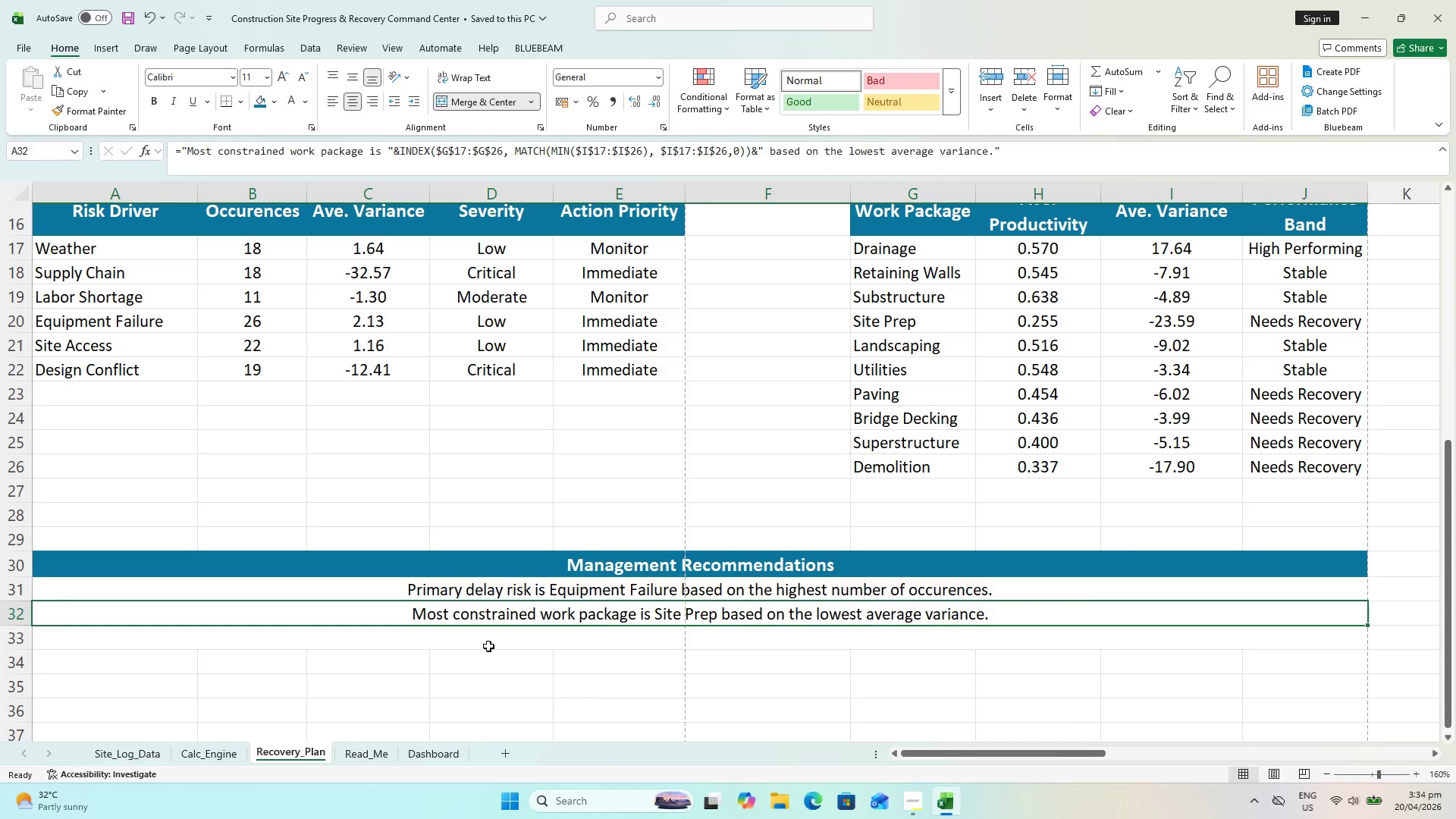 
left_click([427, 643])
 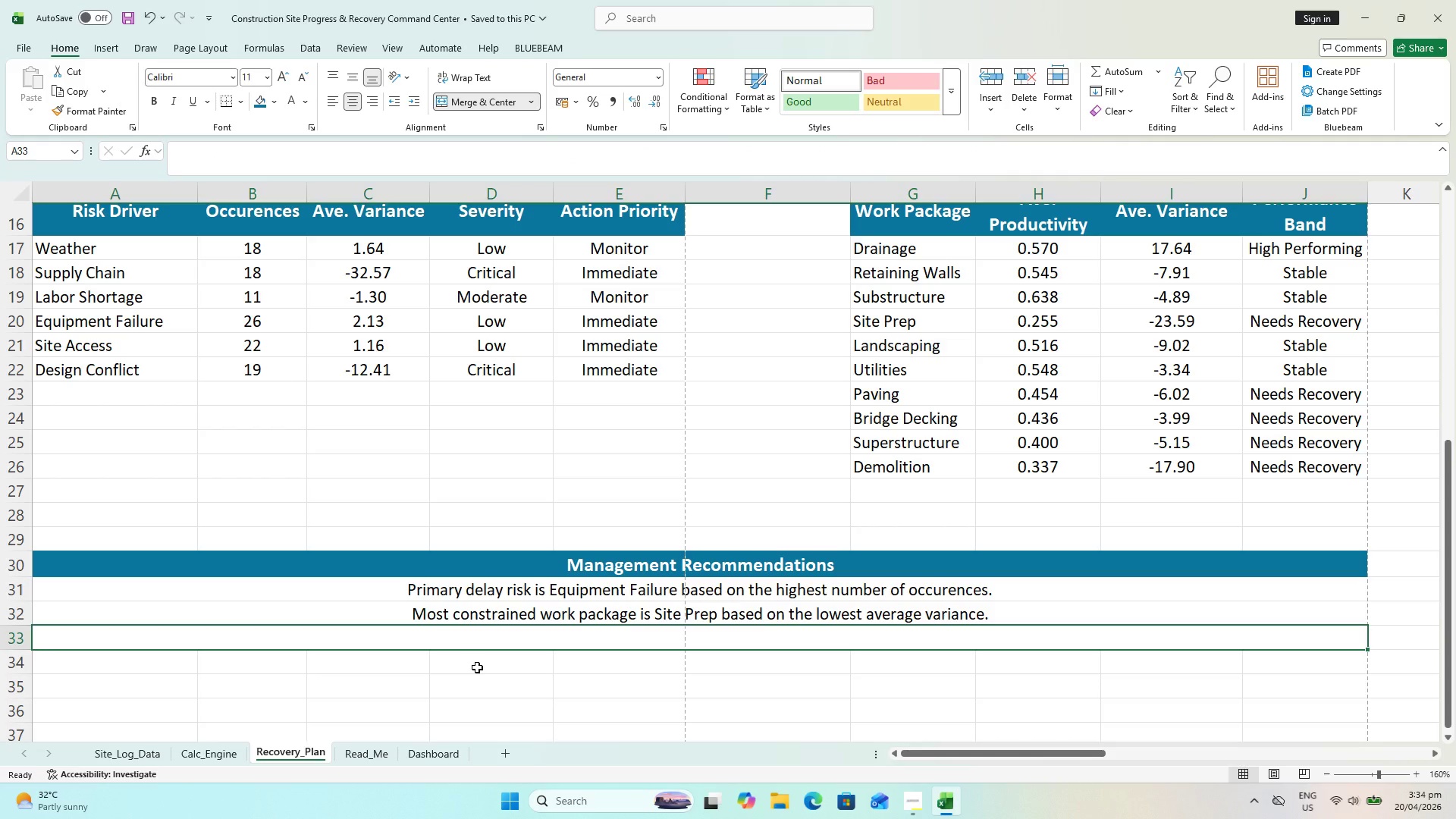 
type(=bEST)
key(Backspace)
key(Backspace)
key(Backspace)
key(Backspace)
type(Best )
 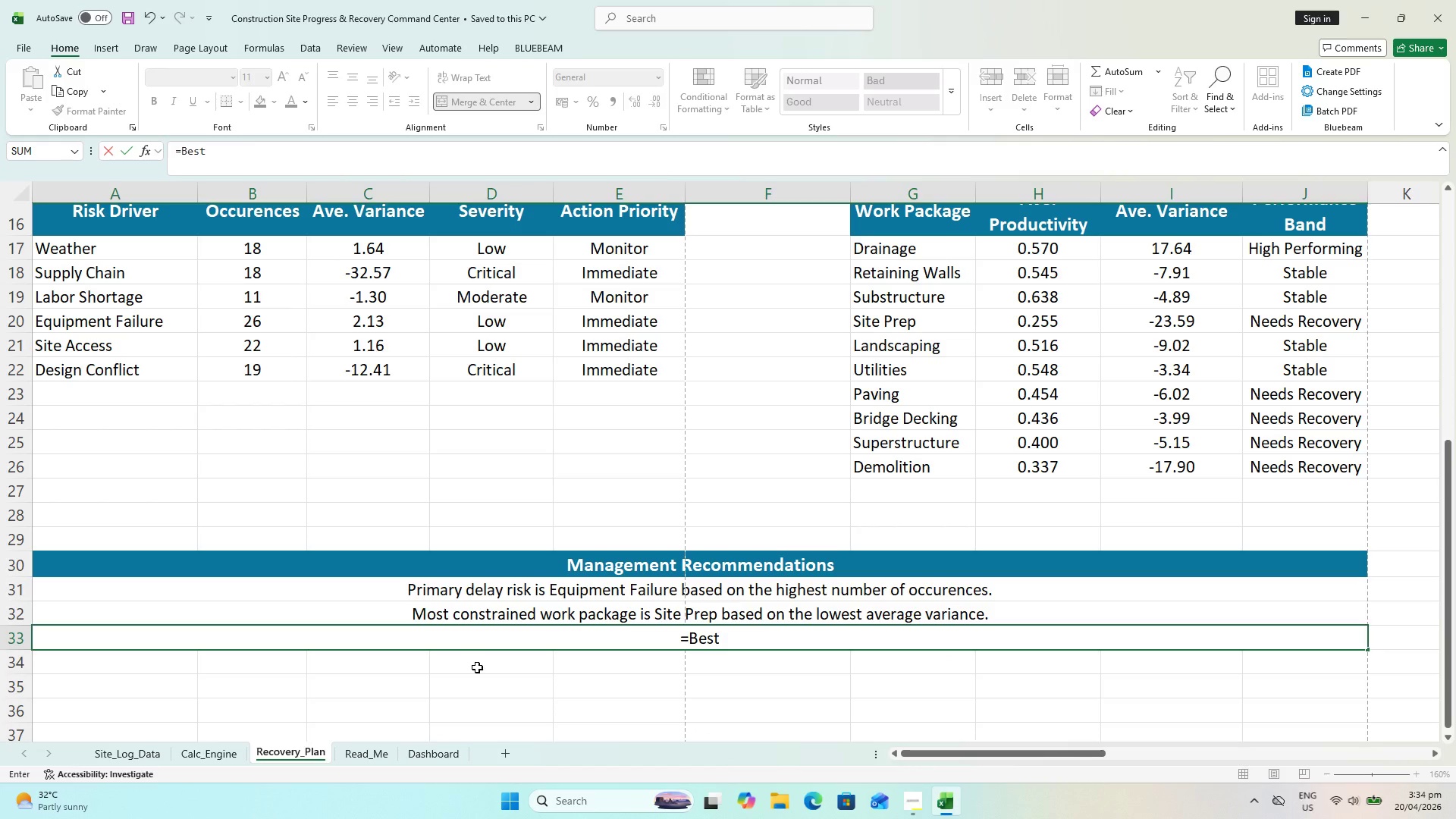 
wait(7.81)
 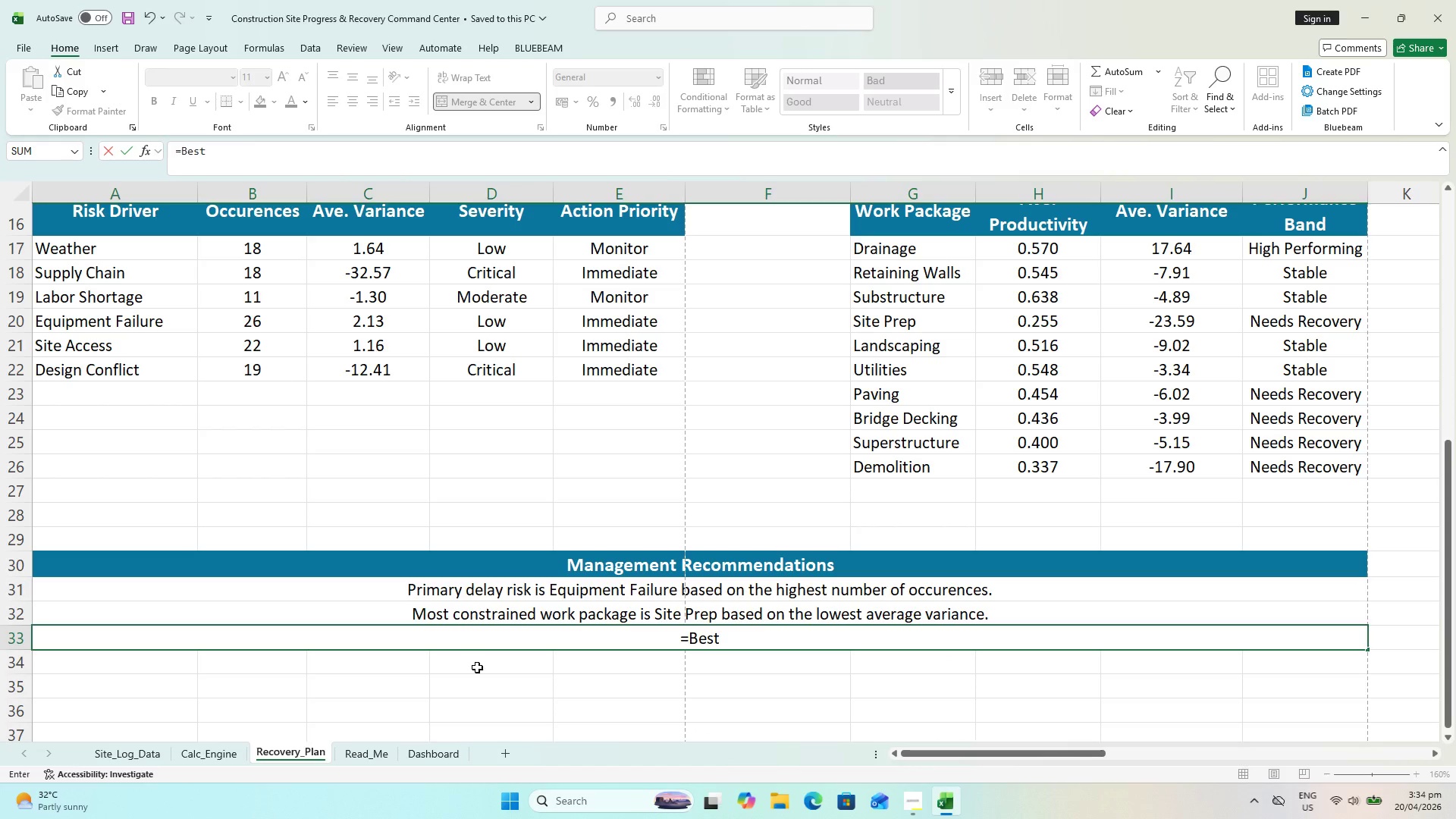 
type(productivity)
 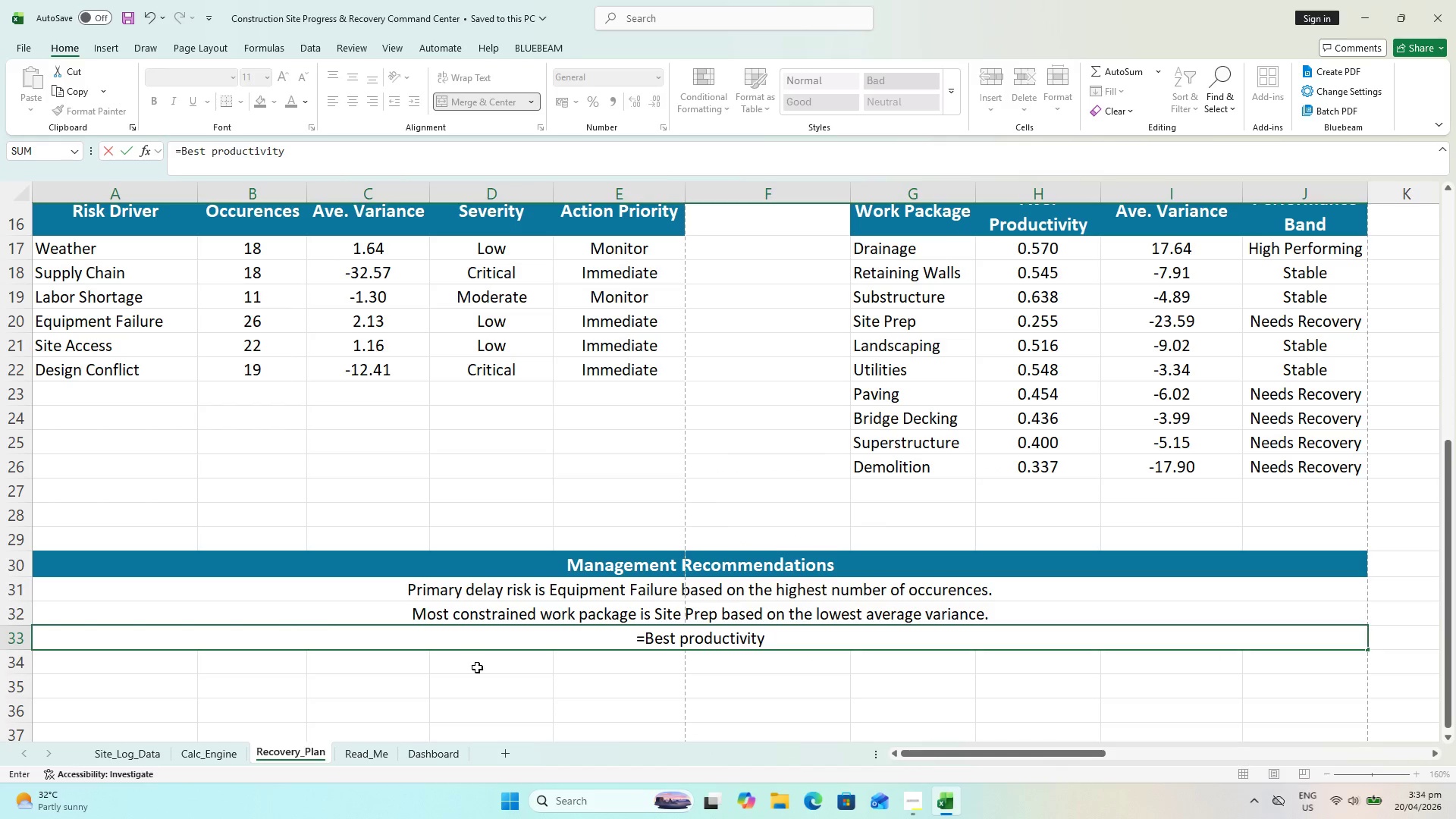 
type( performance)
 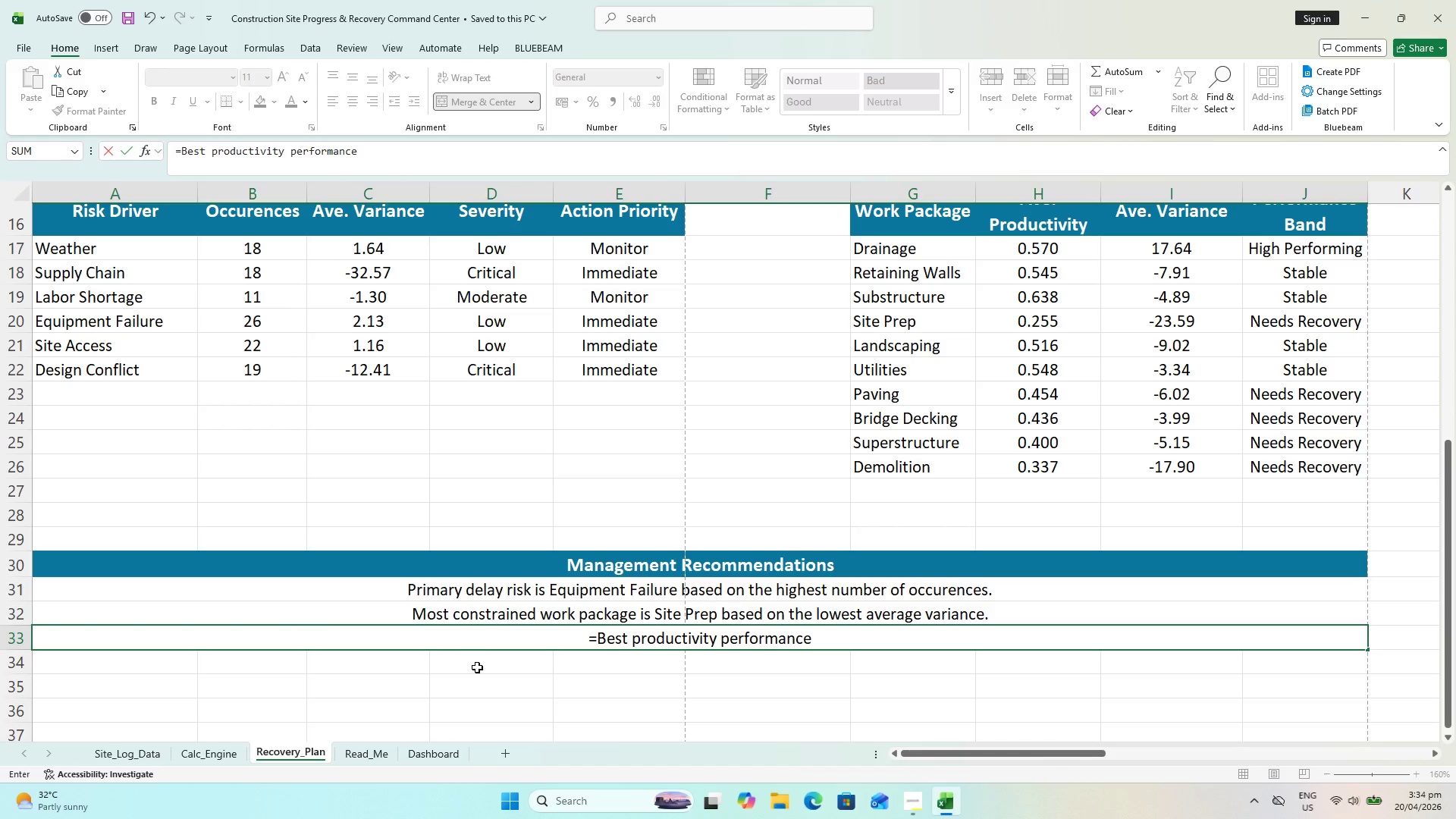 
wait(5.86)
 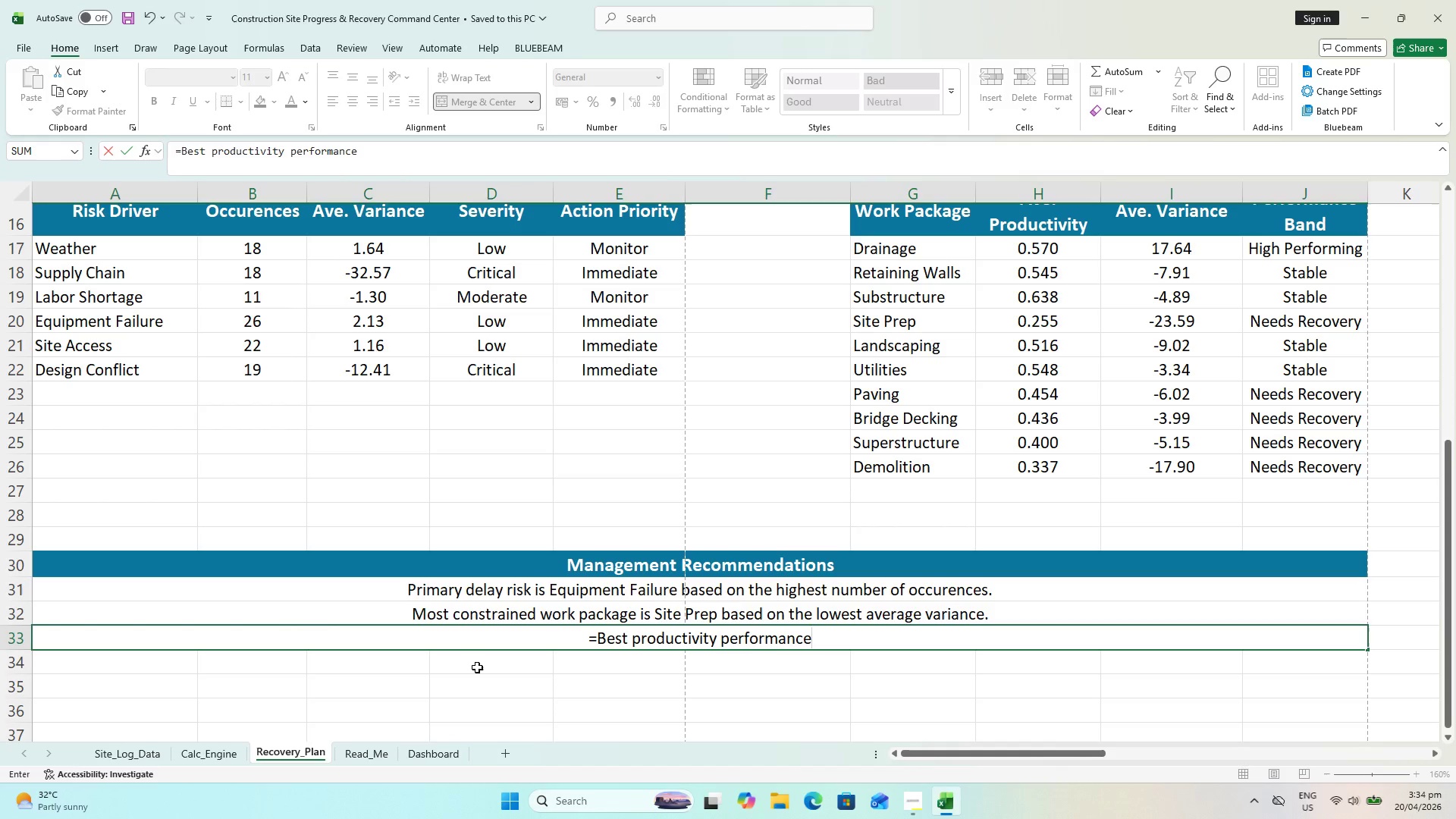 
type( is currently)
 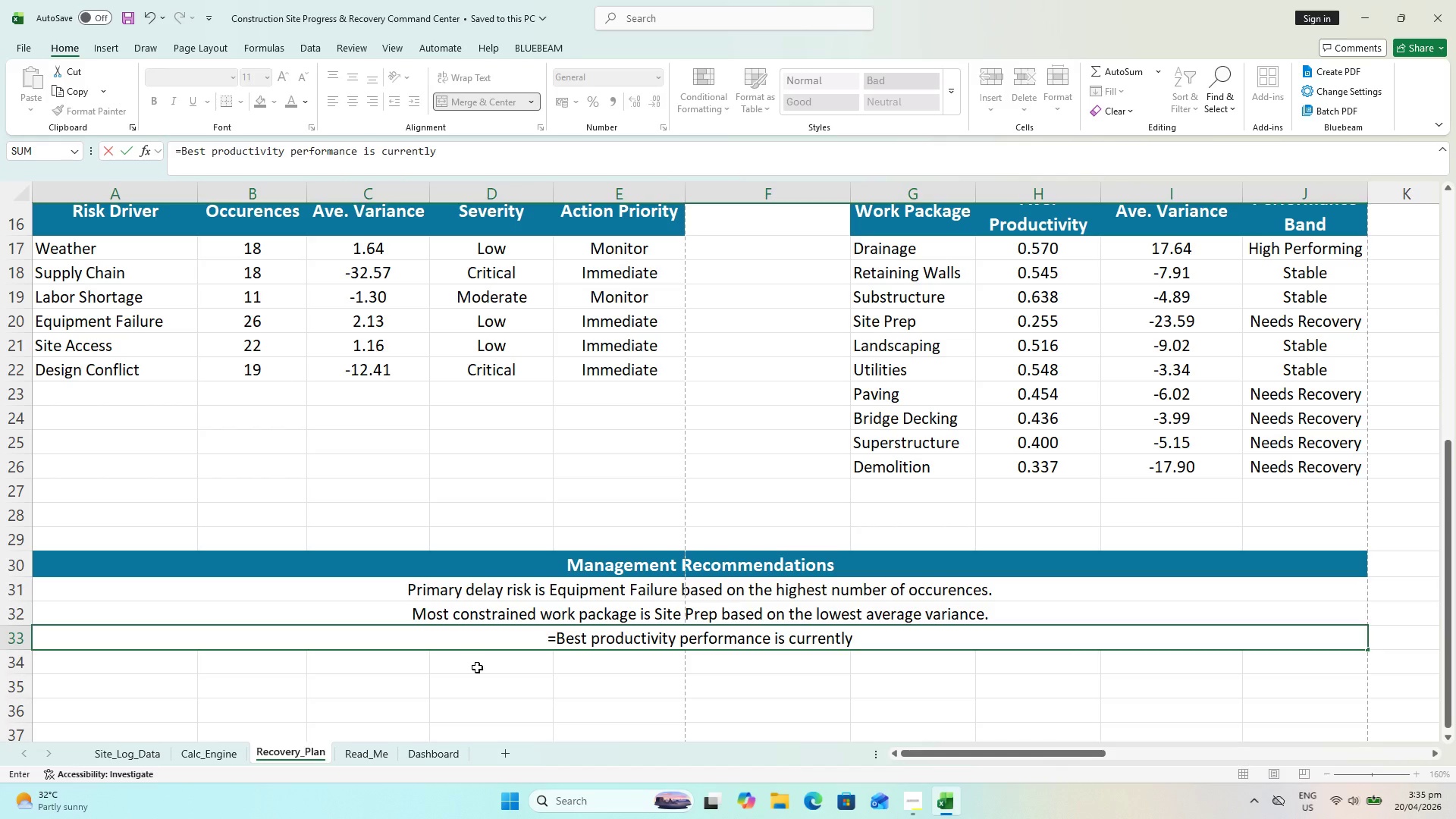 
wait(7.23)
 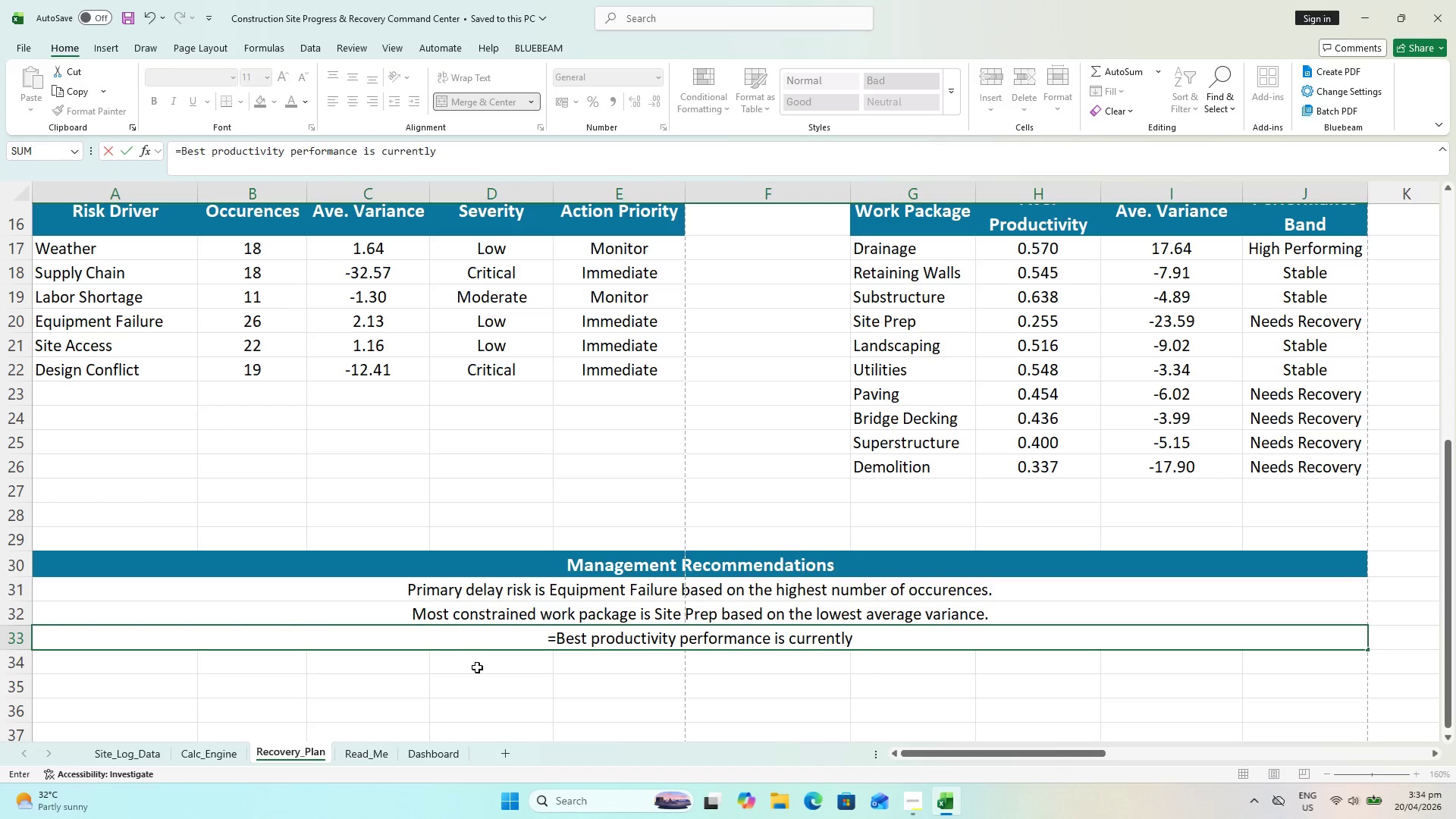 
type( observed in "INDEX()
 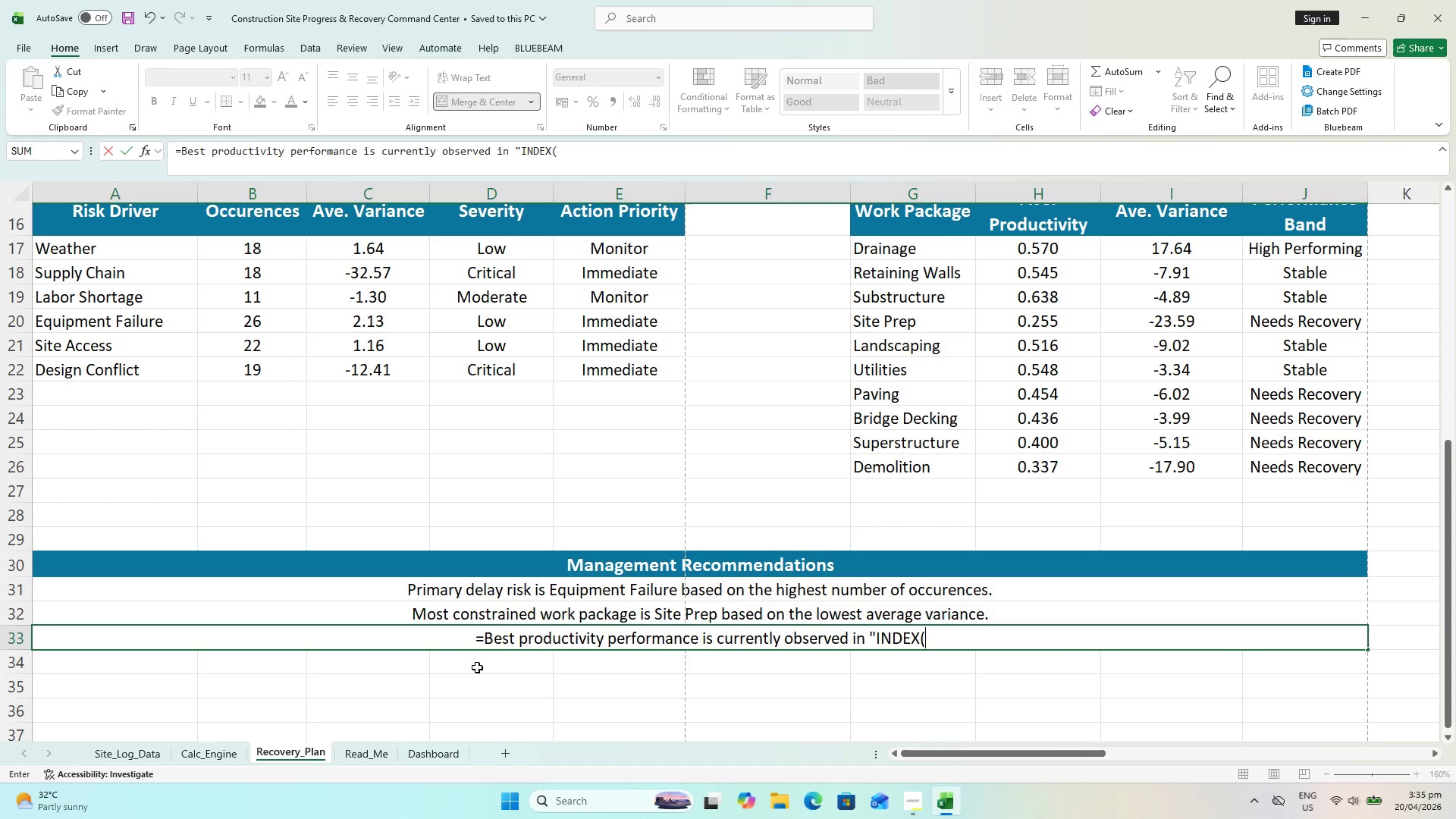 
wait(55.94)
 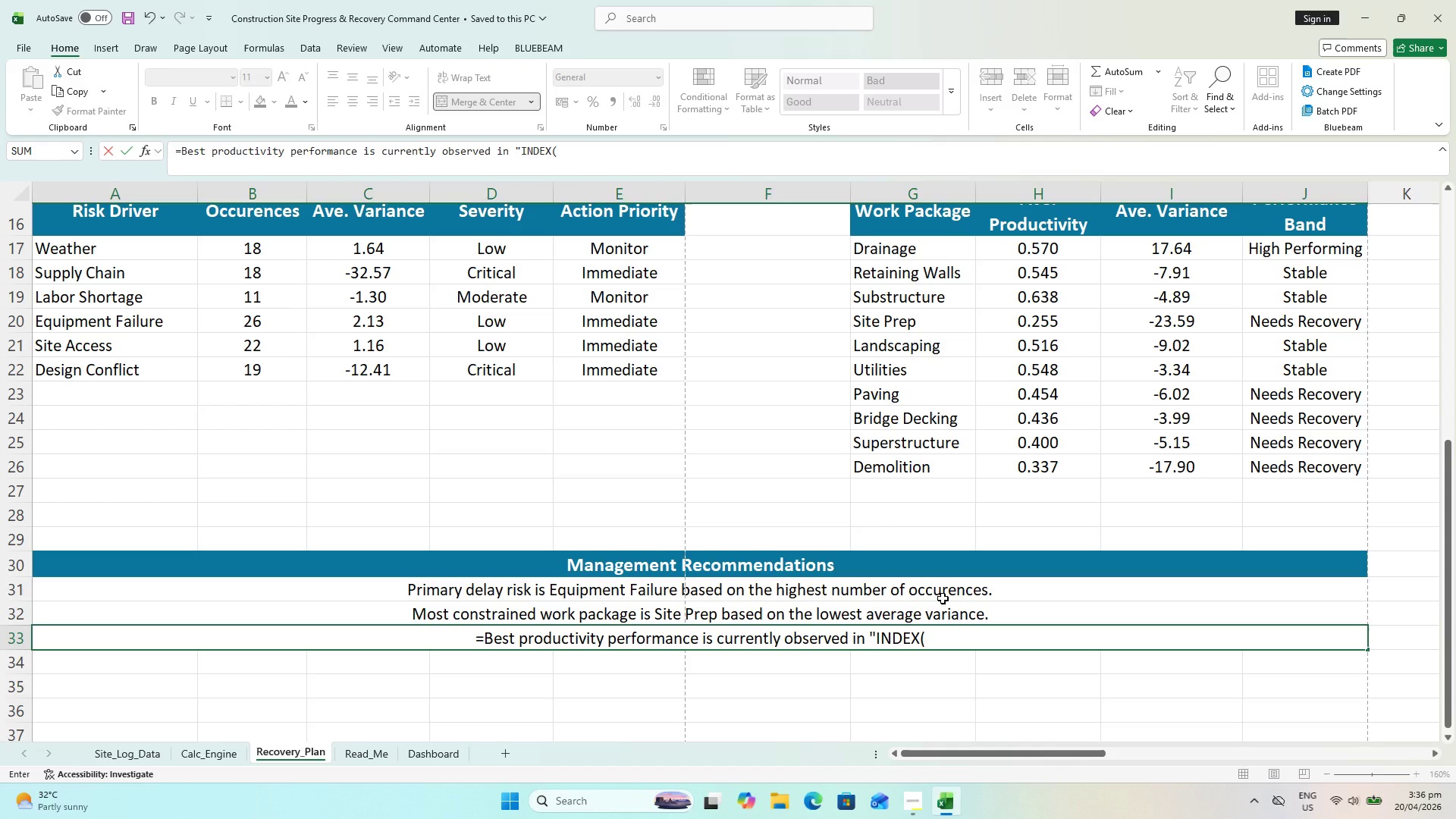 
left_click_drag(start_coordinate=[903, 243], to_coordinate=[891, 461])
 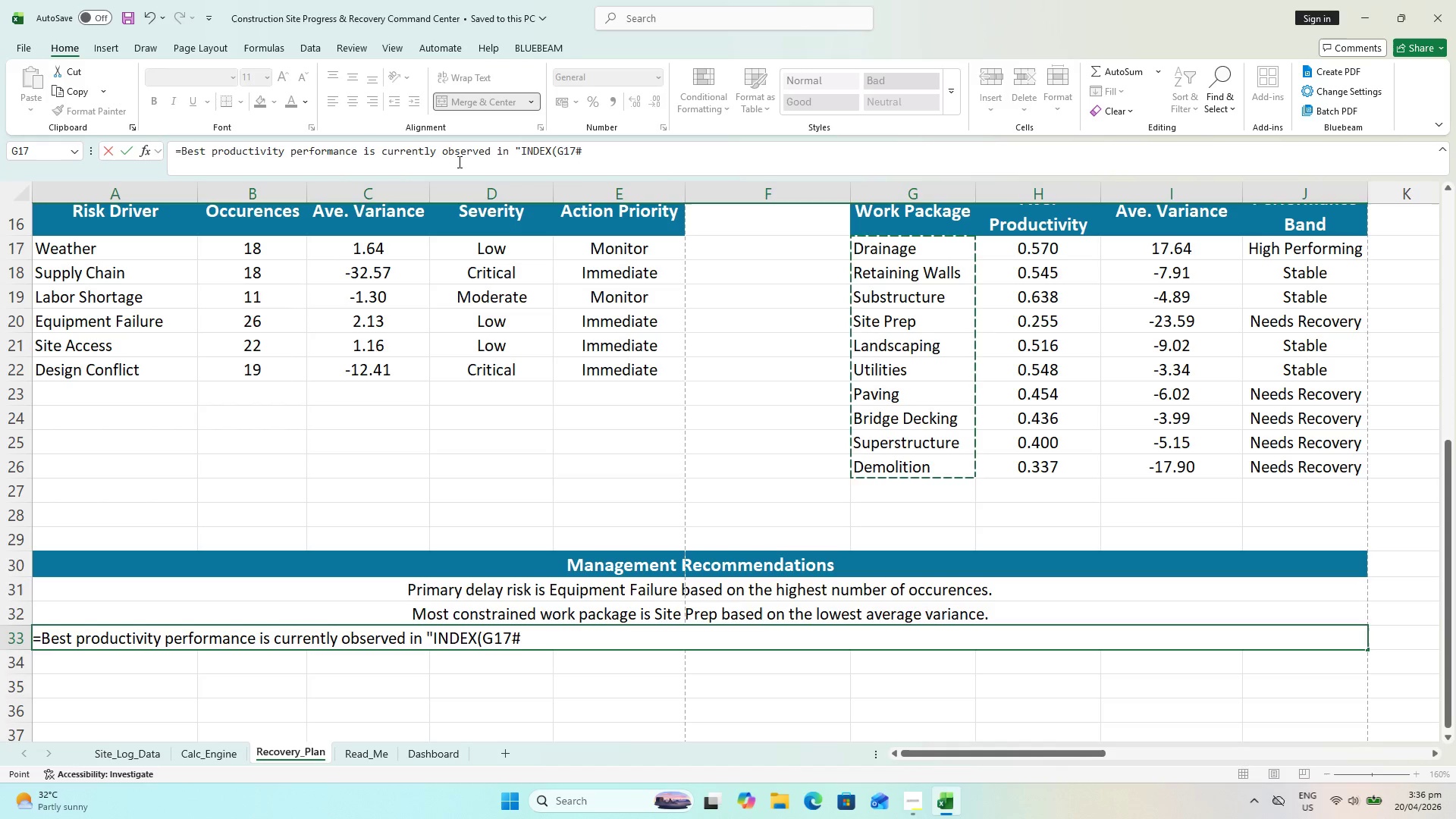 
wait(7.75)
 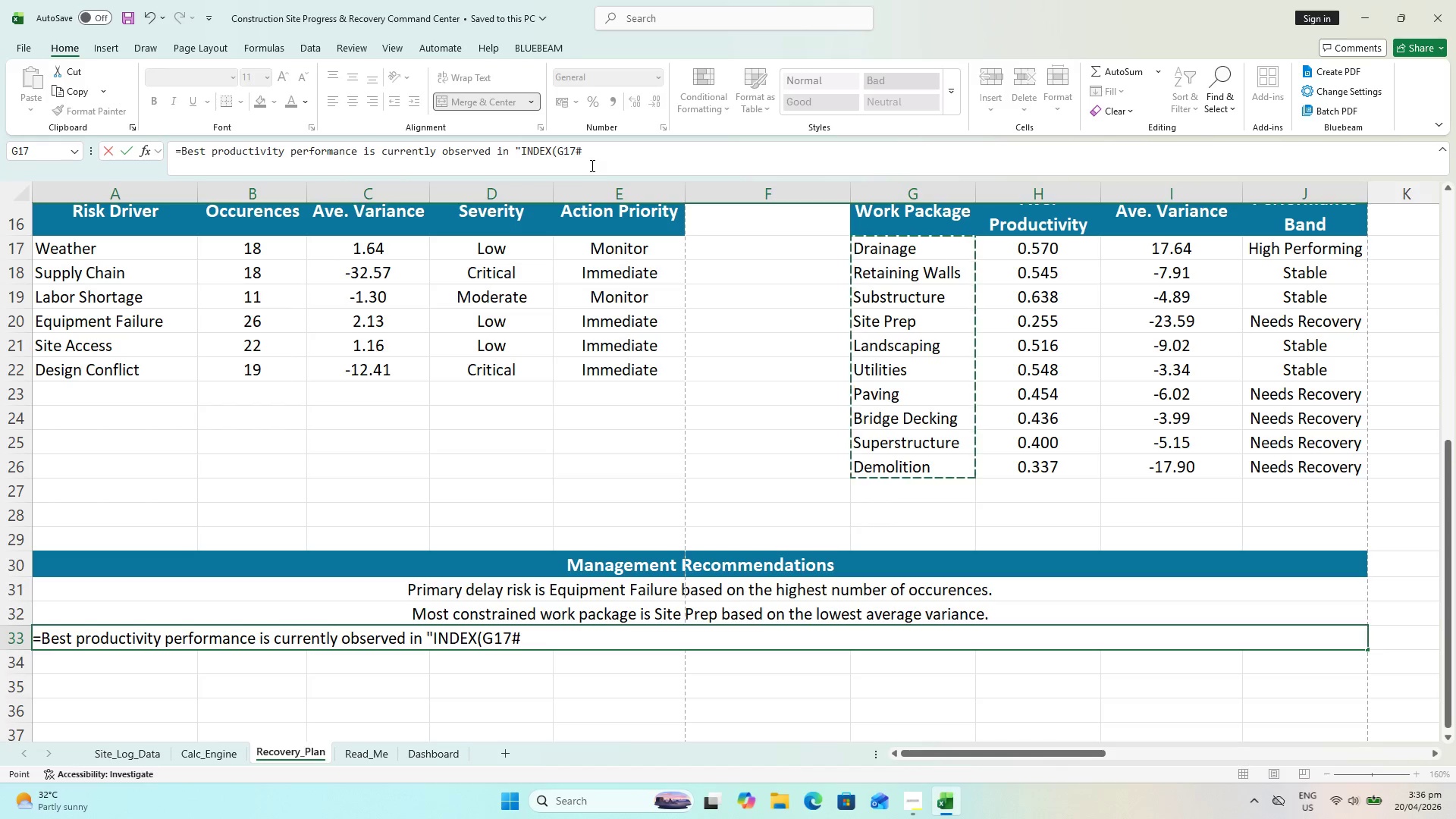 
left_click([660, 160])
 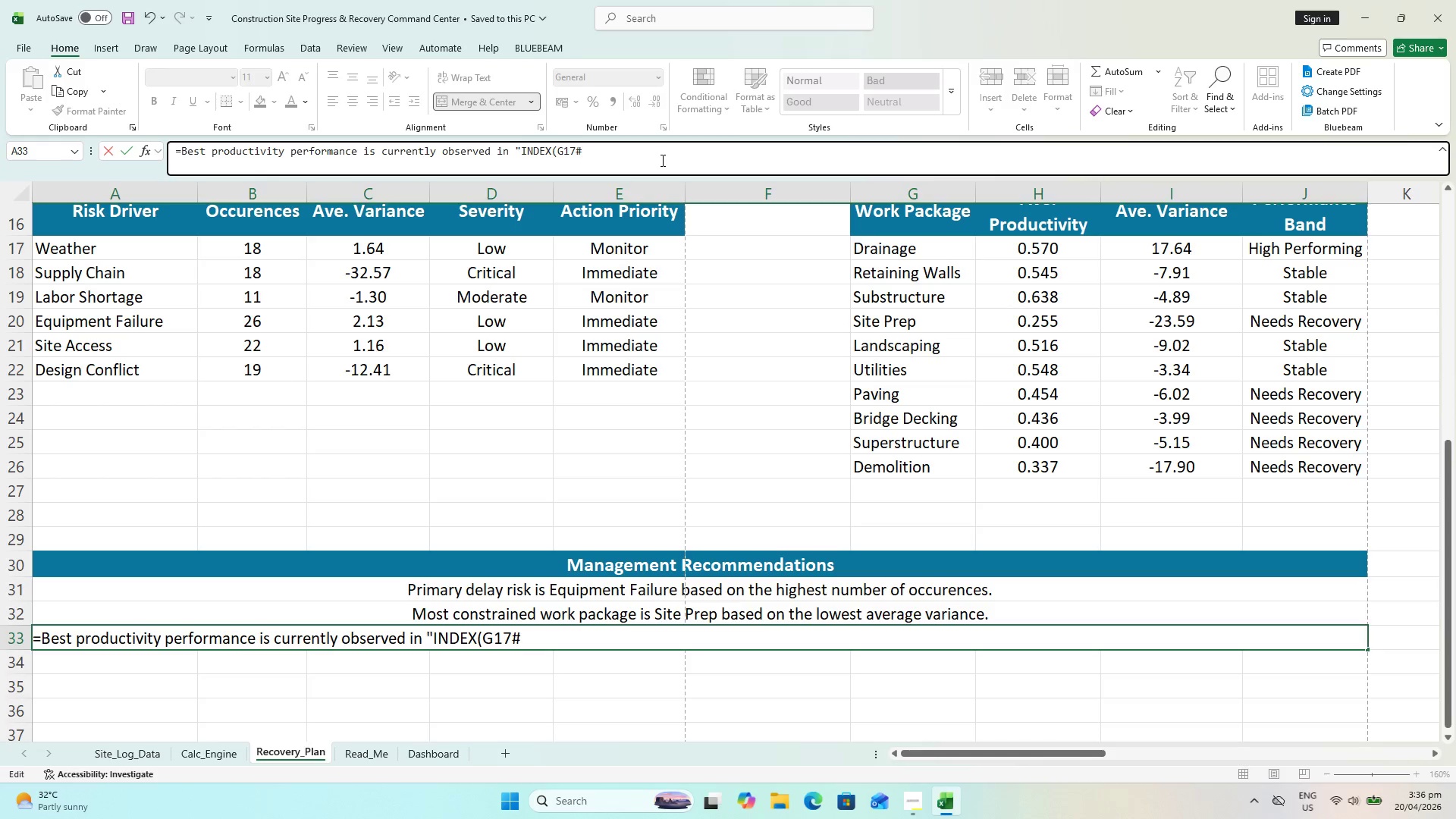 
key(Backspace)
 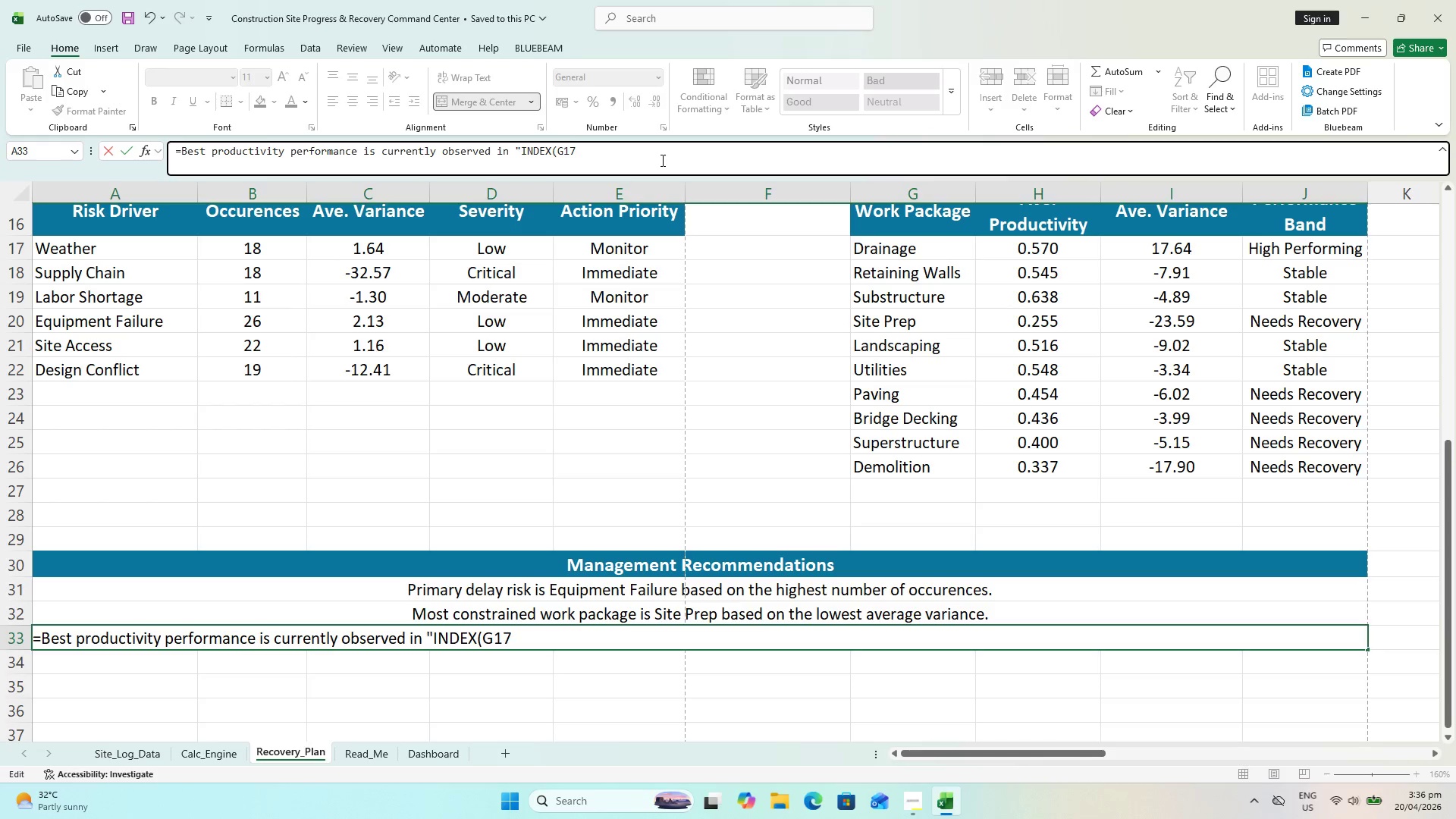 
key(Backspace)
 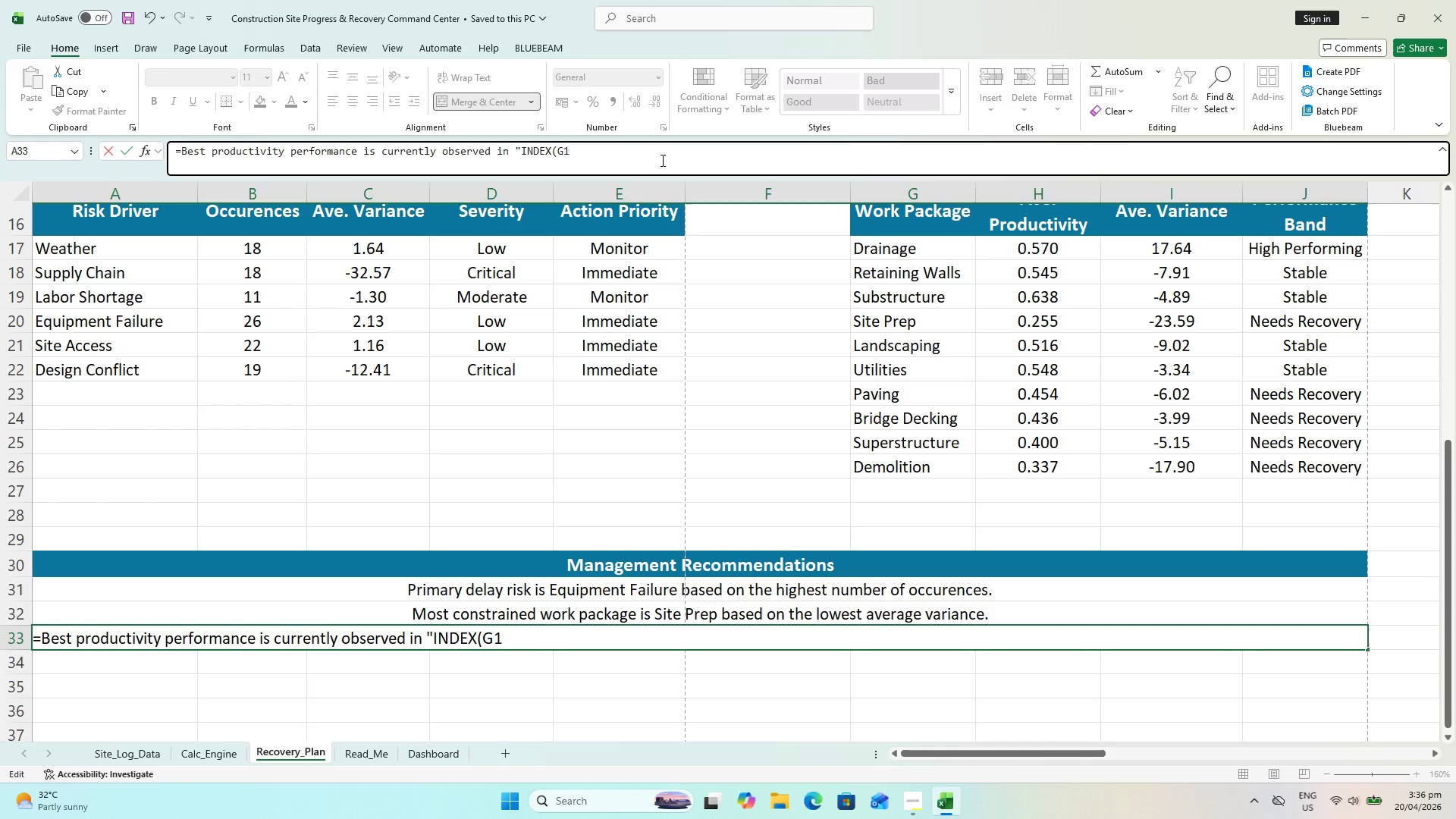 
key(Backspace)
 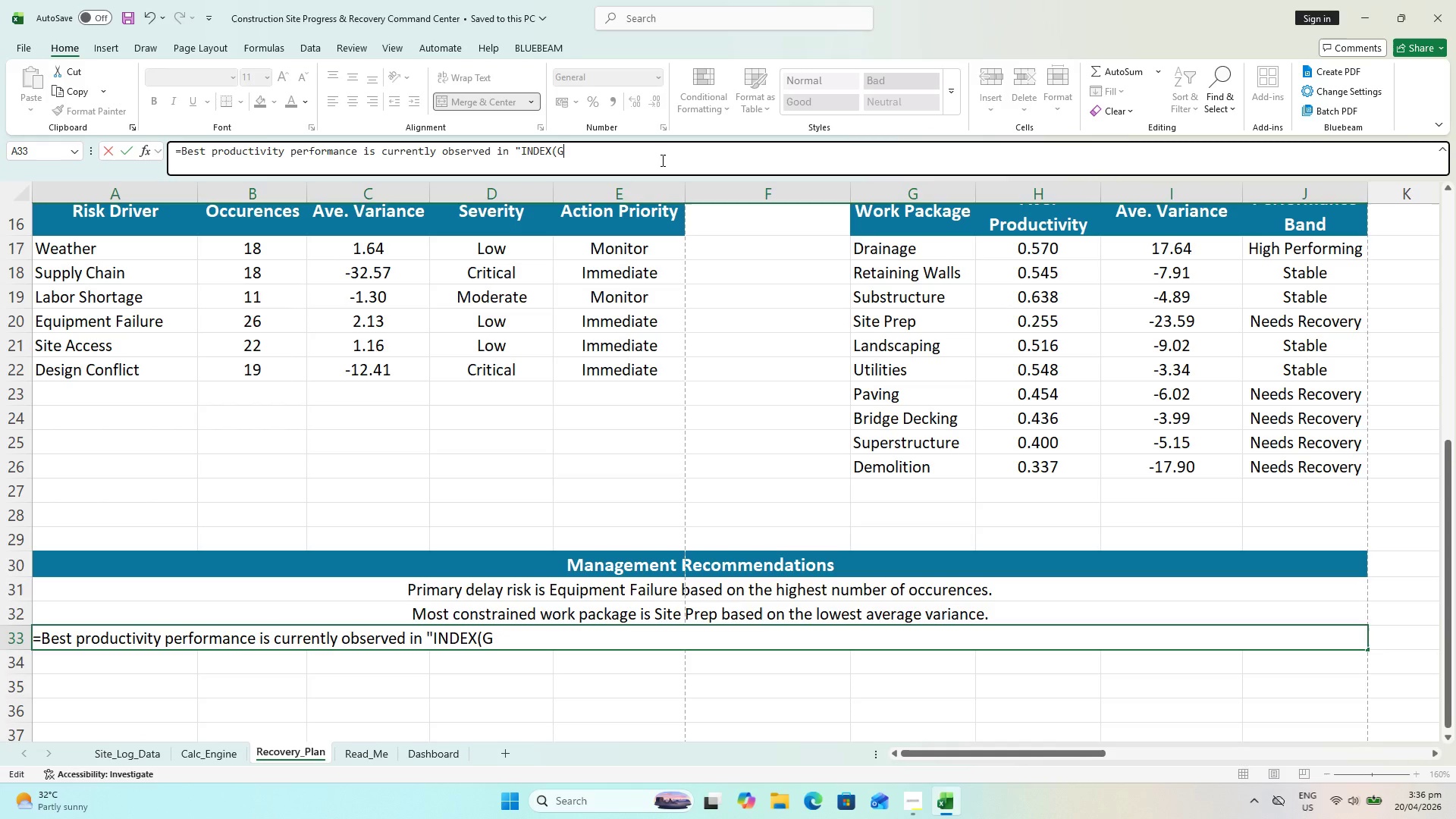 
key(Backspace)
 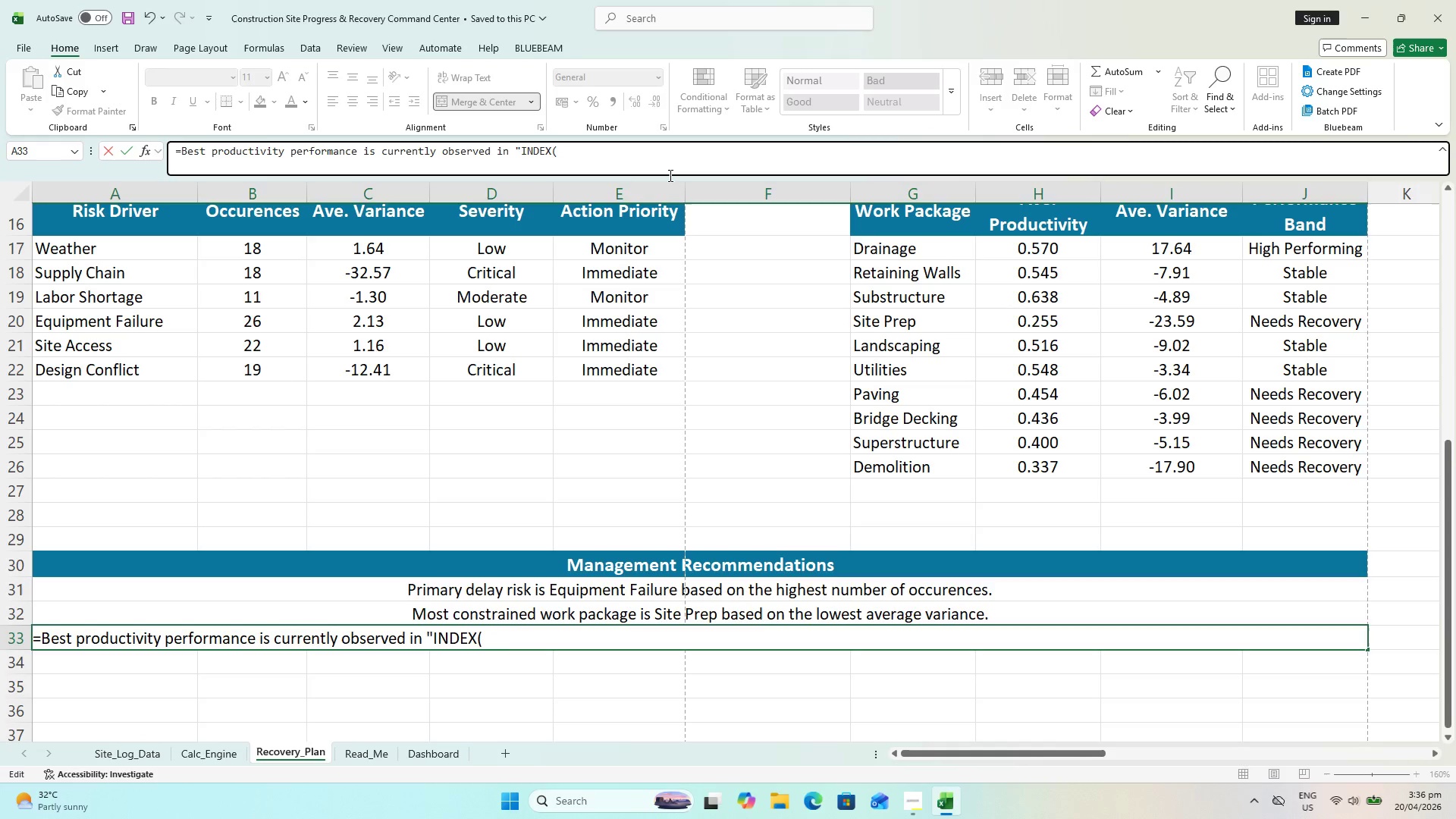 
type(G17:)
 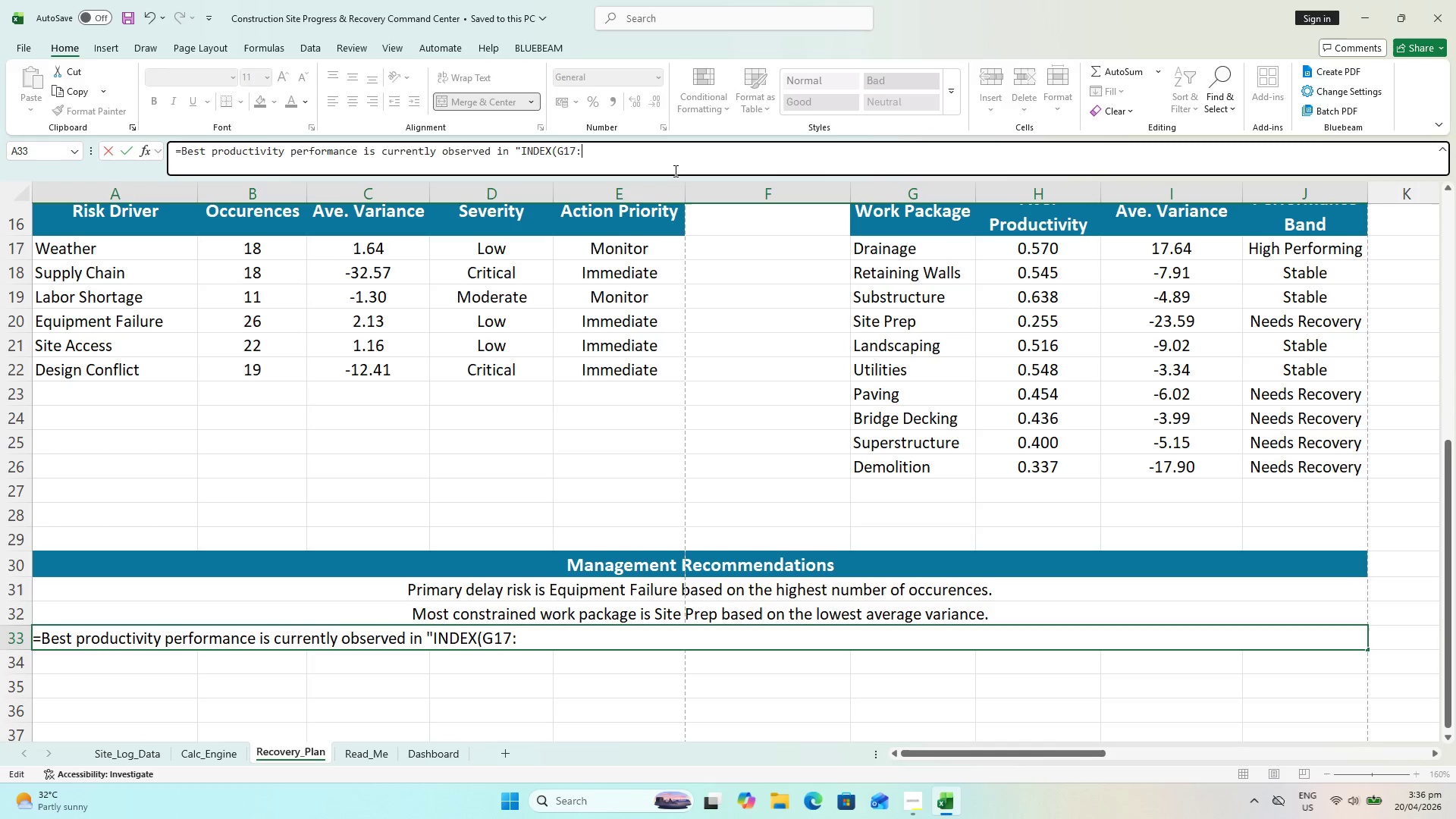 
left_click([599, 152])
 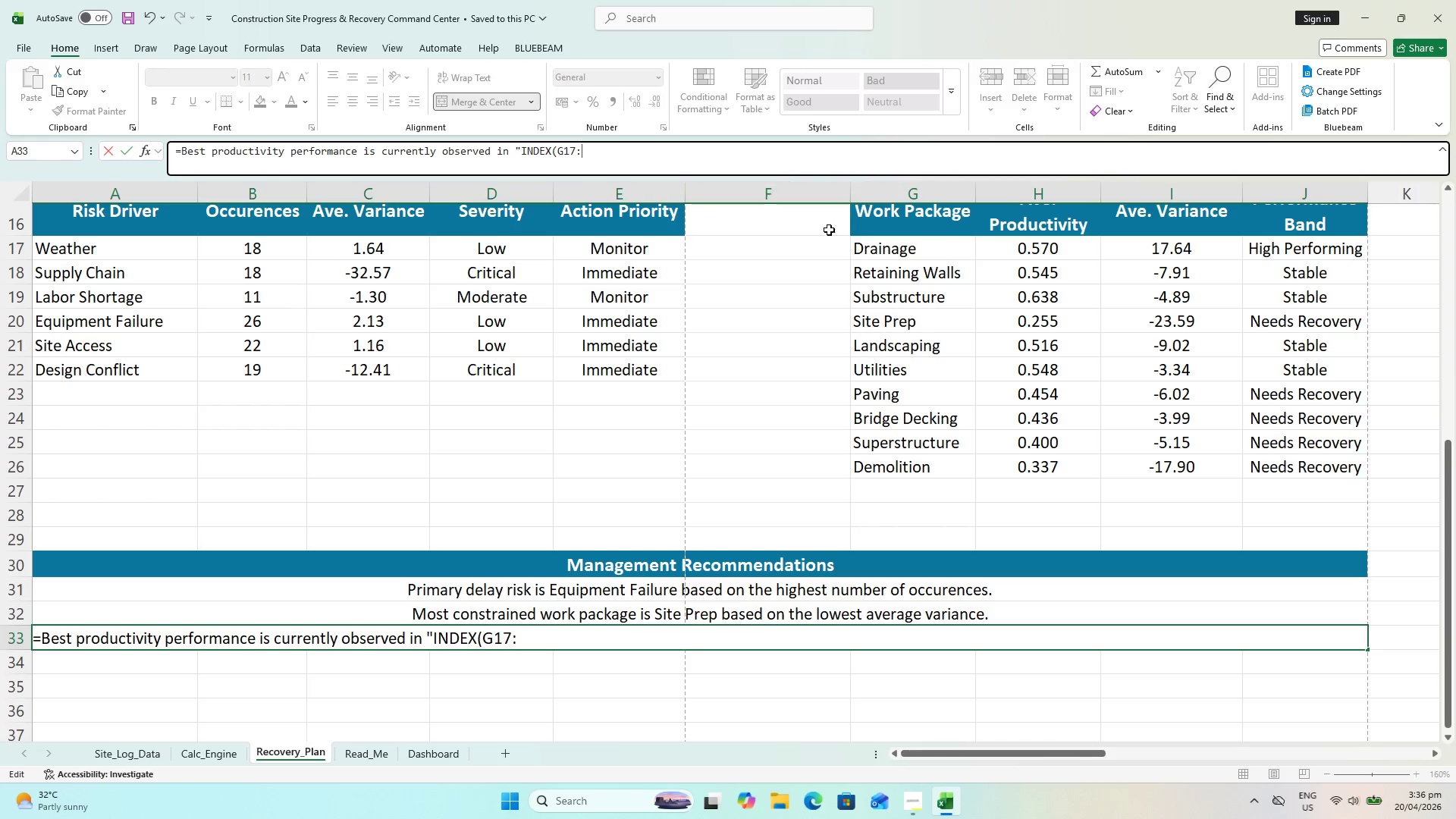 
scroll: coordinate [830, 230], scroll_direction: up, amount: 5.0
 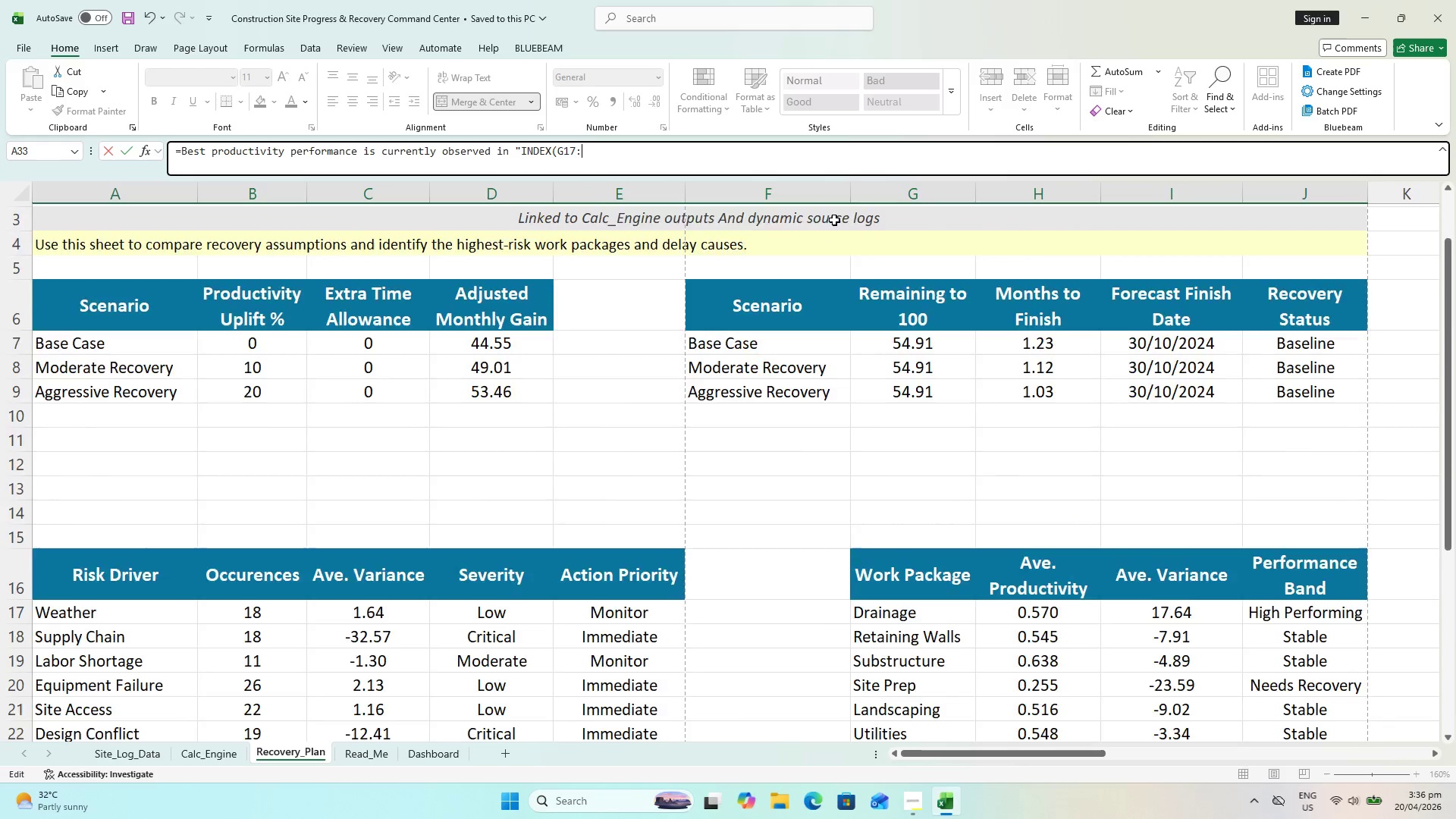 
scroll: coordinate [833, 222], scroll_direction: down, amount: 5.0
 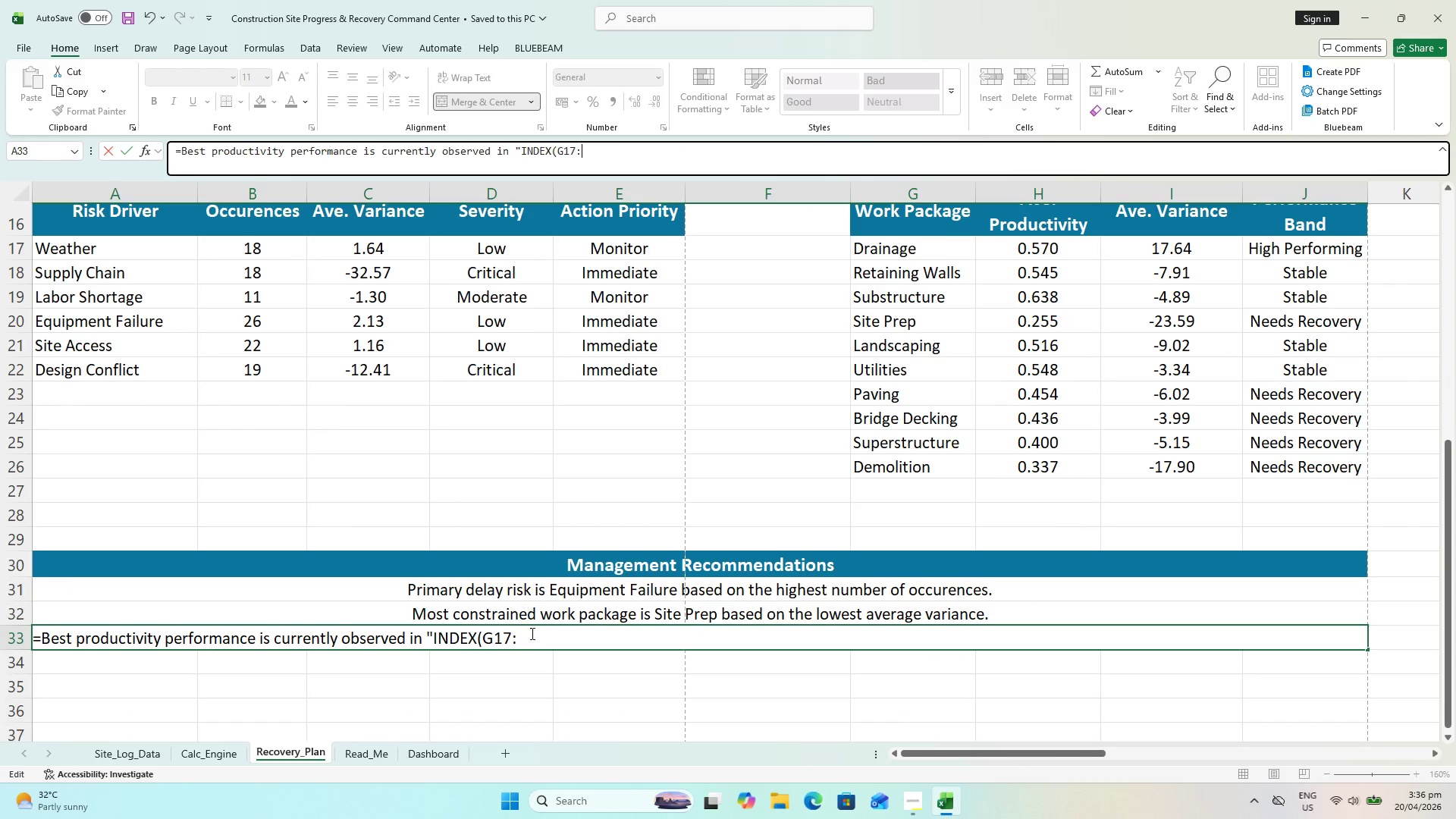 
left_click([619, 152])
 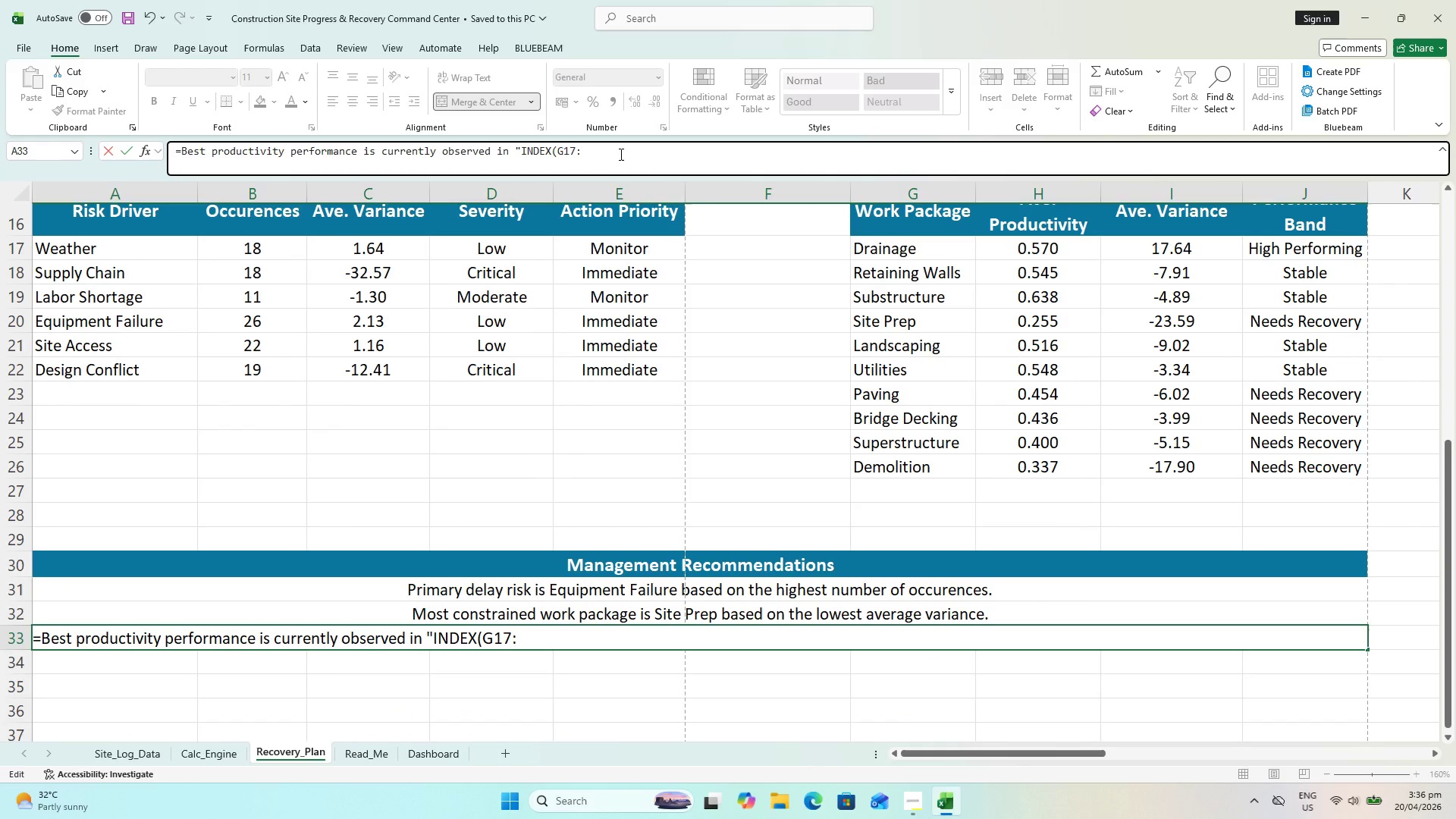 
key(Backspace)
 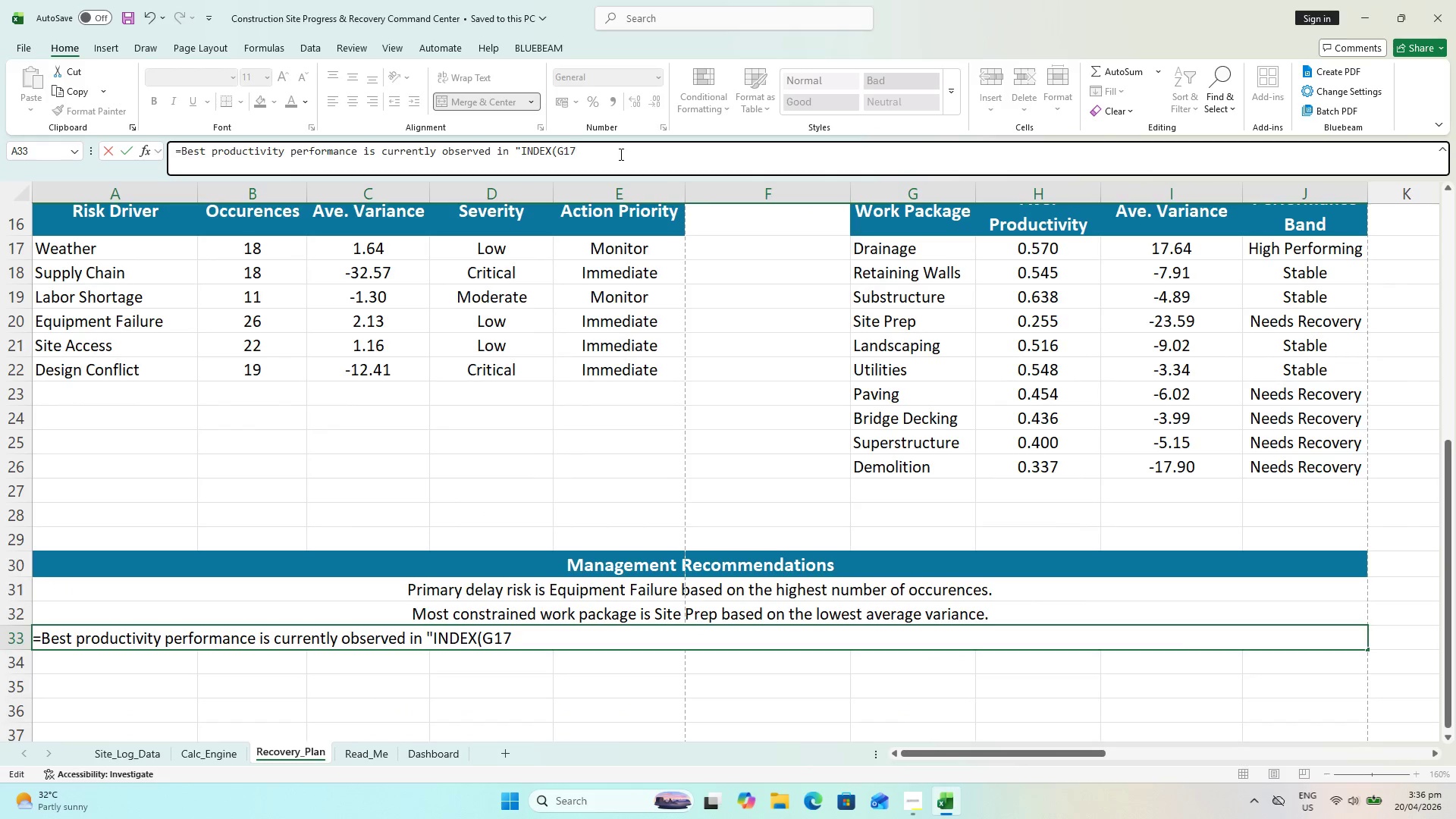 
key(Backspace)
 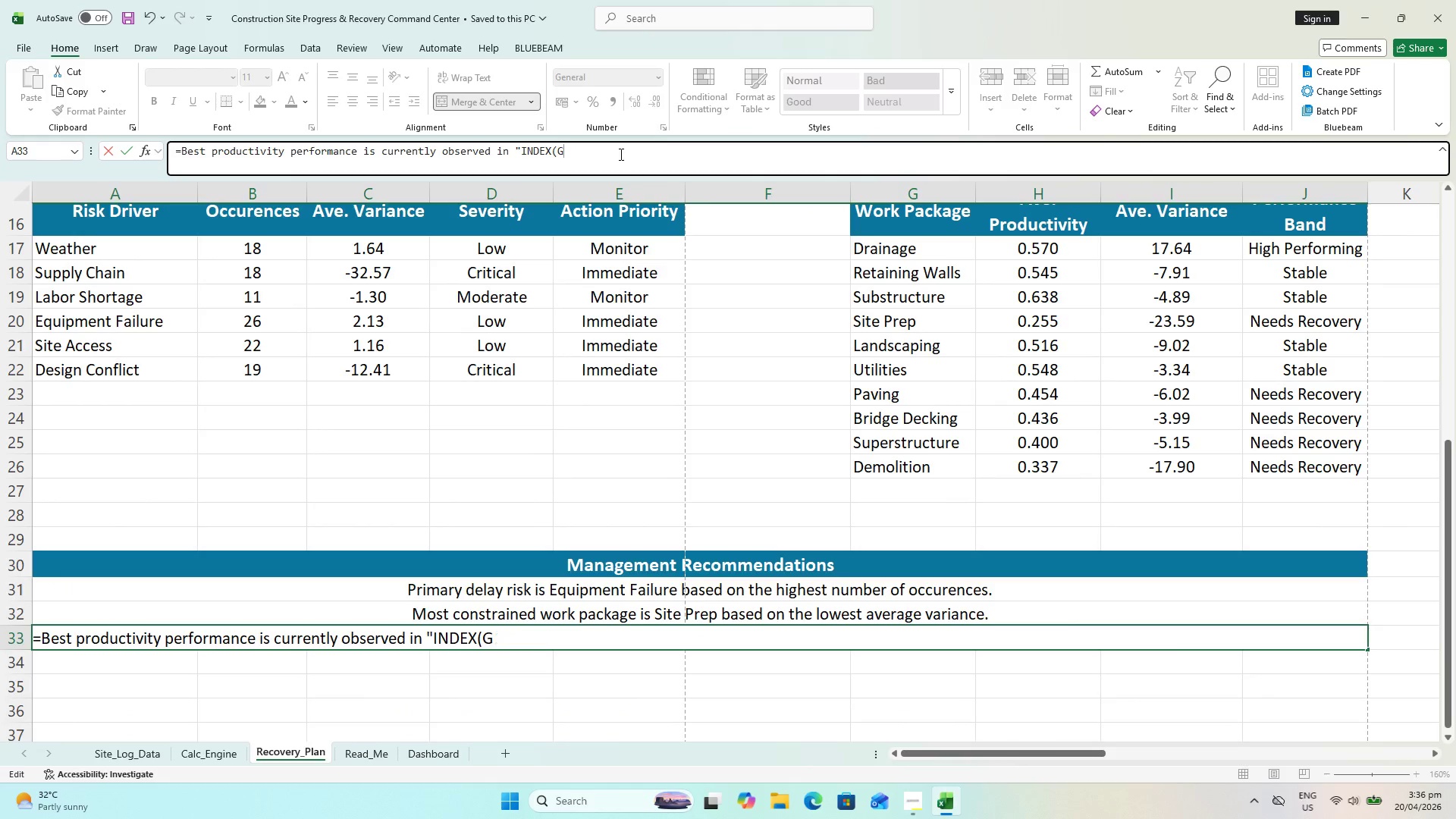 
key(Backspace)
 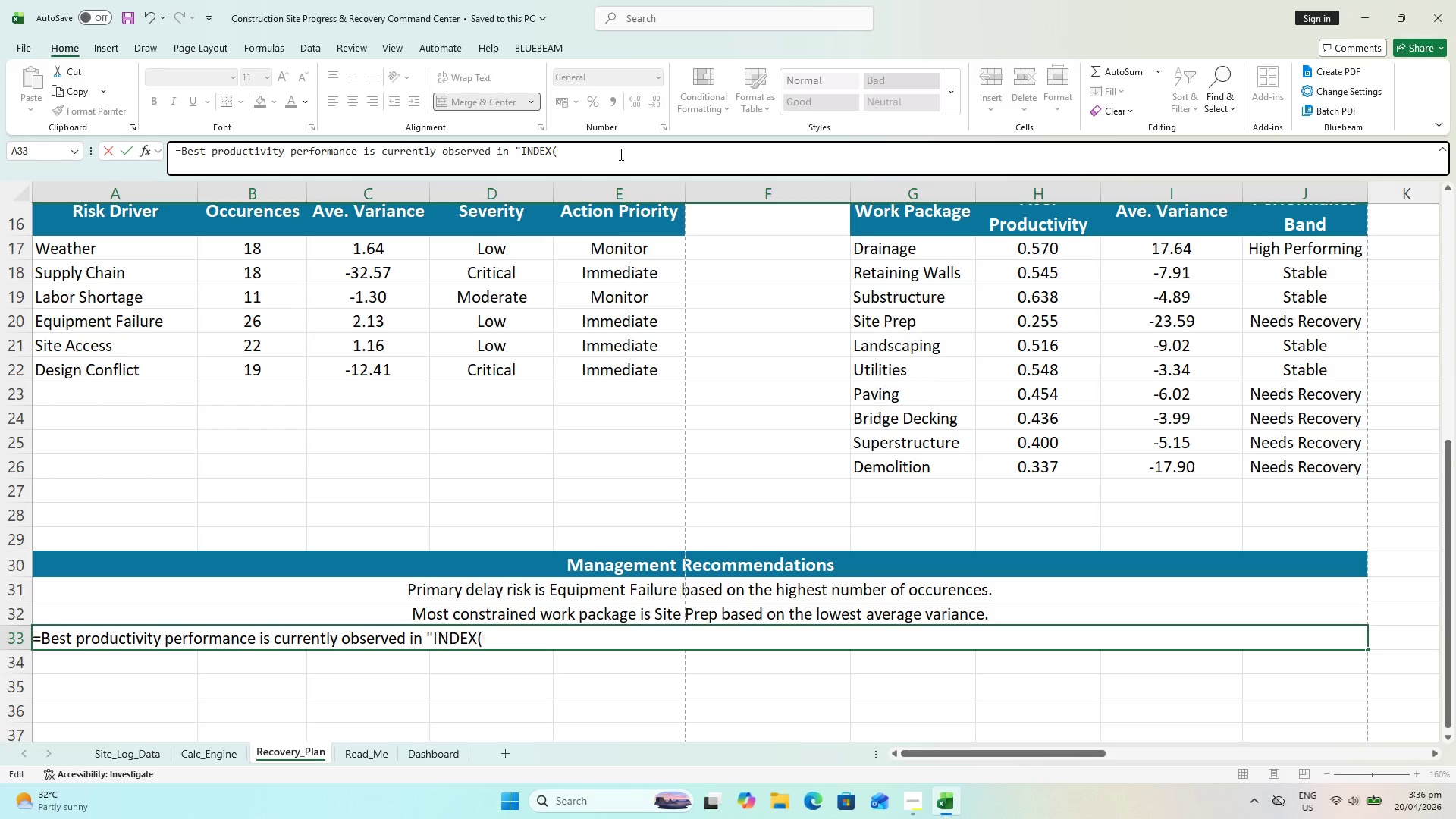 
key(Backspace)
 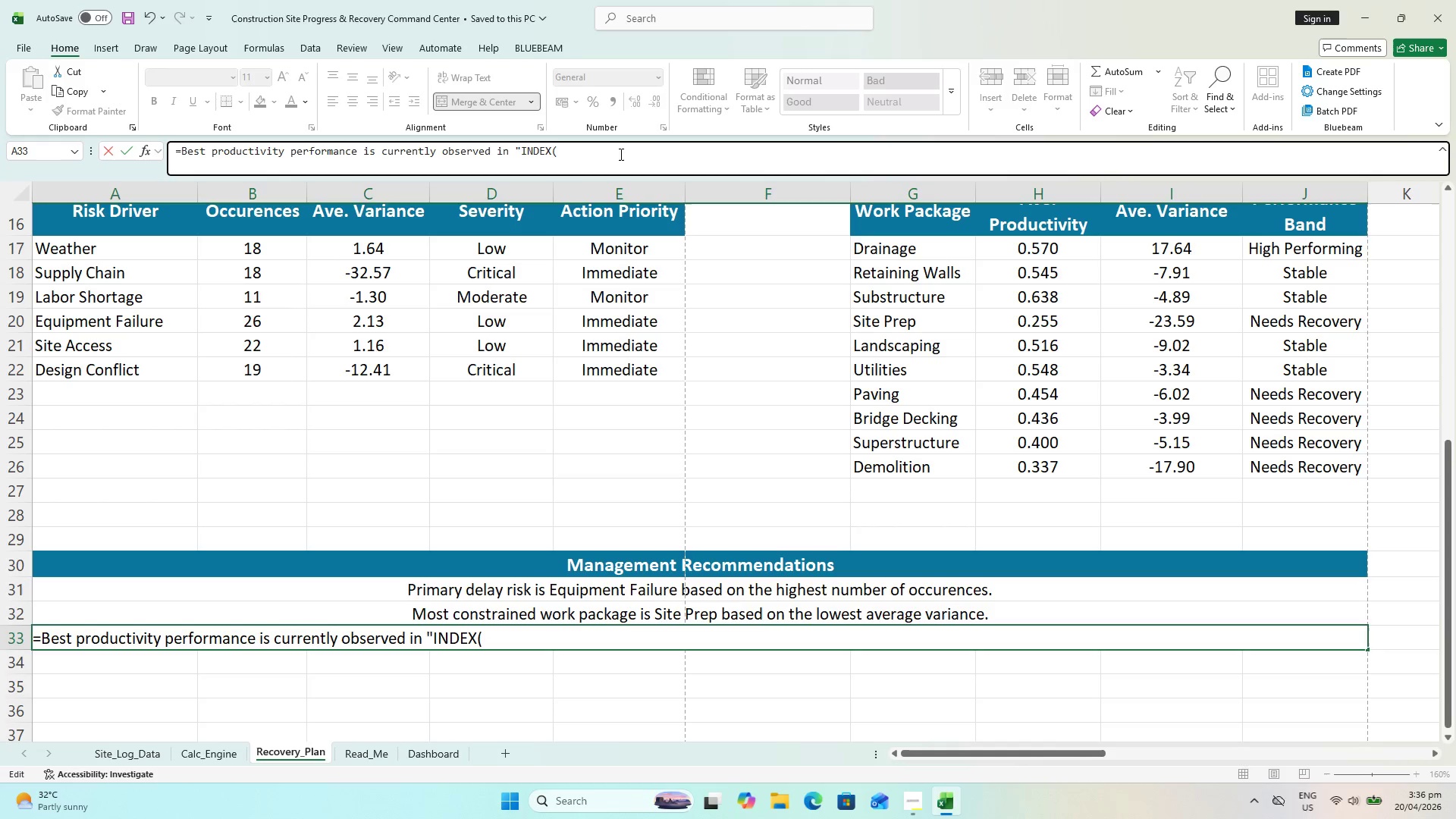 
wait(11.12)
 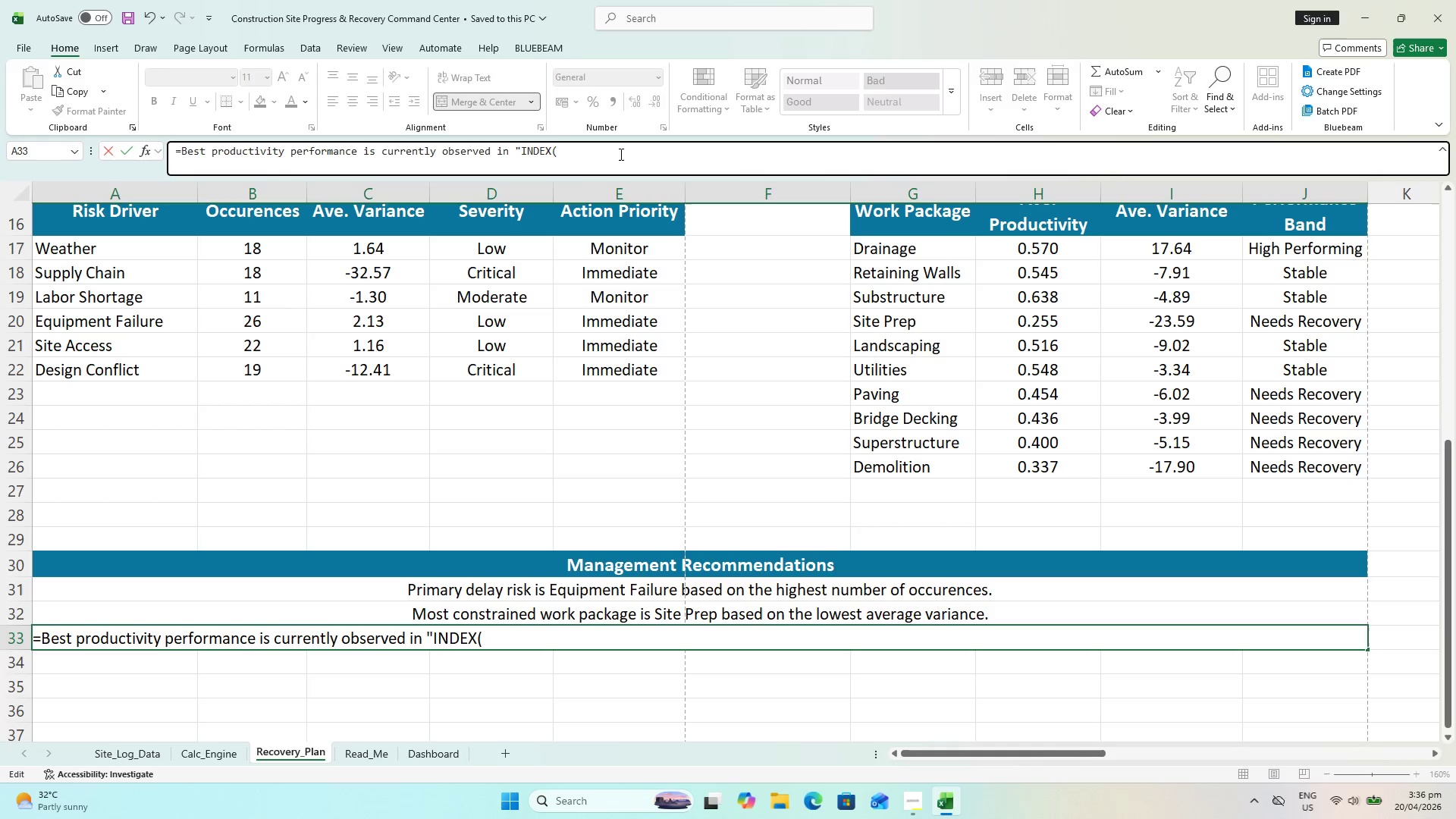 
type(G17)
 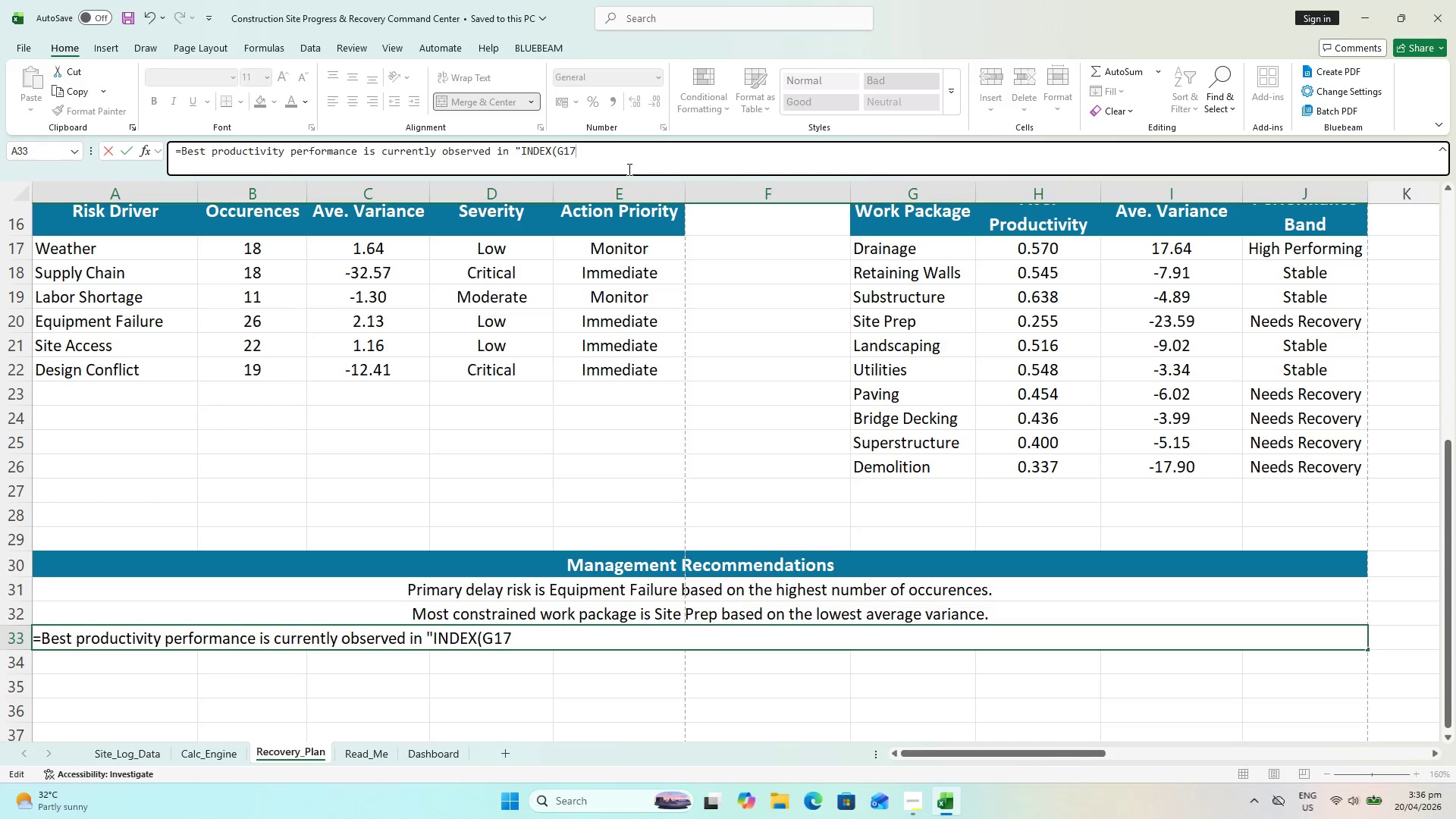 
key(Shift+Semicolon)
 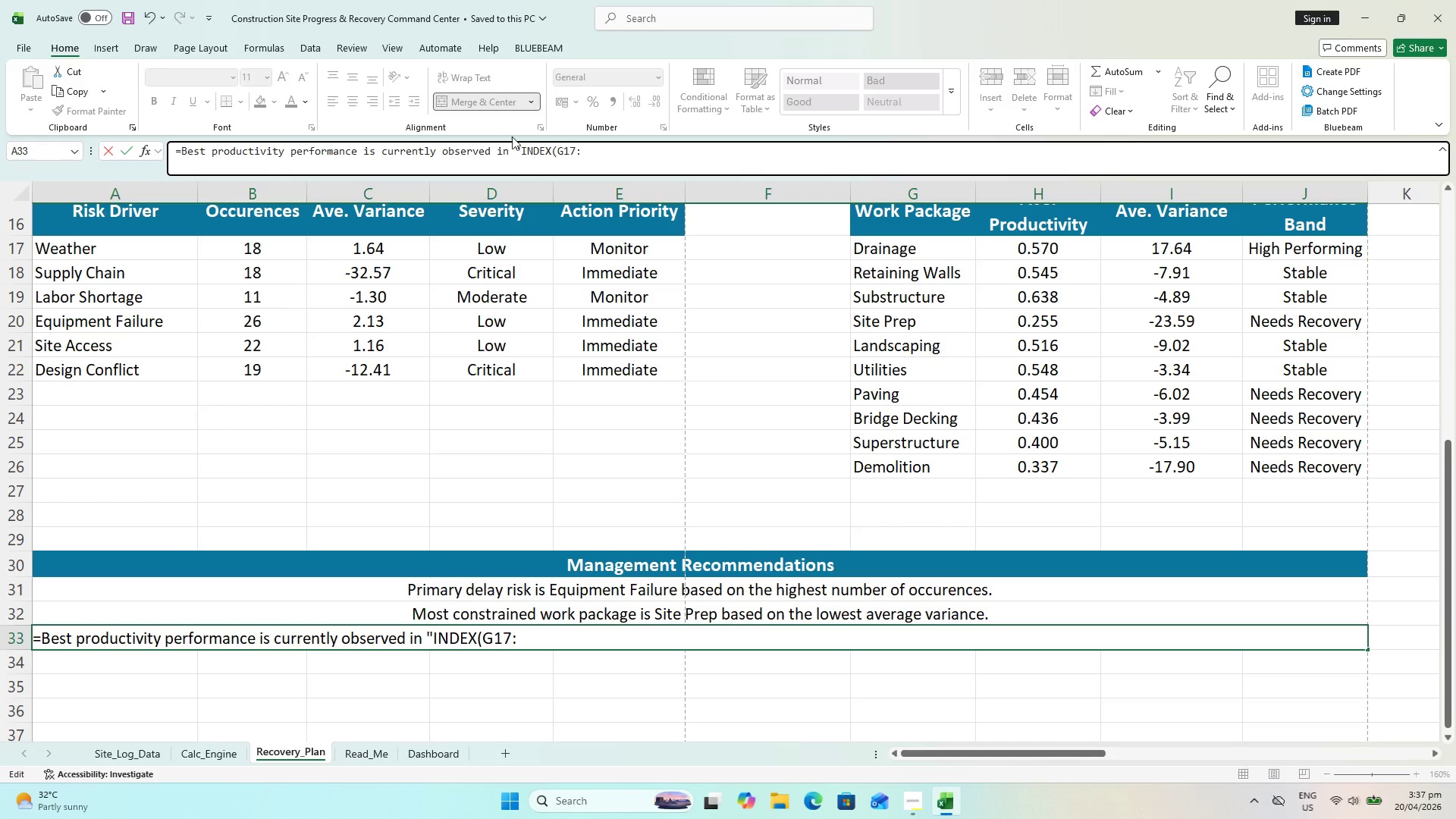 
wait(13.45)
 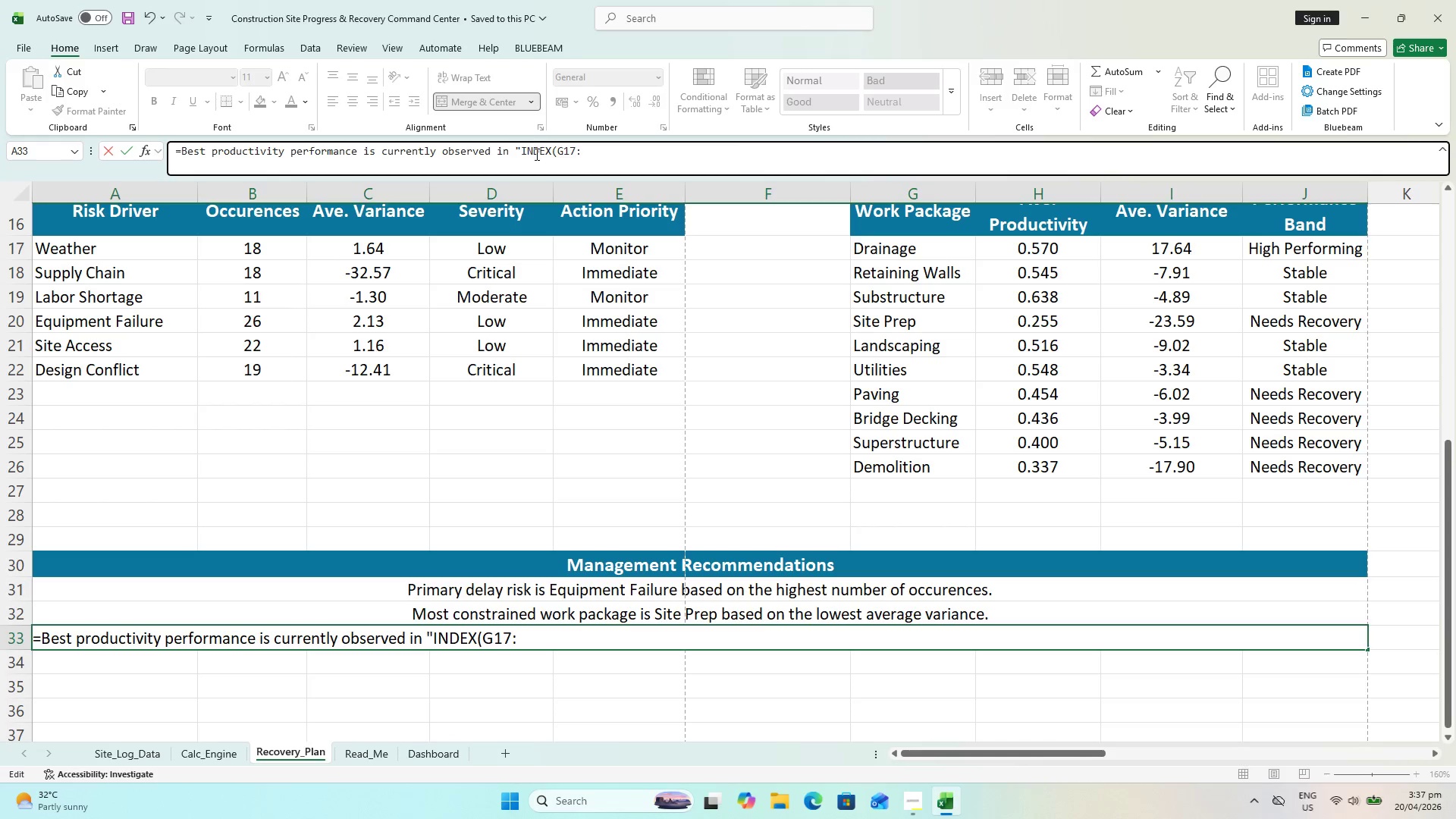 
key(Shift+7)
 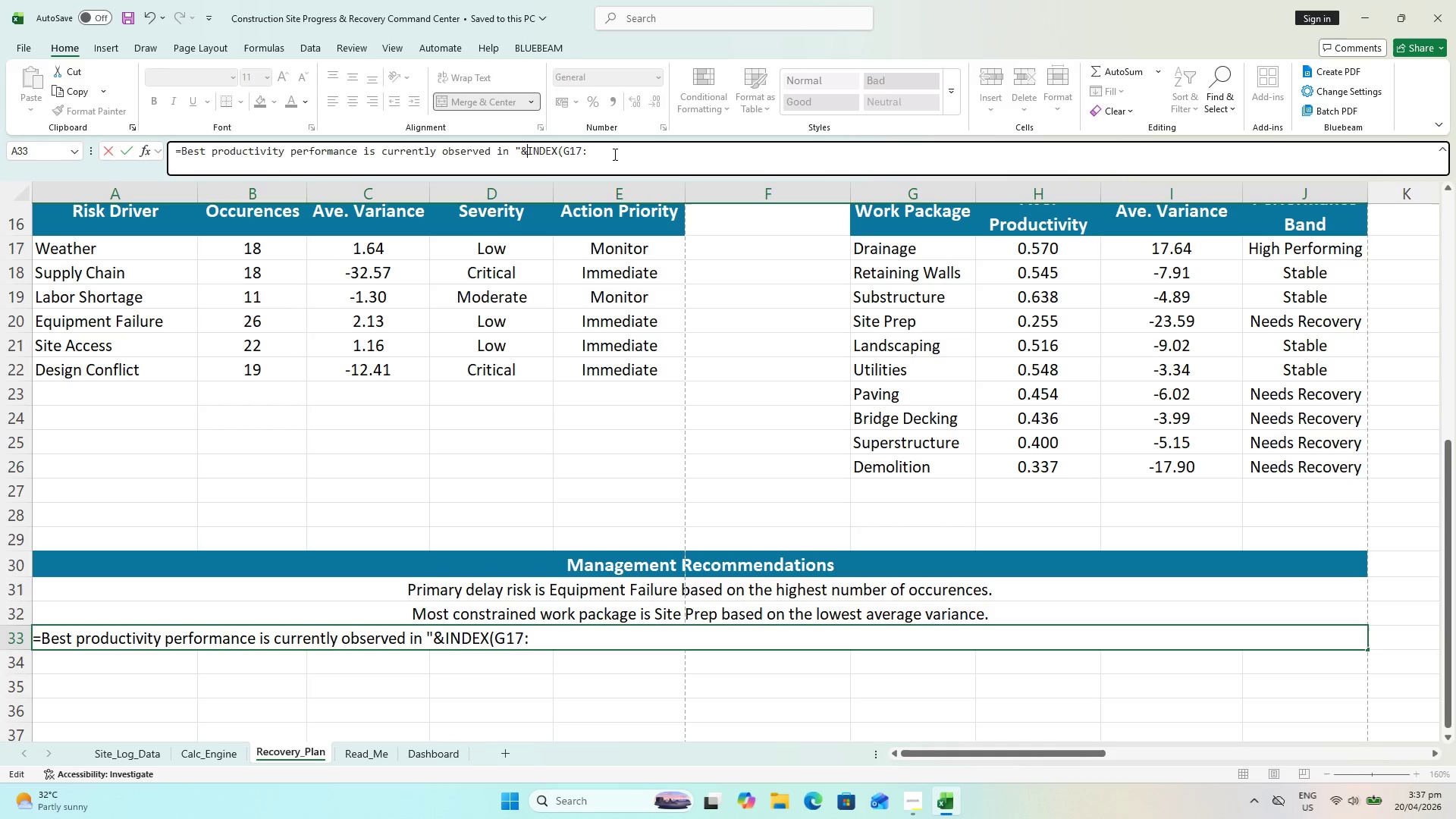 
left_click([613, 154])
 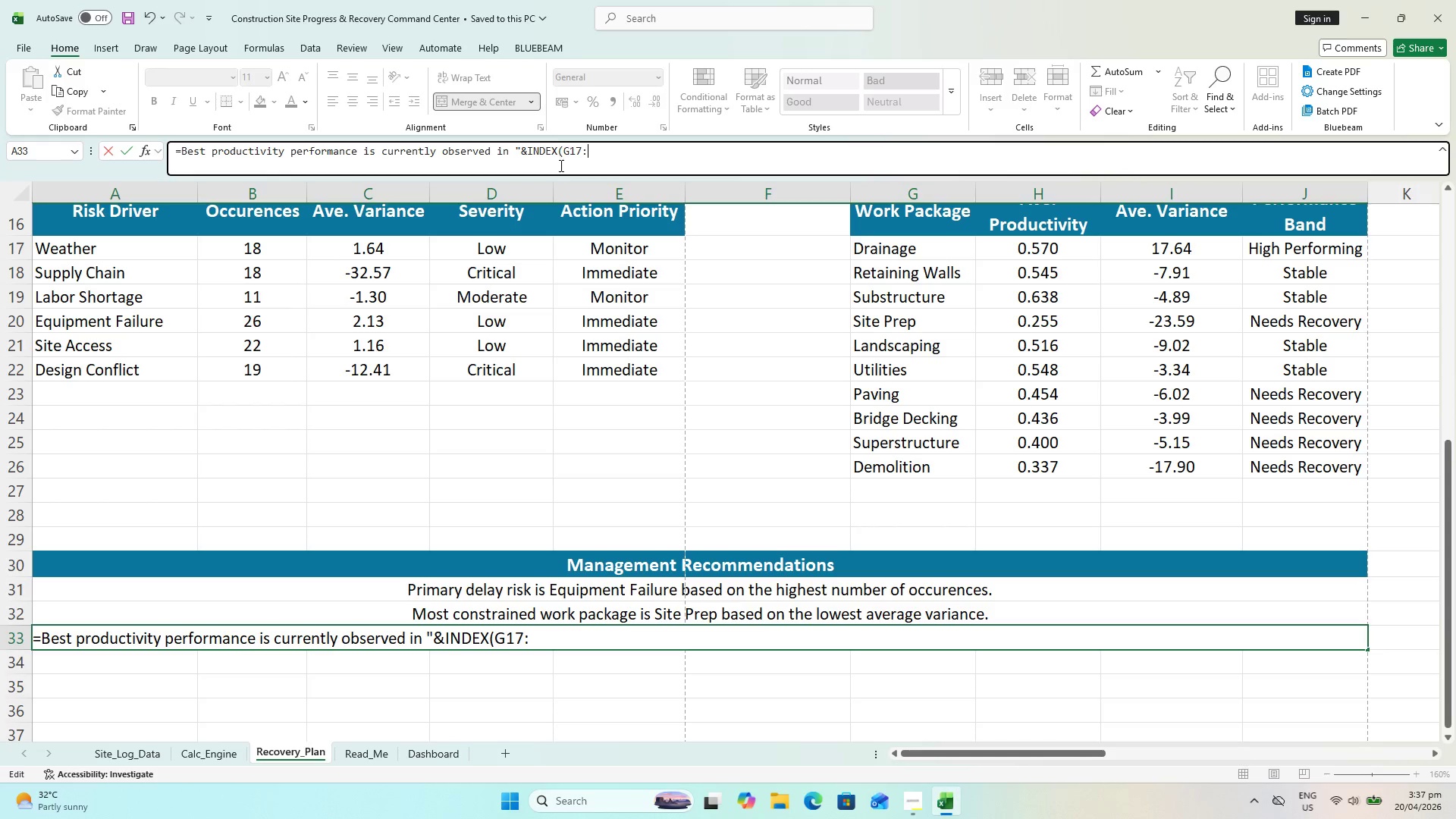 
key(Backspace)
 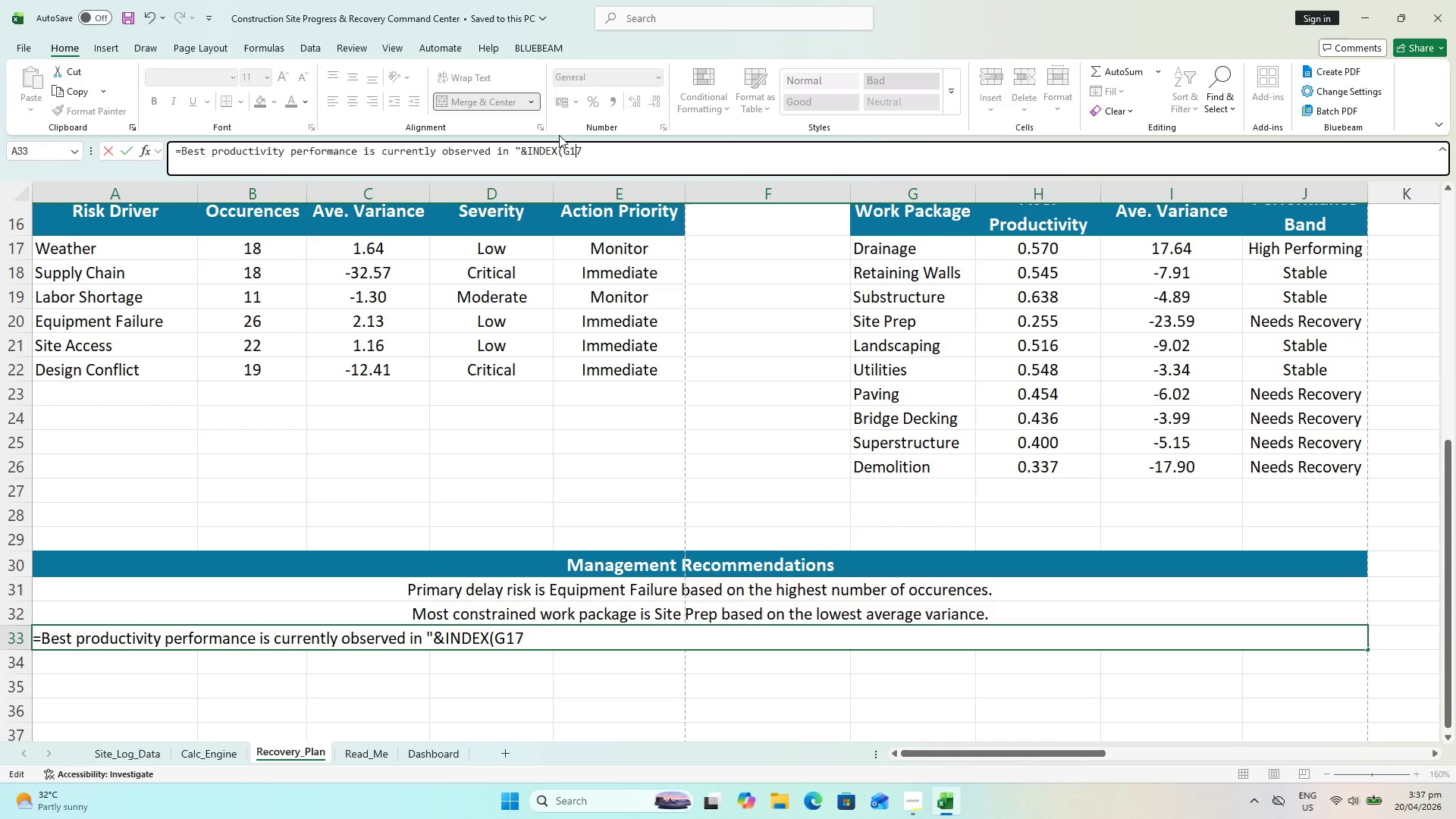 
key(Backspace)
 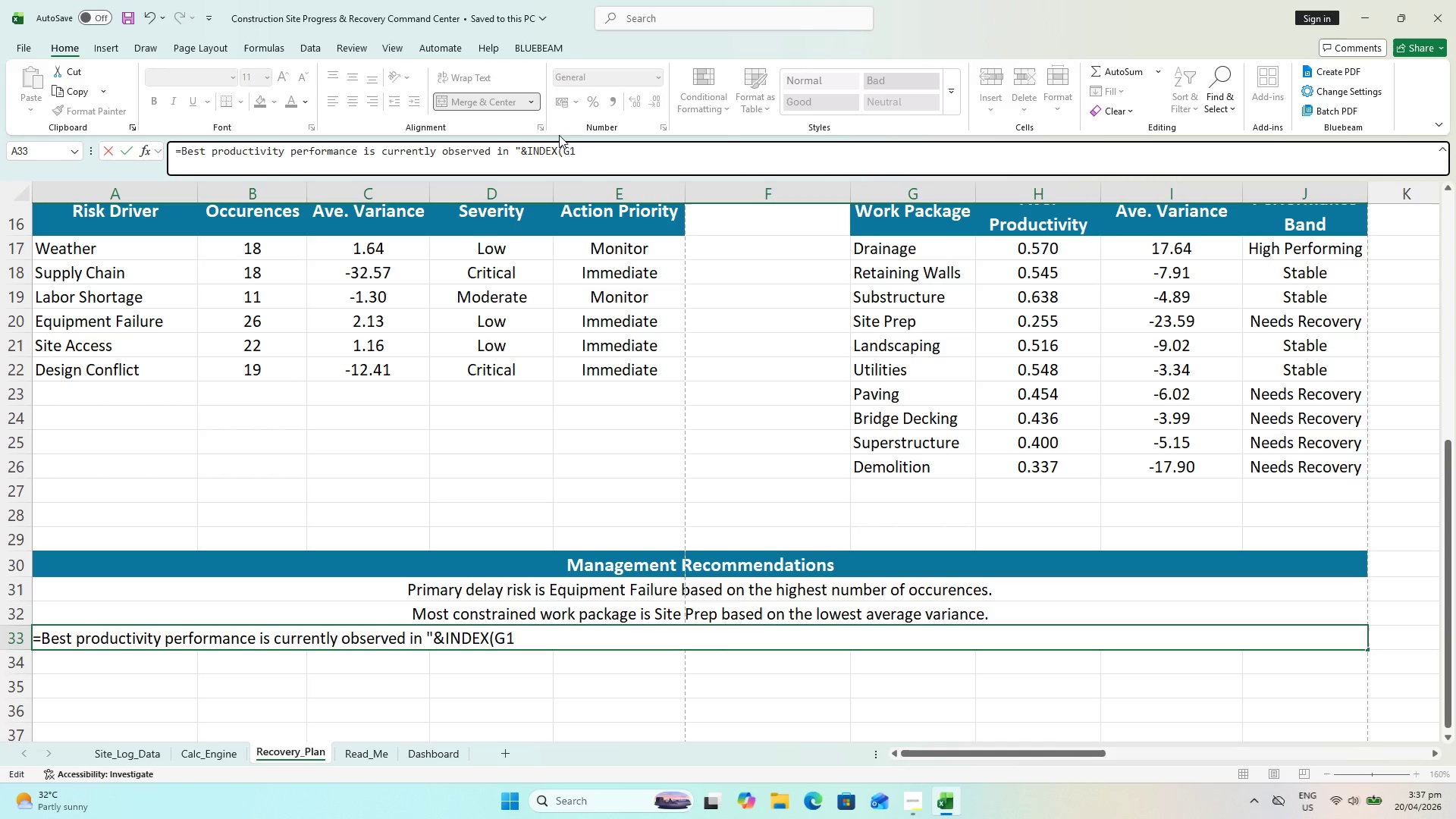 
key(Backspace)
 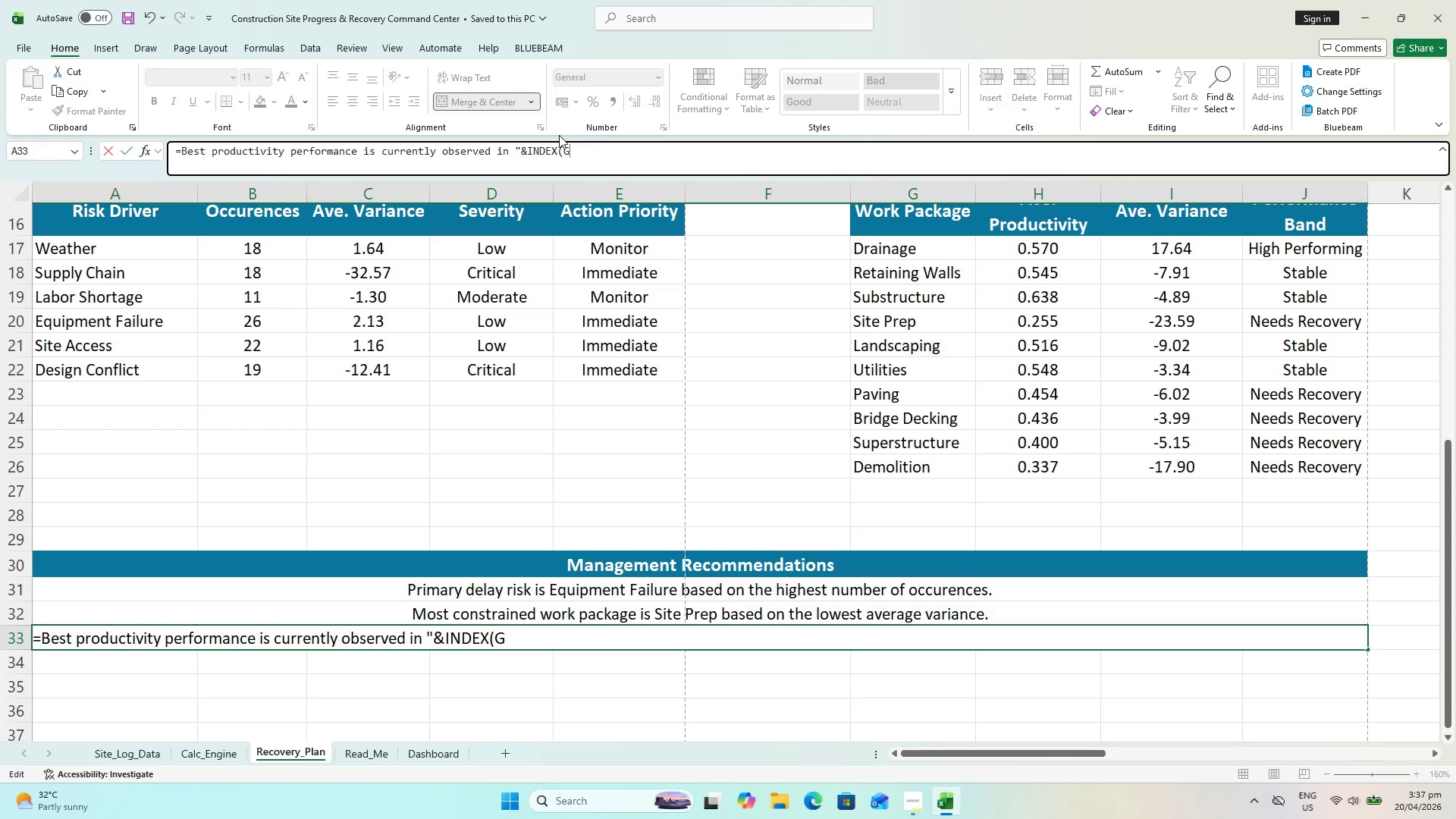 
key(Backspace)
 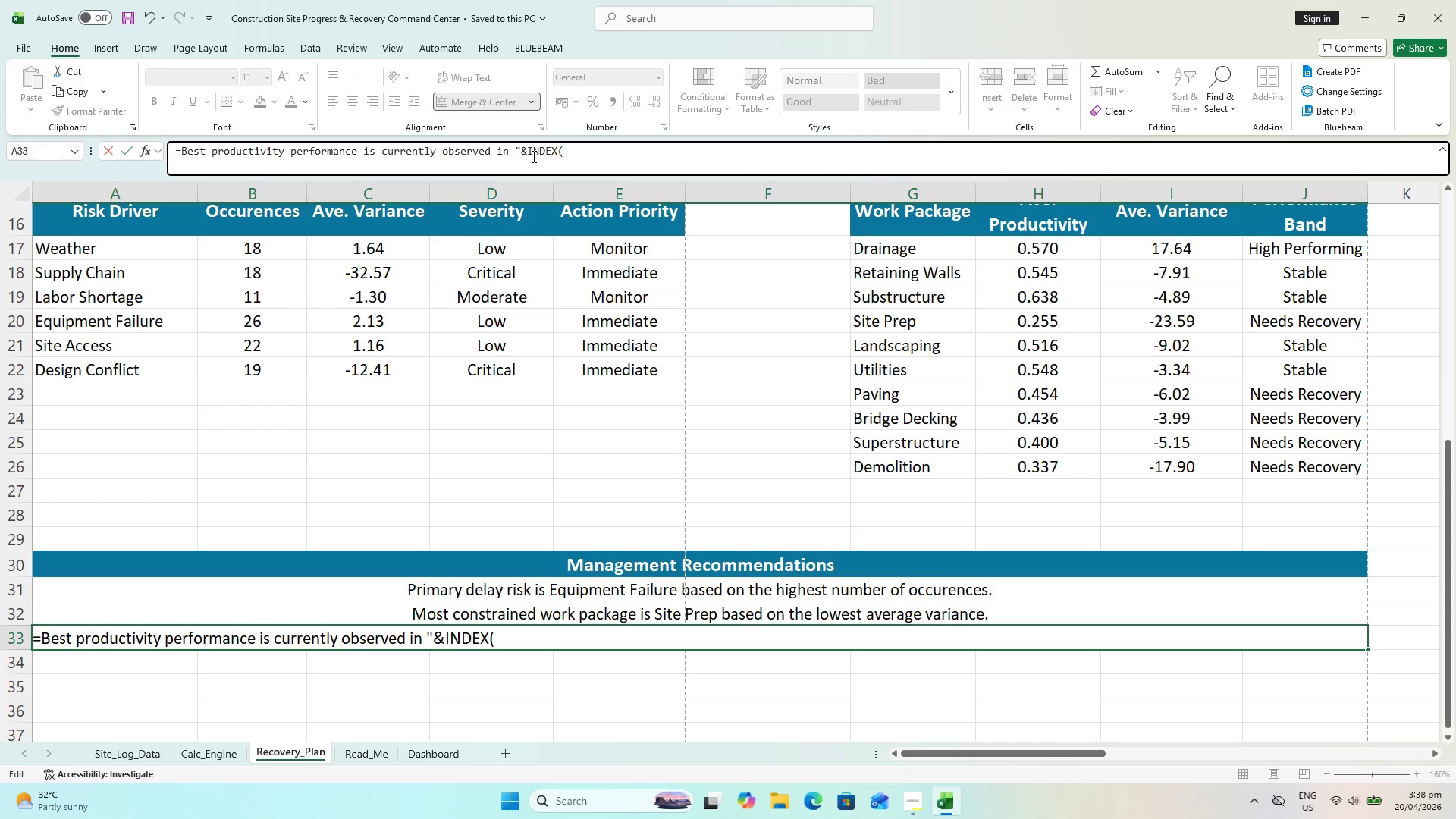 
wait(59.67)
 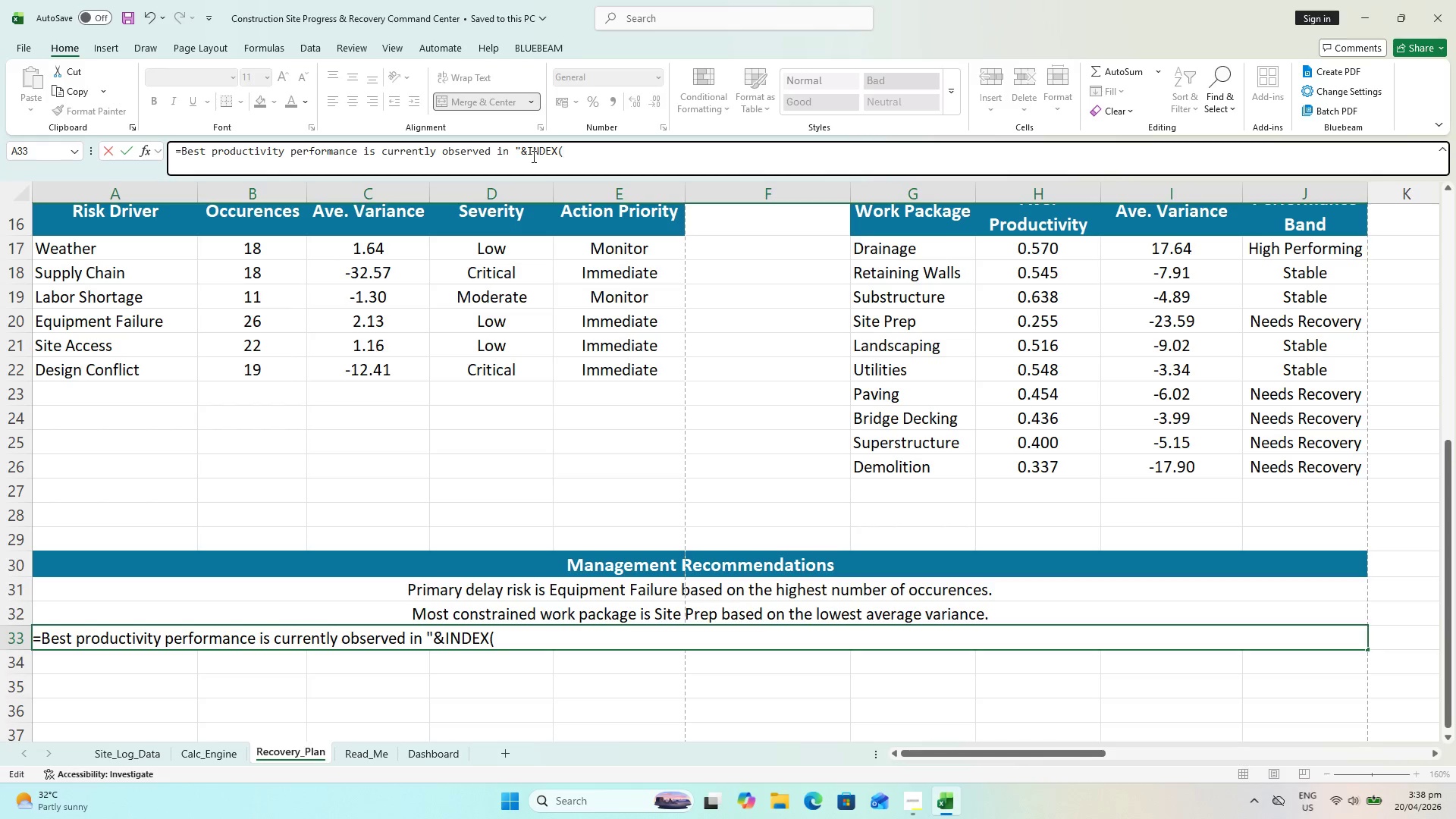 
type(G127)
key(Backspace)
key(Backspace)
type(7:G26, MATCH(MAX()
 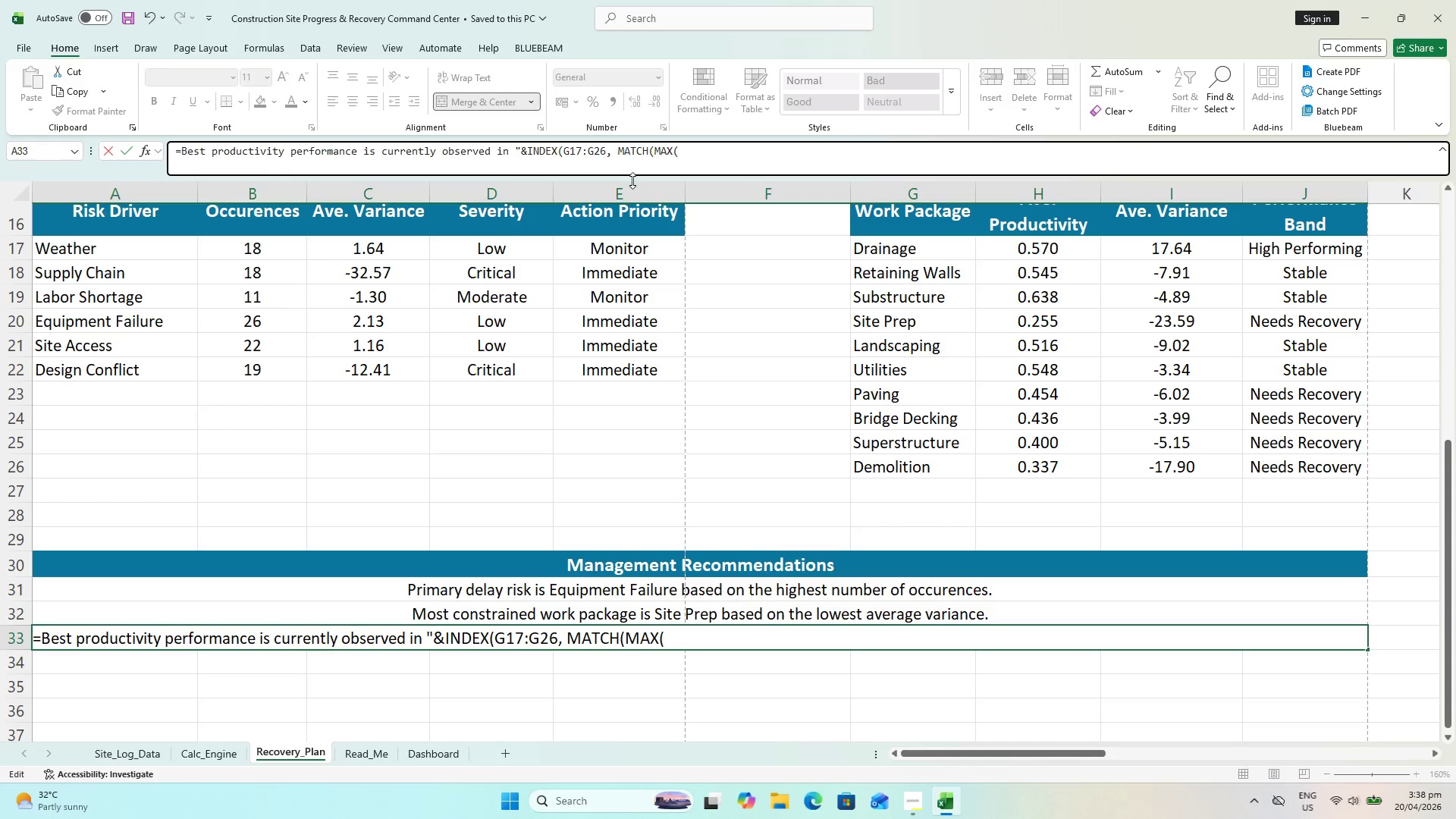 
wait(6.19)
 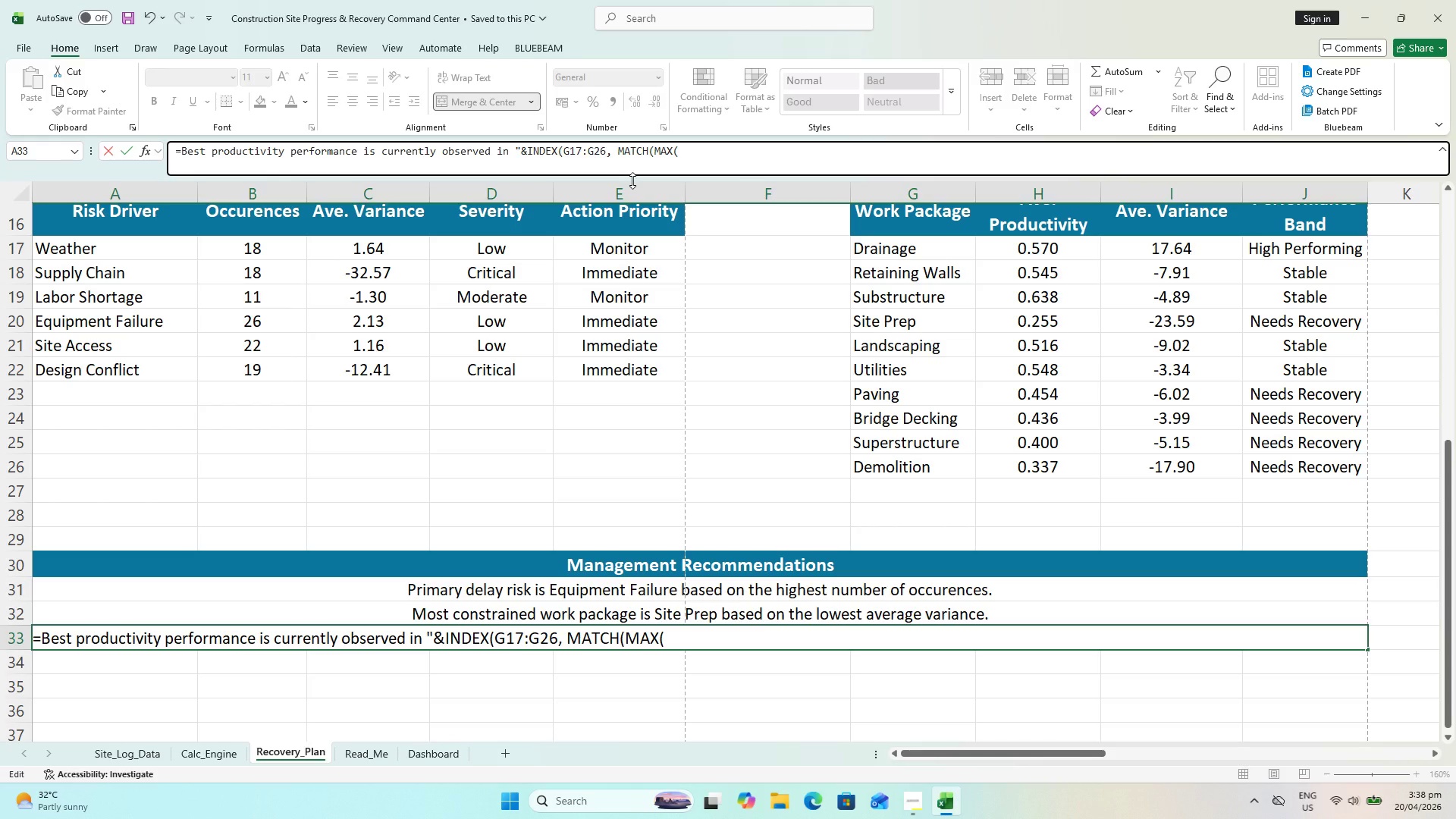 
left_click_drag(start_coordinate=[1053, 249], to_coordinate=[1055, 462])
 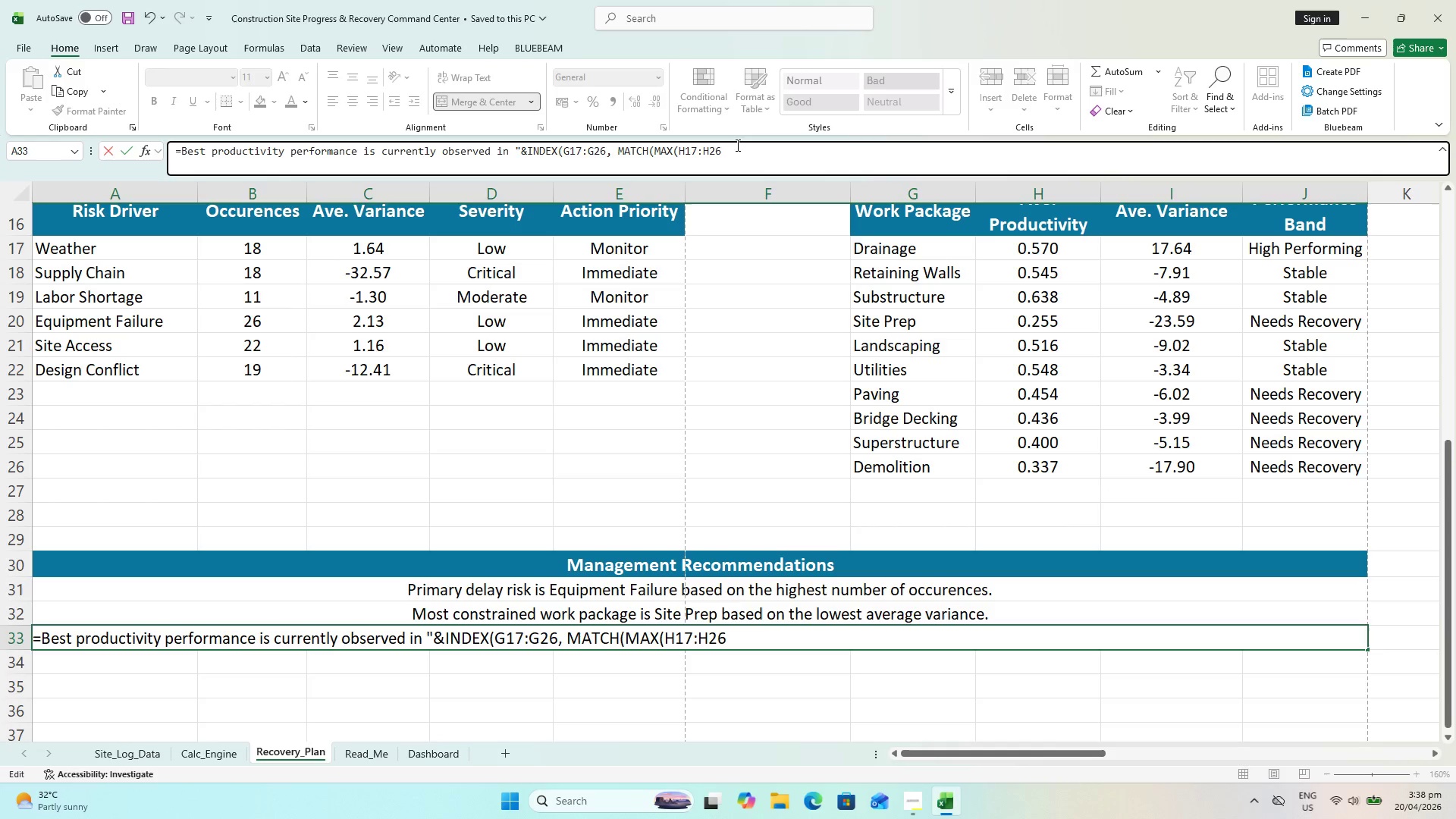 
wait(8.14)
 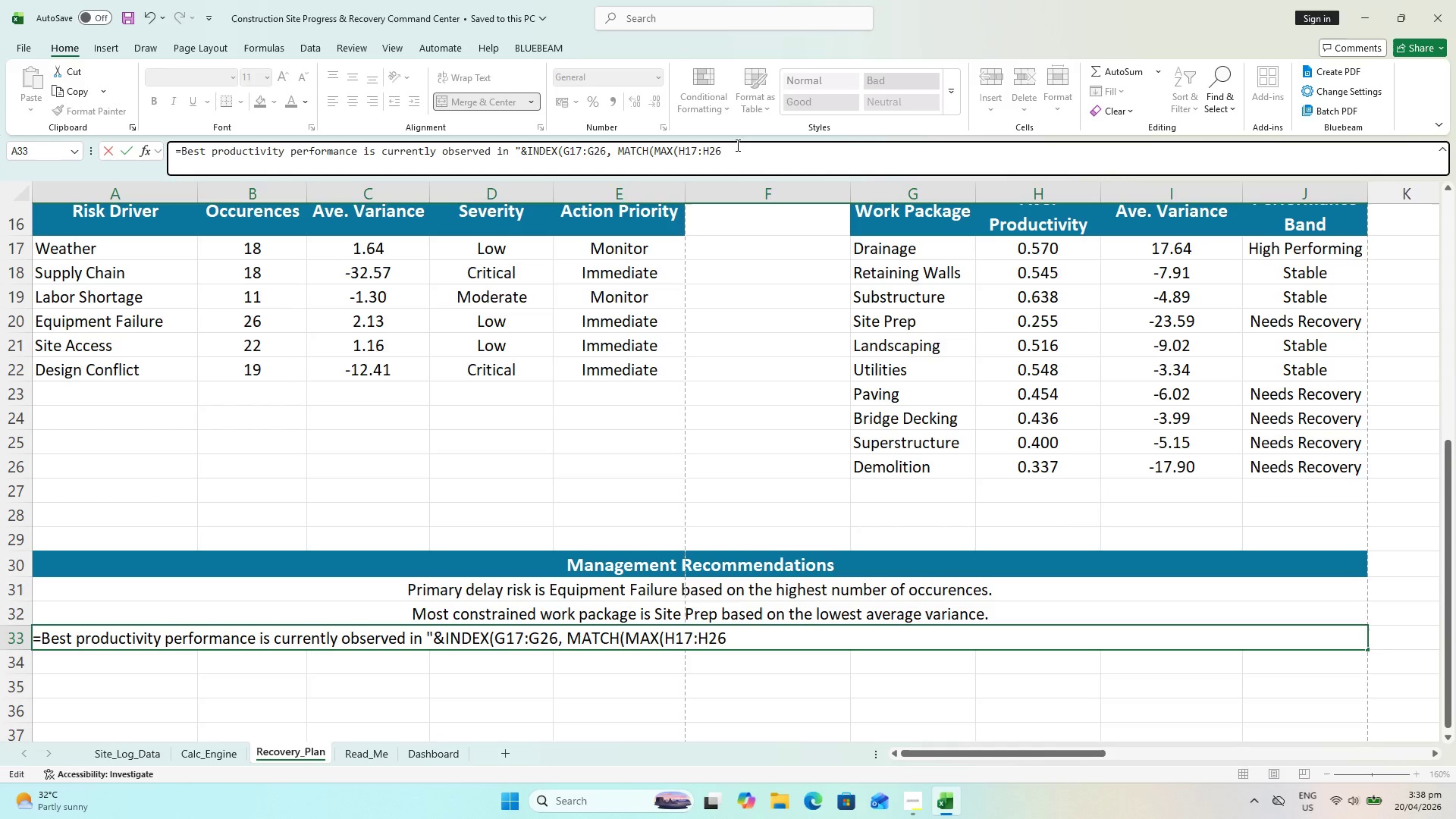 
key(F4)
 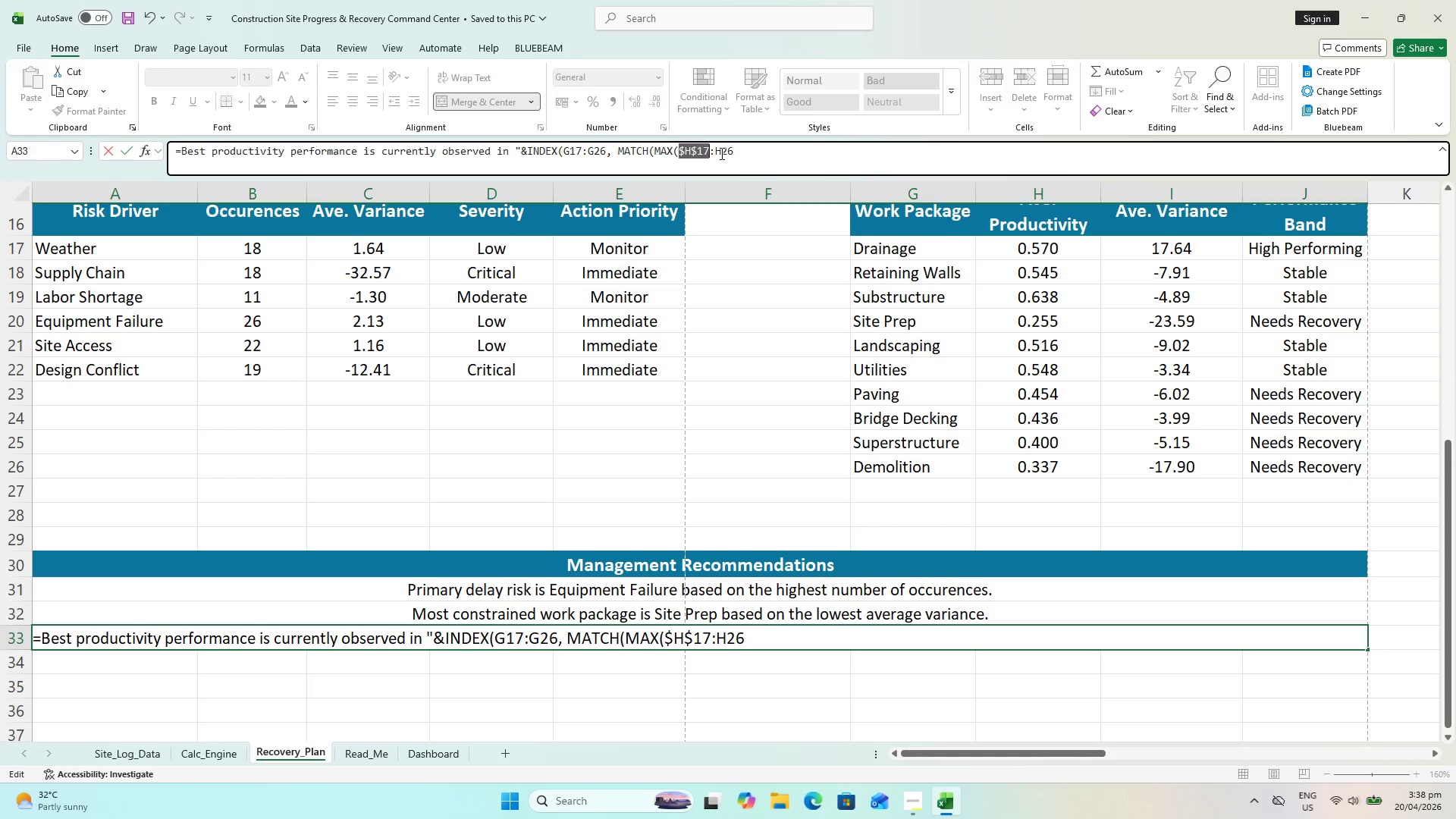 
left_click([720, 153])
 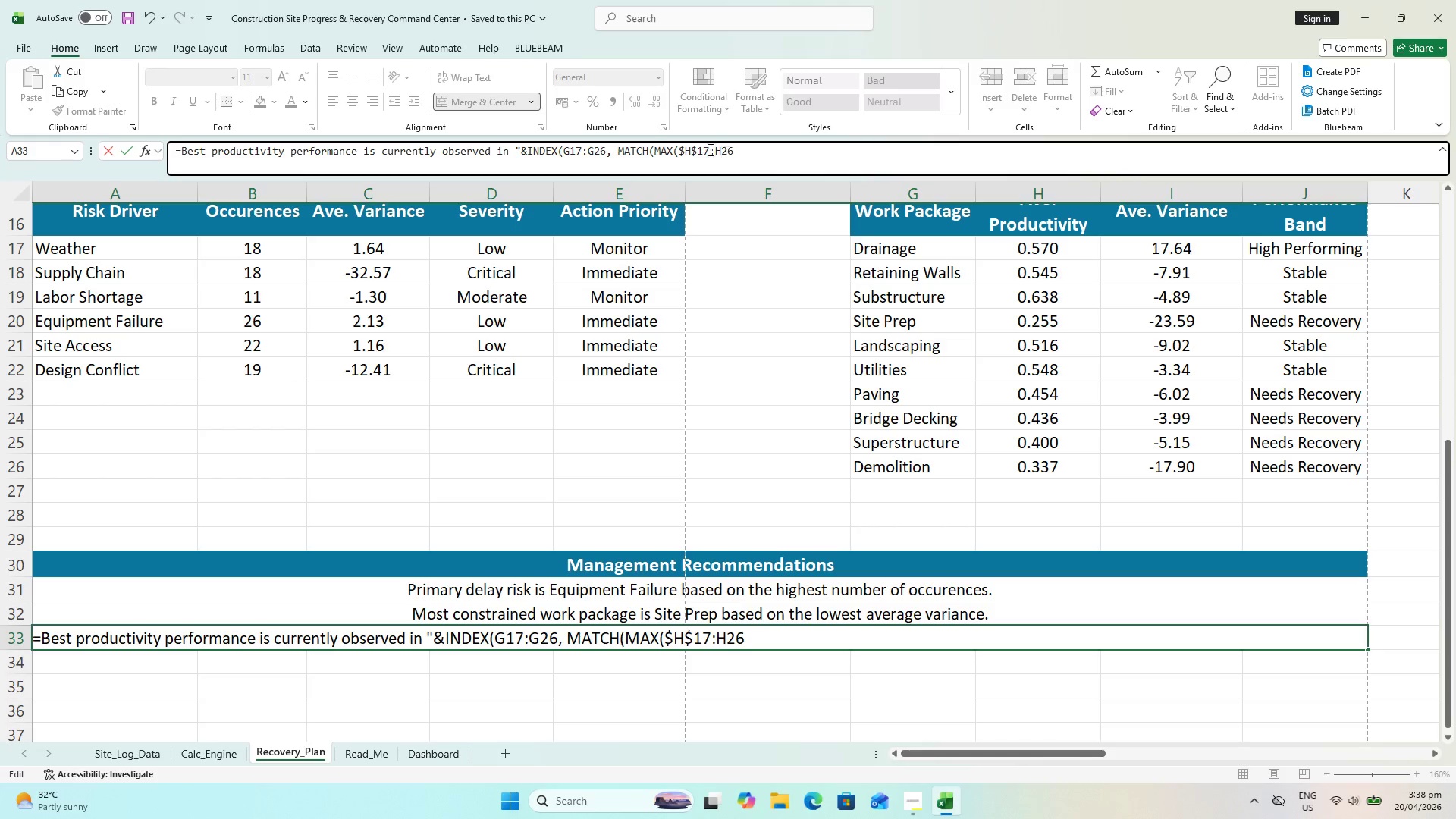 
key(F4)
 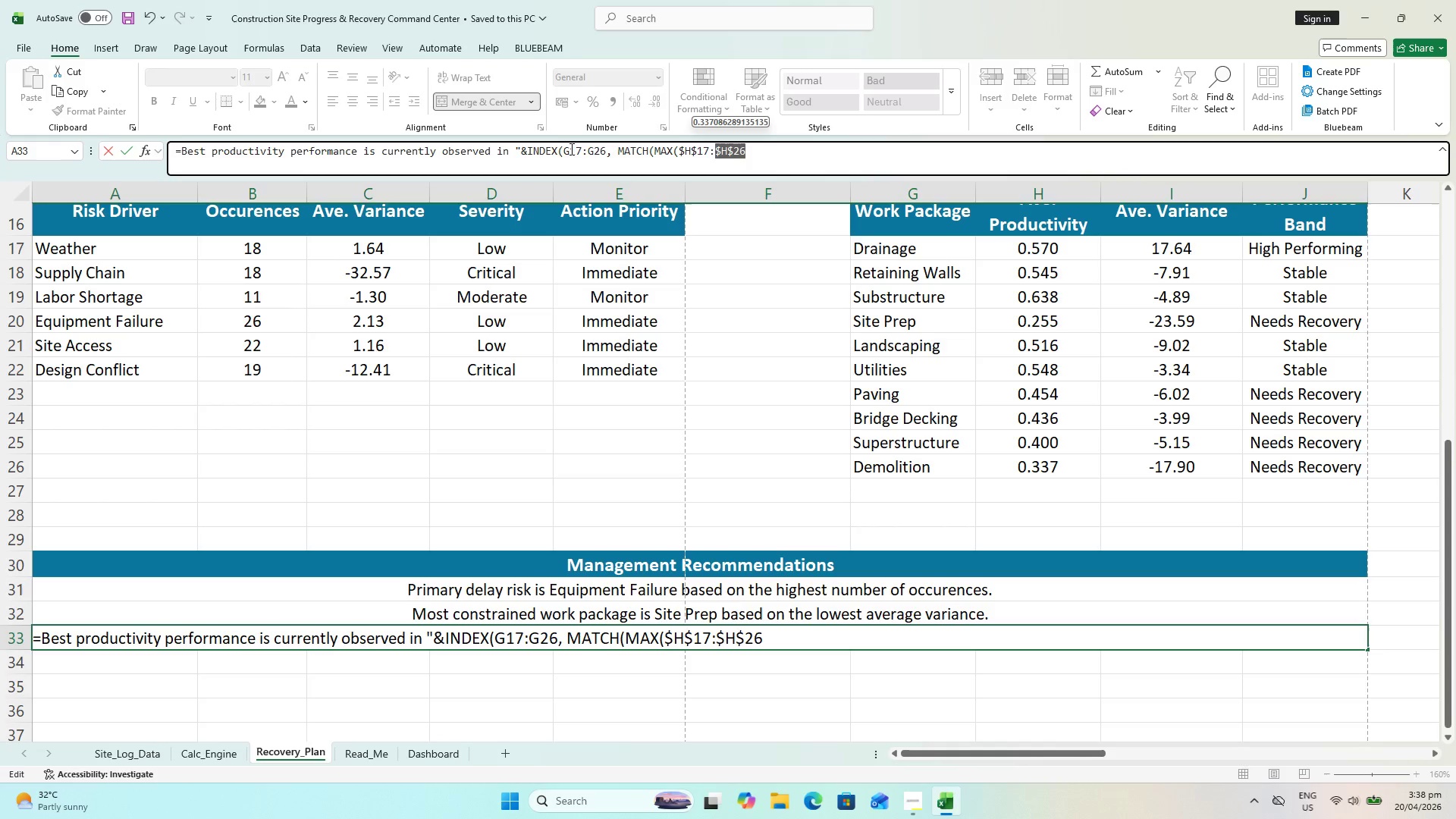 
left_click([567, 149])
 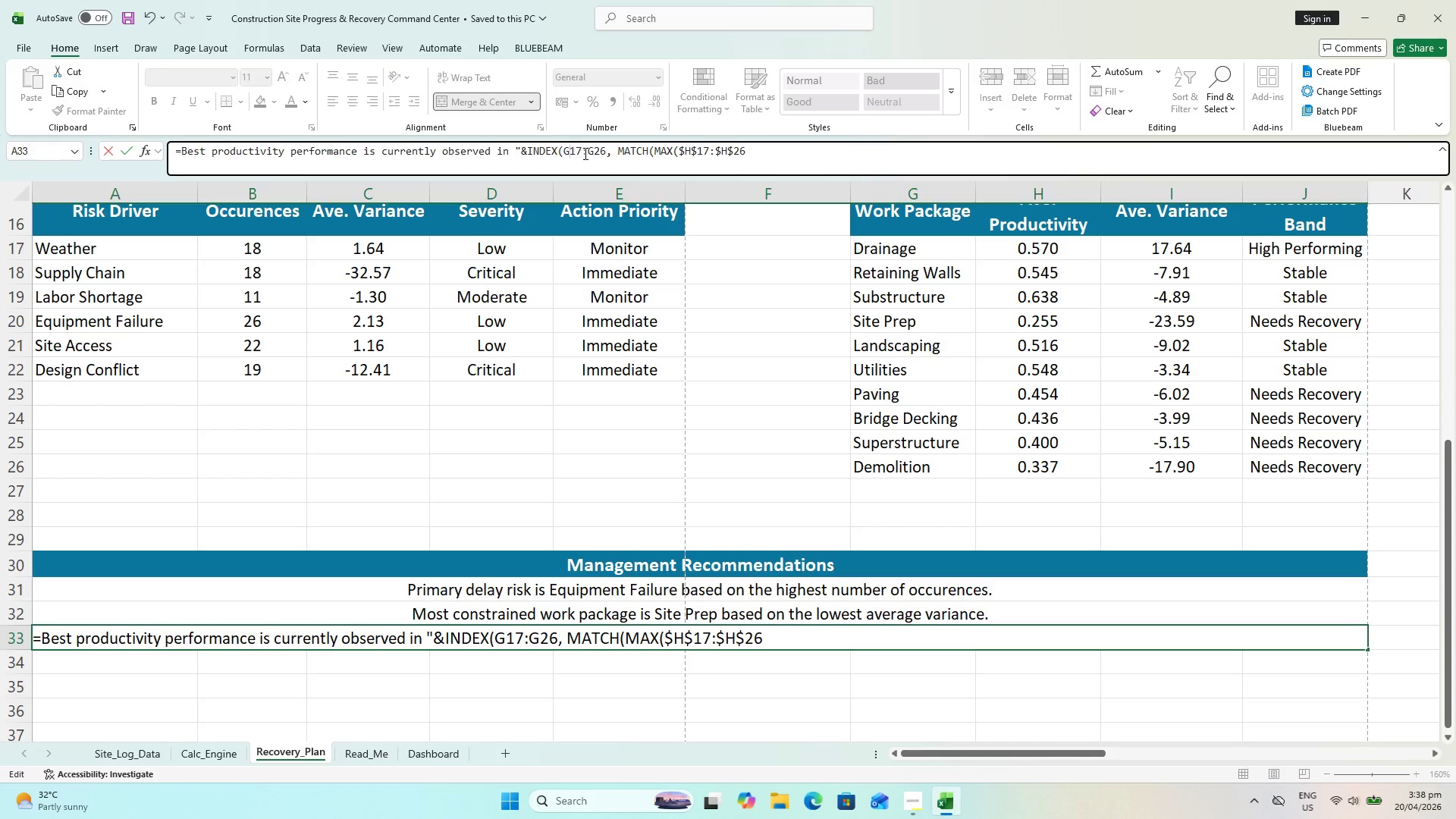 
key(F4)
 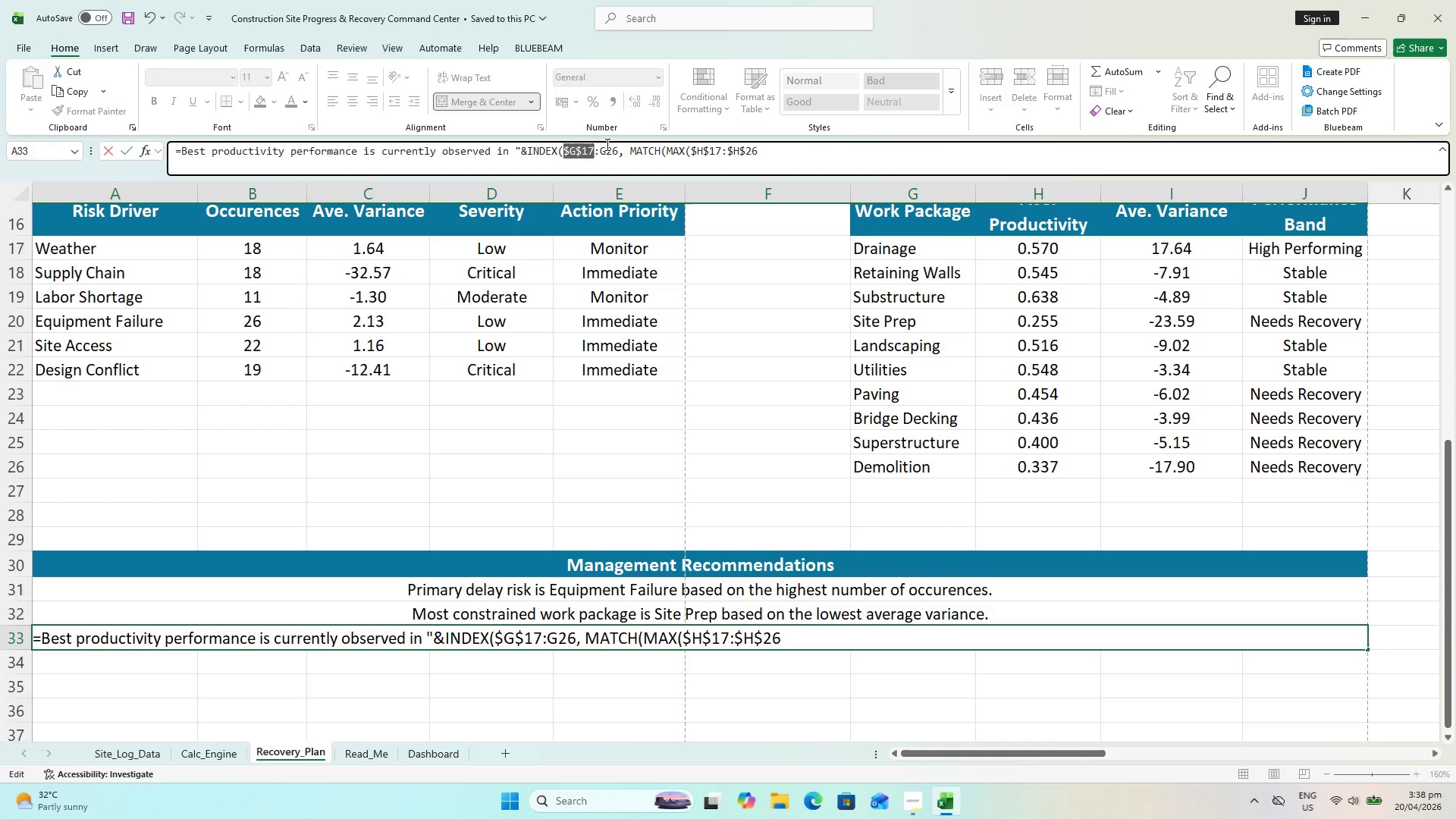 
left_click([606, 144])
 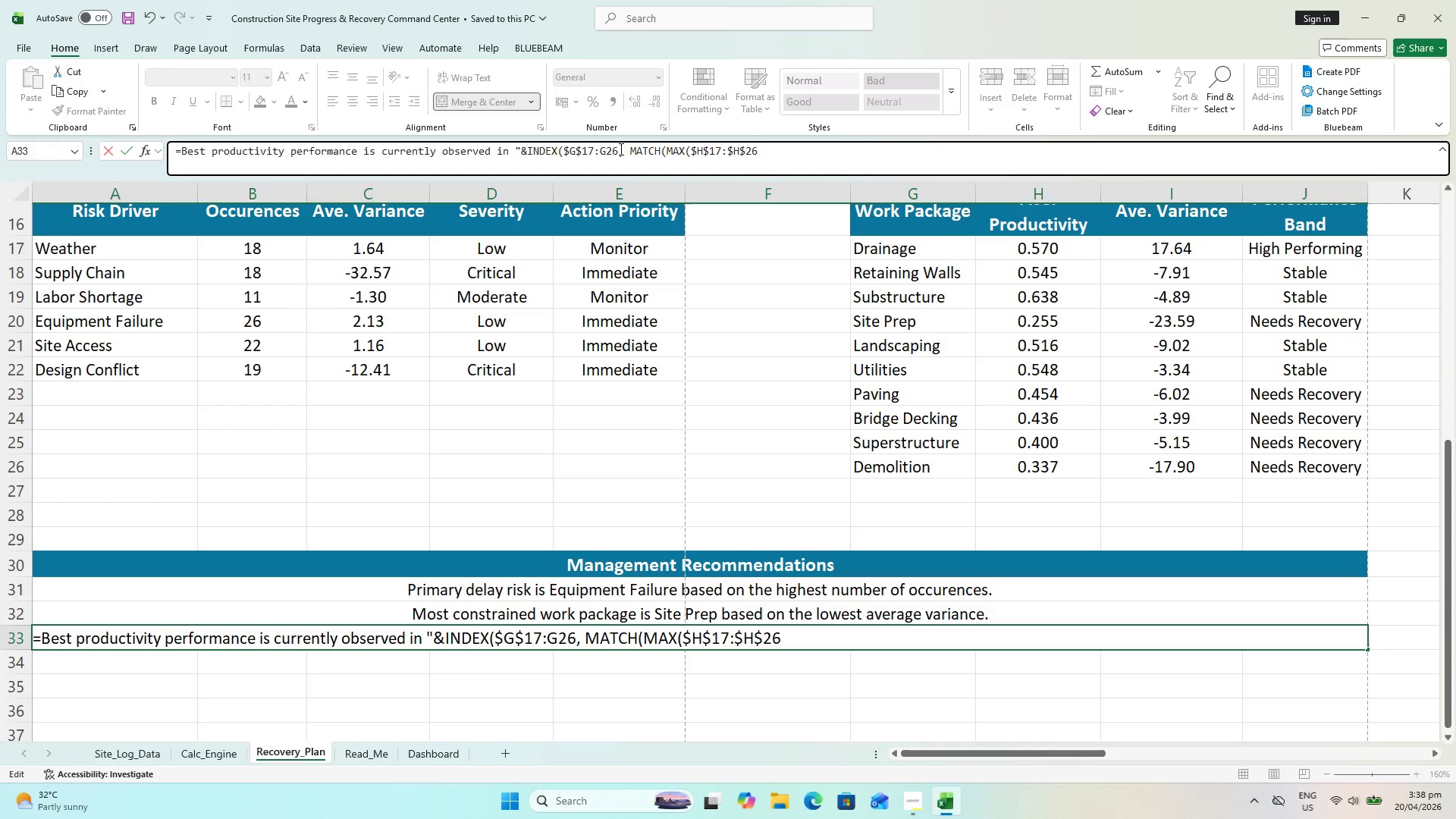 
key(F4)
 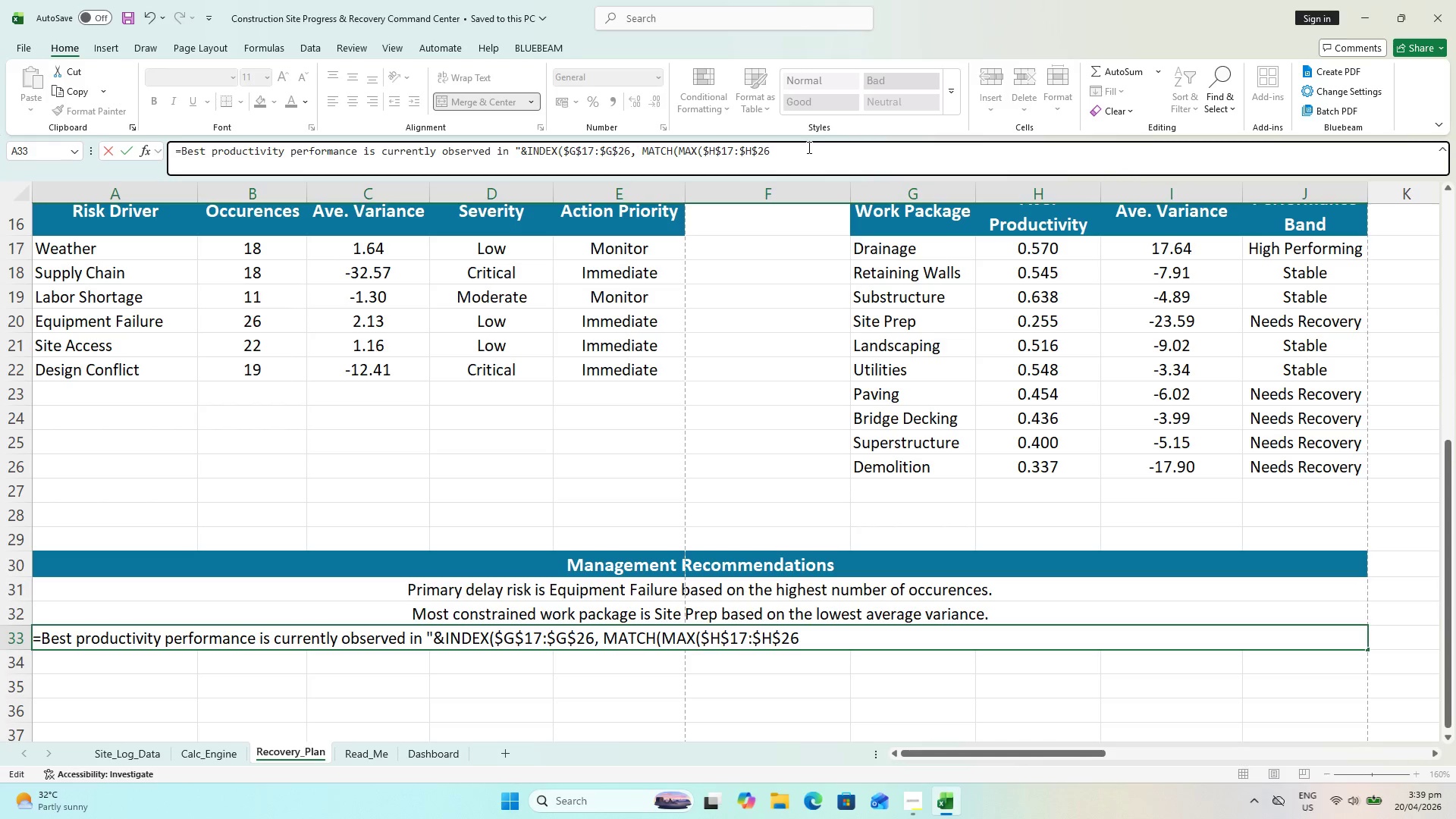 
wait(11.92)
 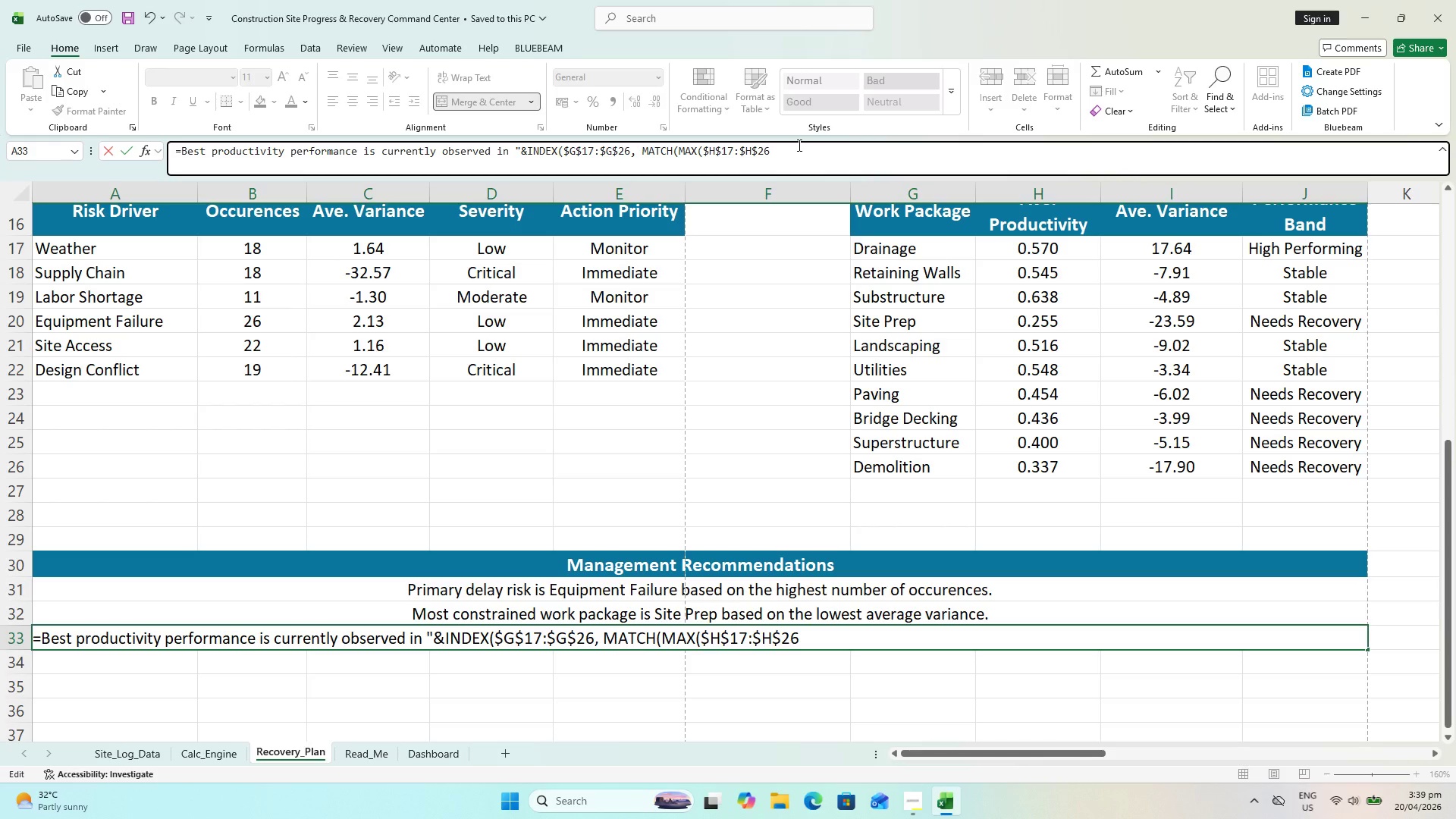 
key(Shift+0)
 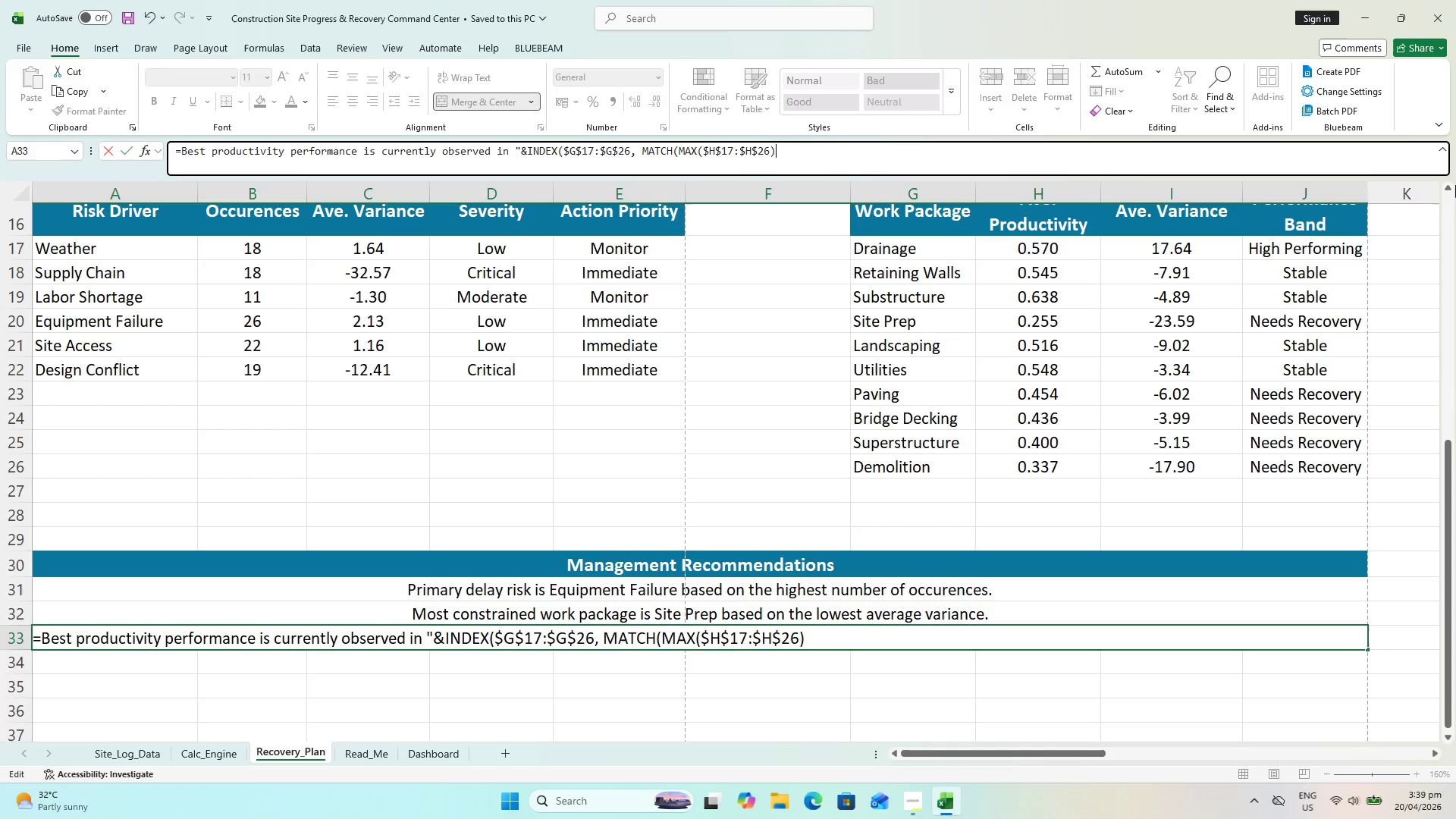 
key(Comma)
 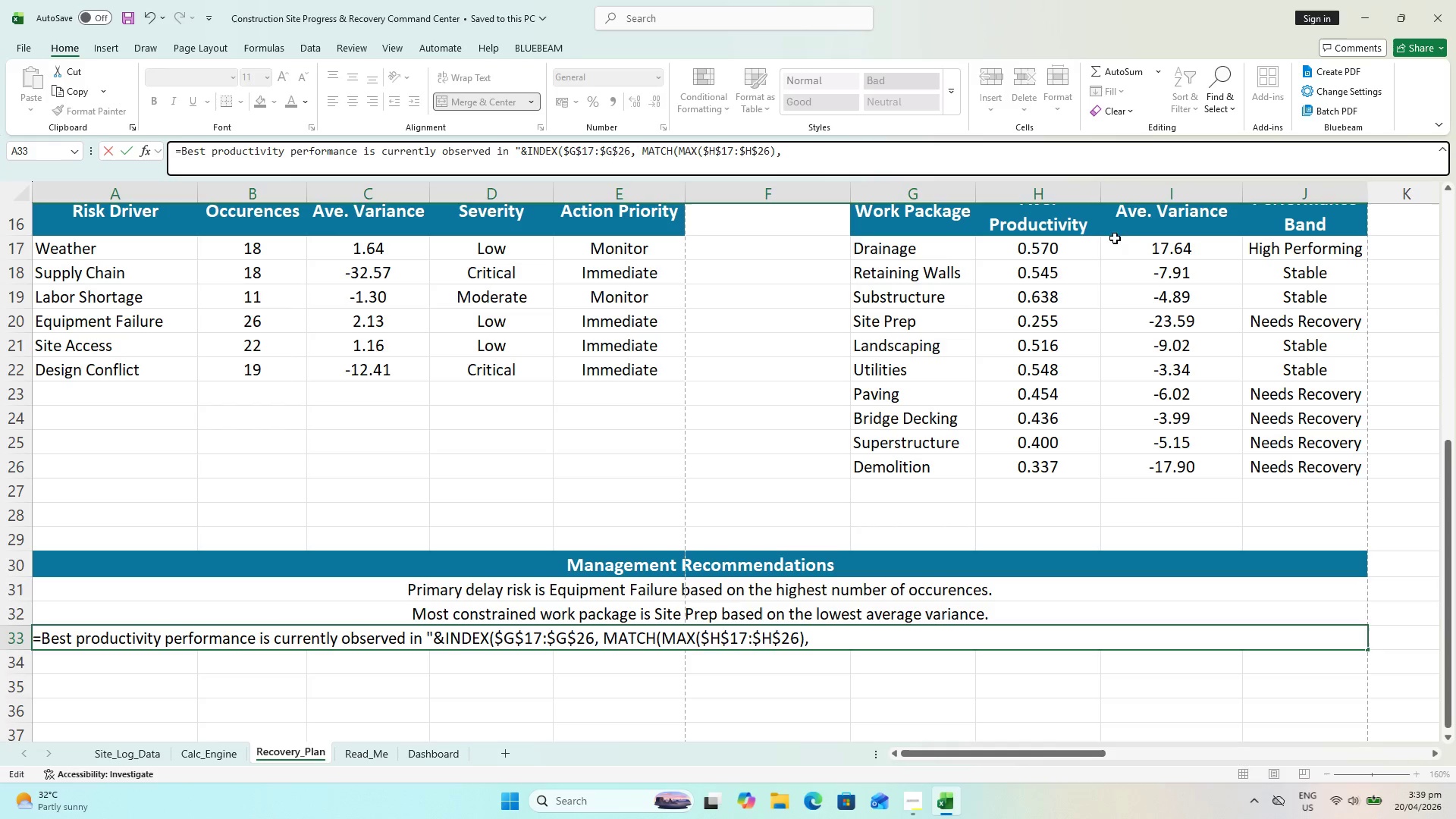 
wait(5.64)
 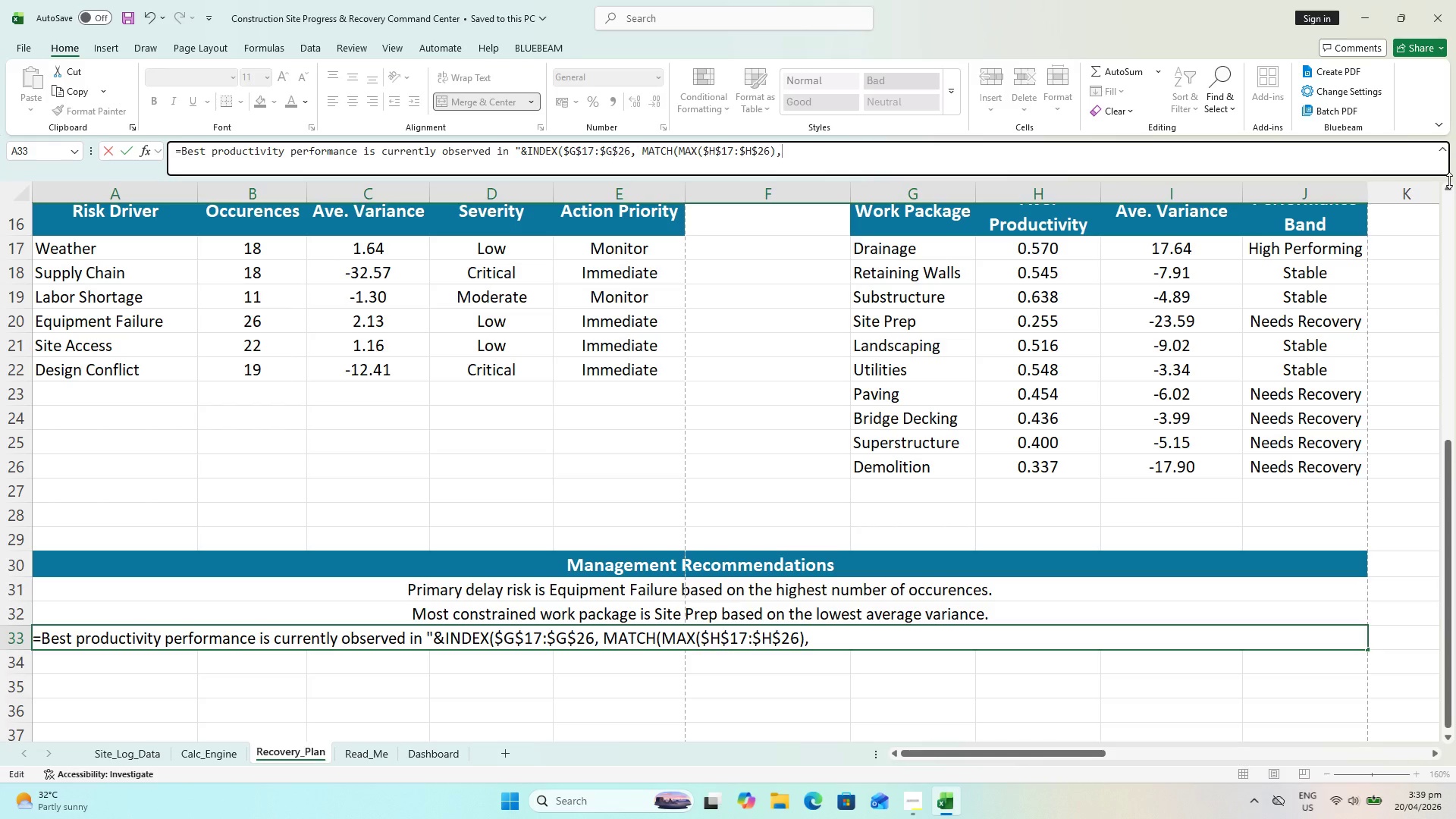 
left_click_drag(start_coordinate=[1030, 249], to_coordinate=[1015, 456])
 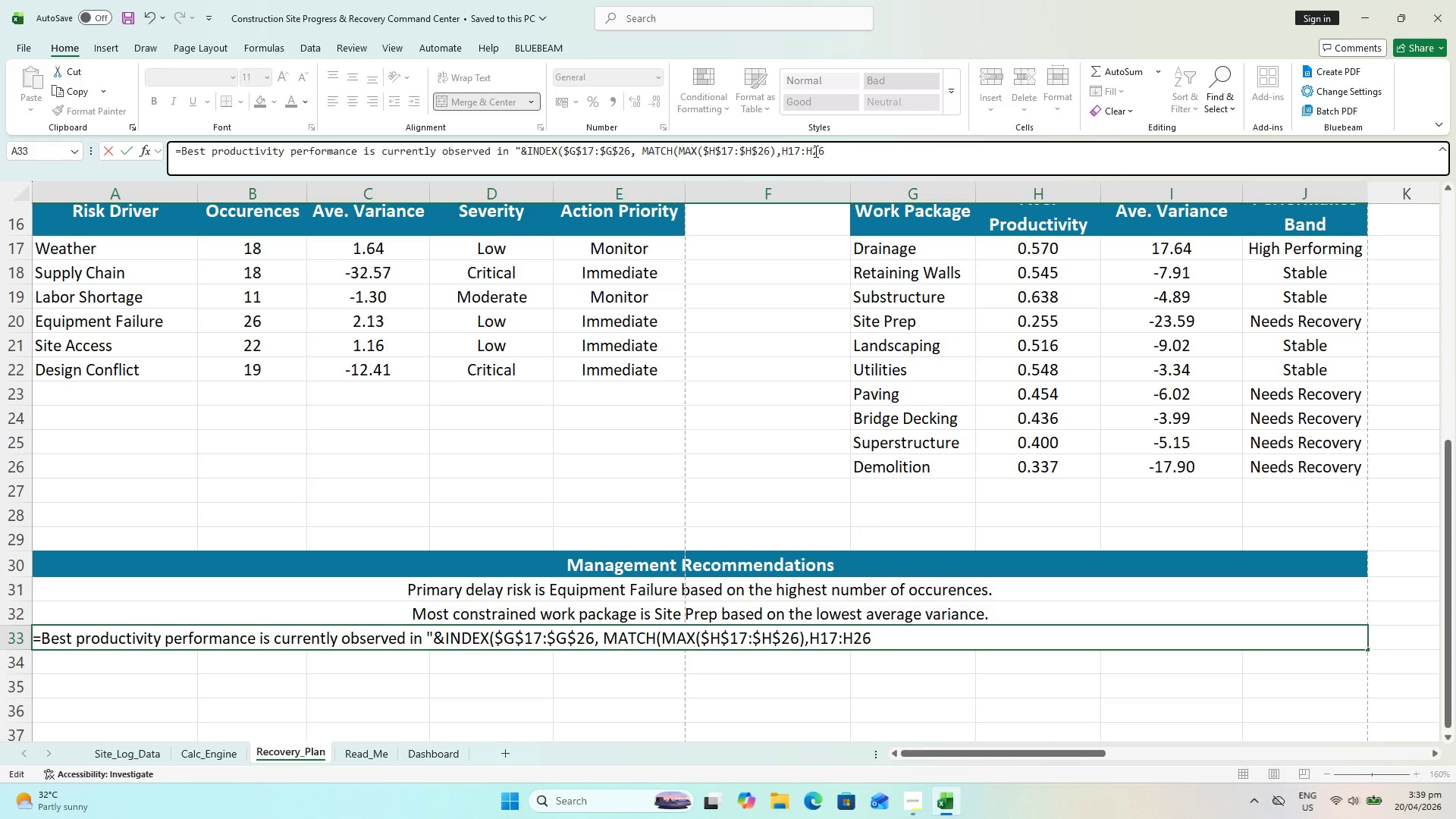 
wait(7.03)
 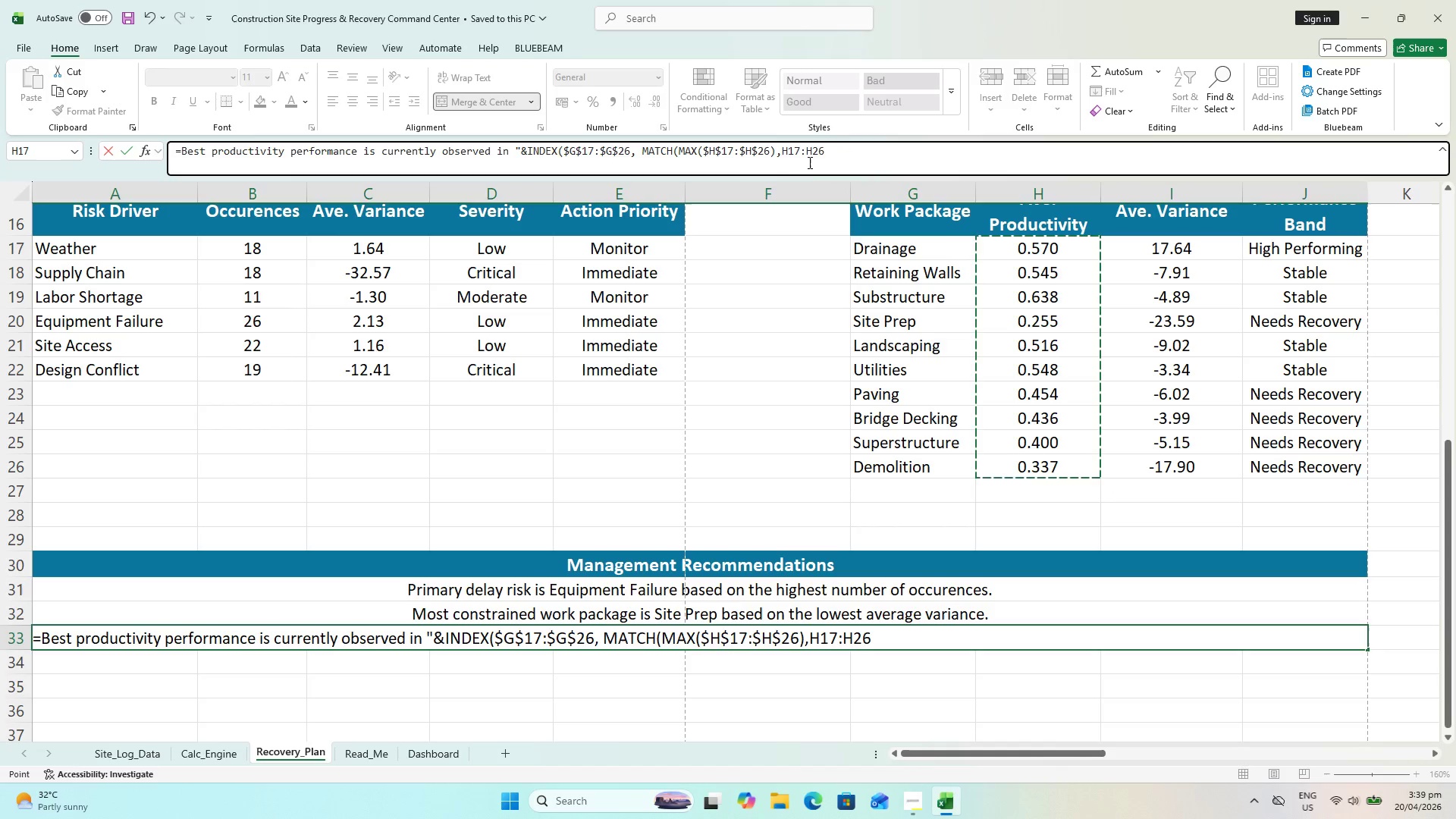 
key(F4)
 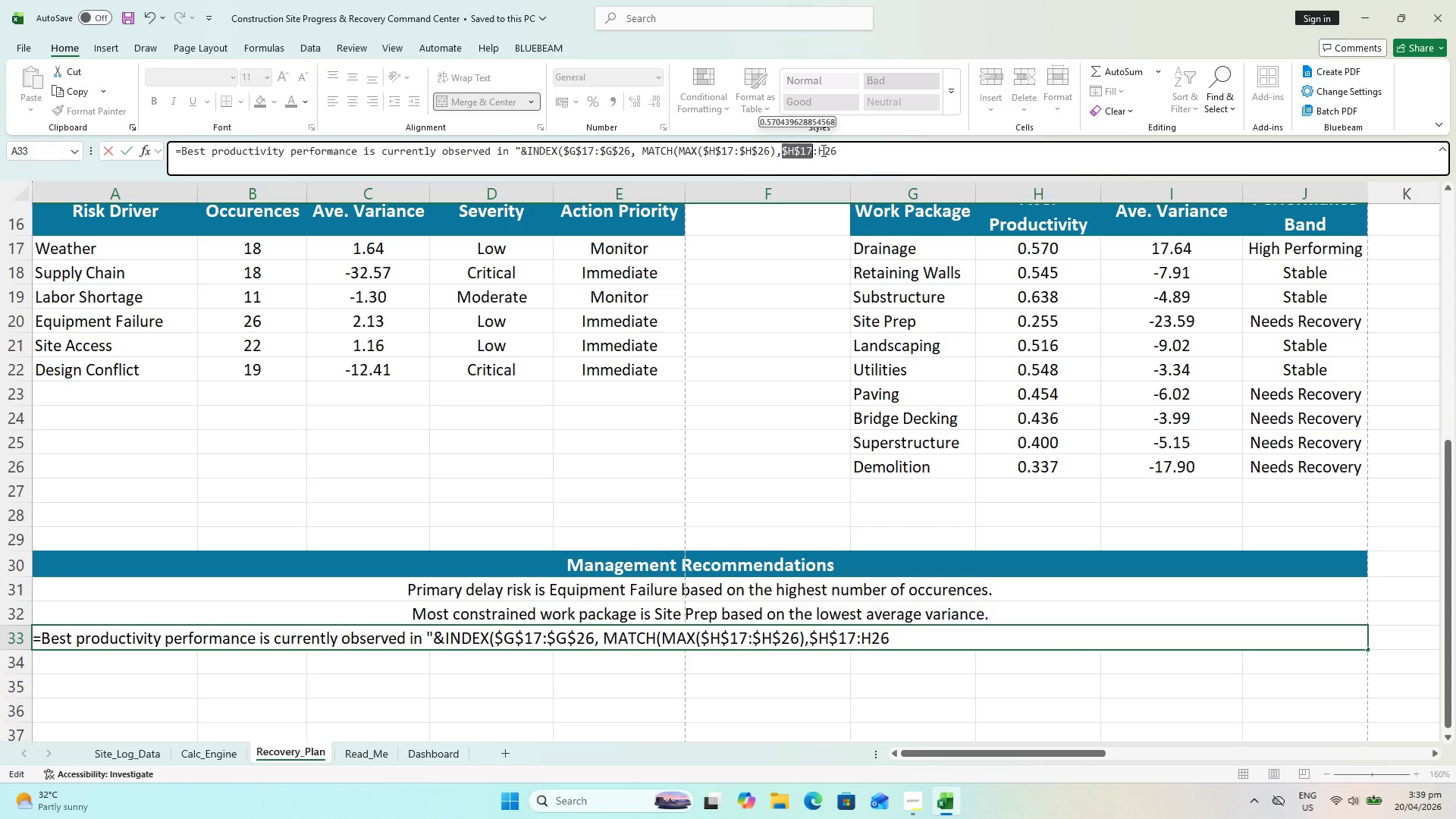 
left_click([822, 150])
 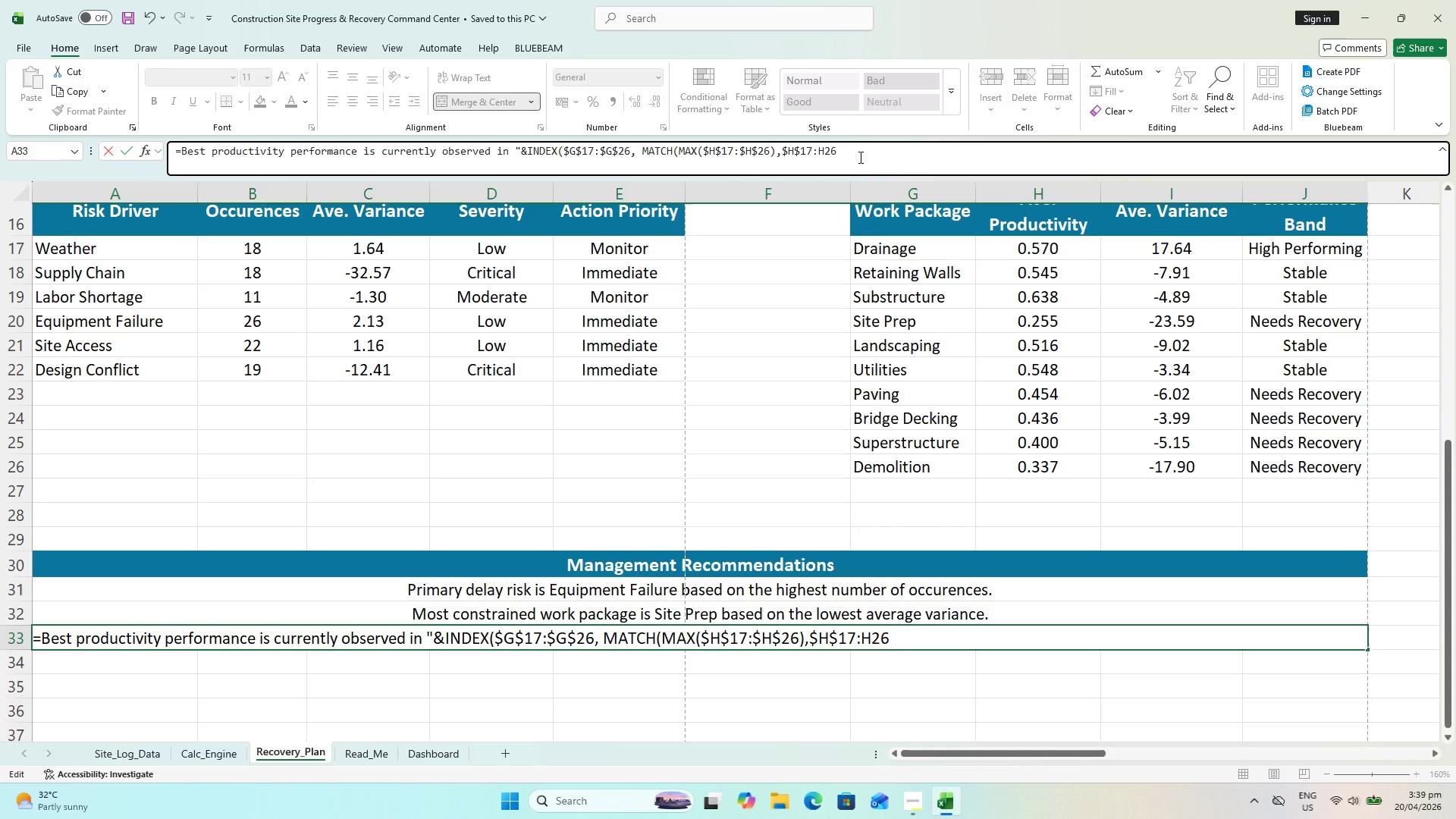 
key(F4)
 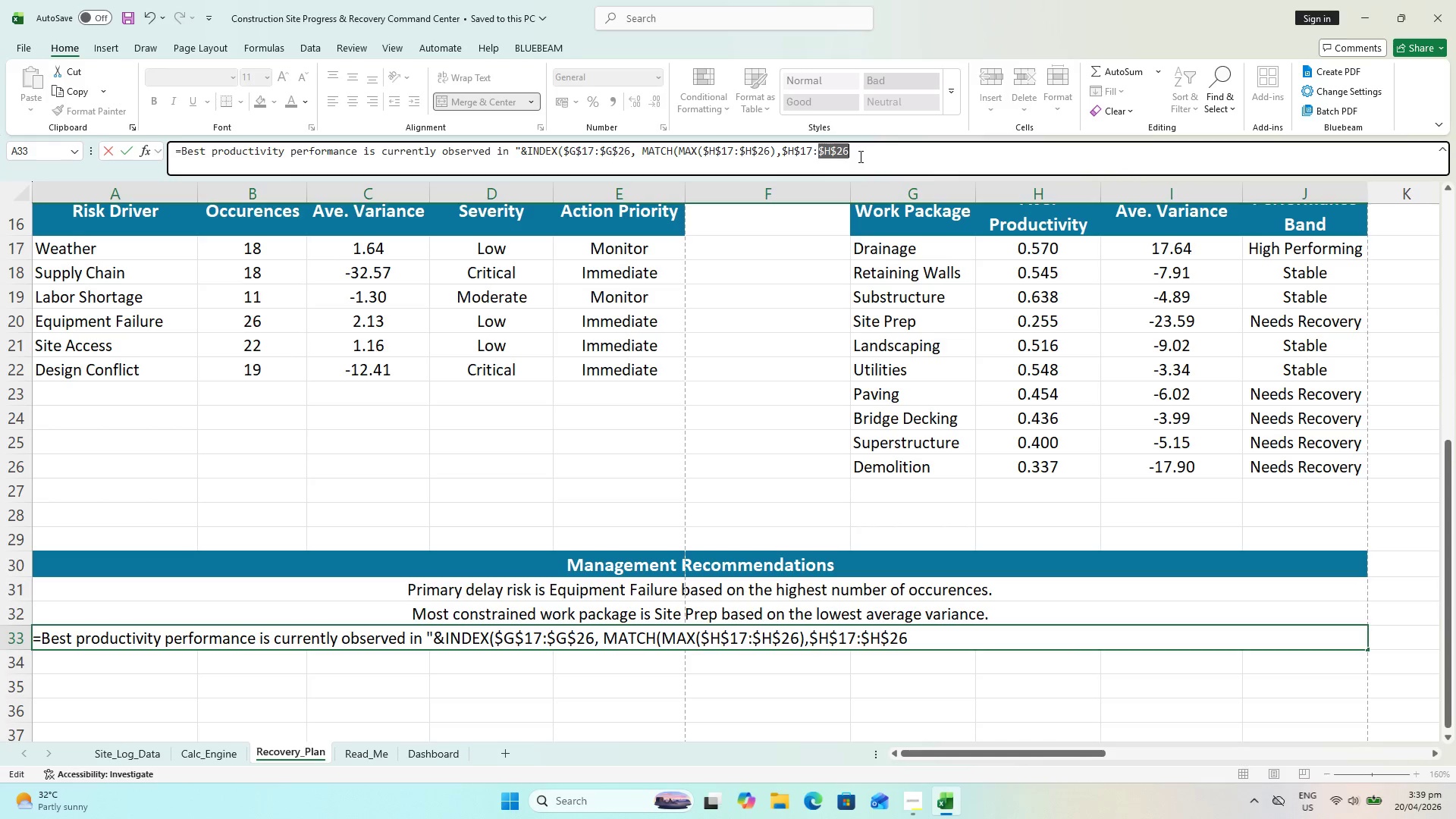 
left_click([859, 155])
 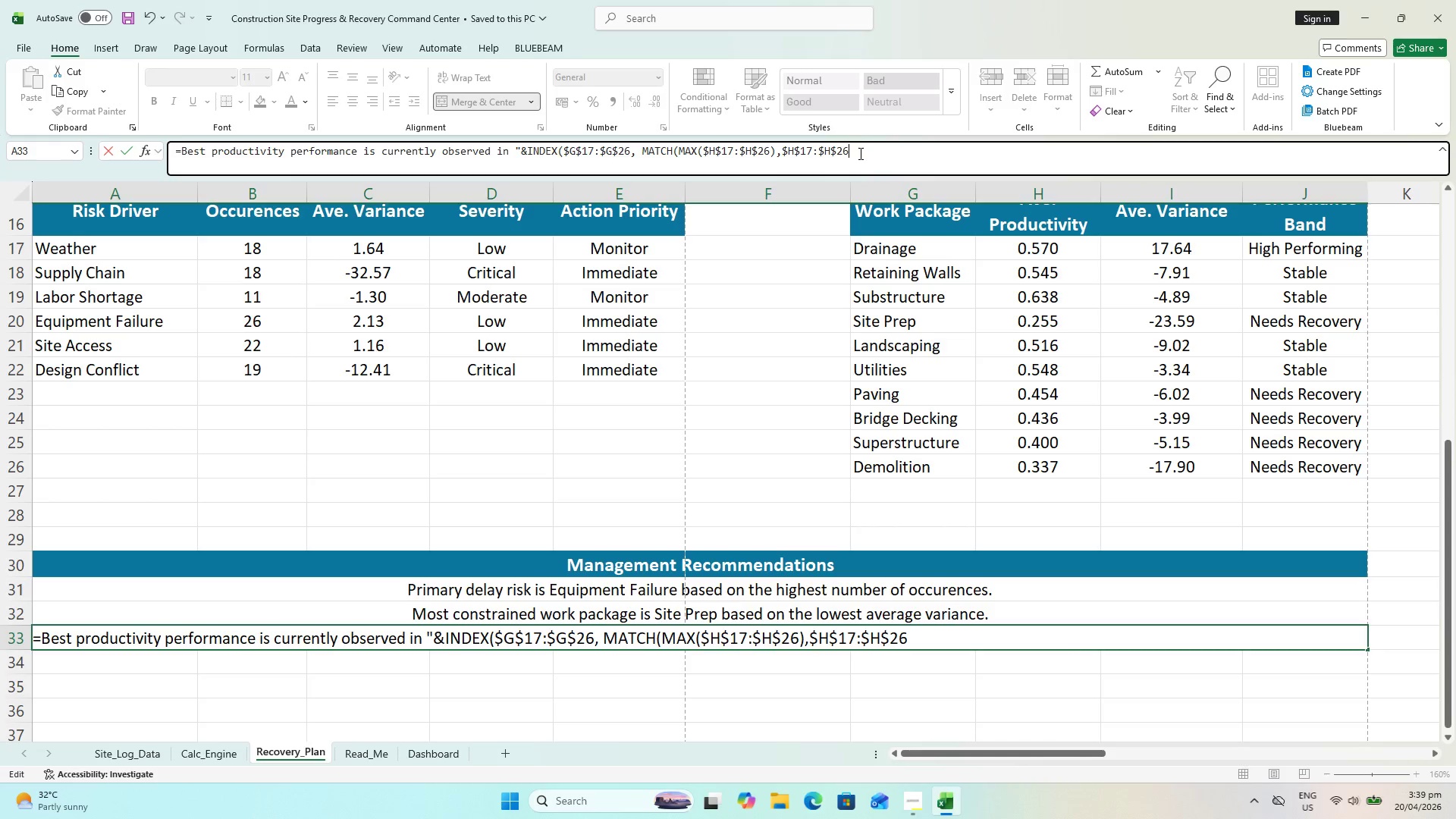 
type(,0)))
 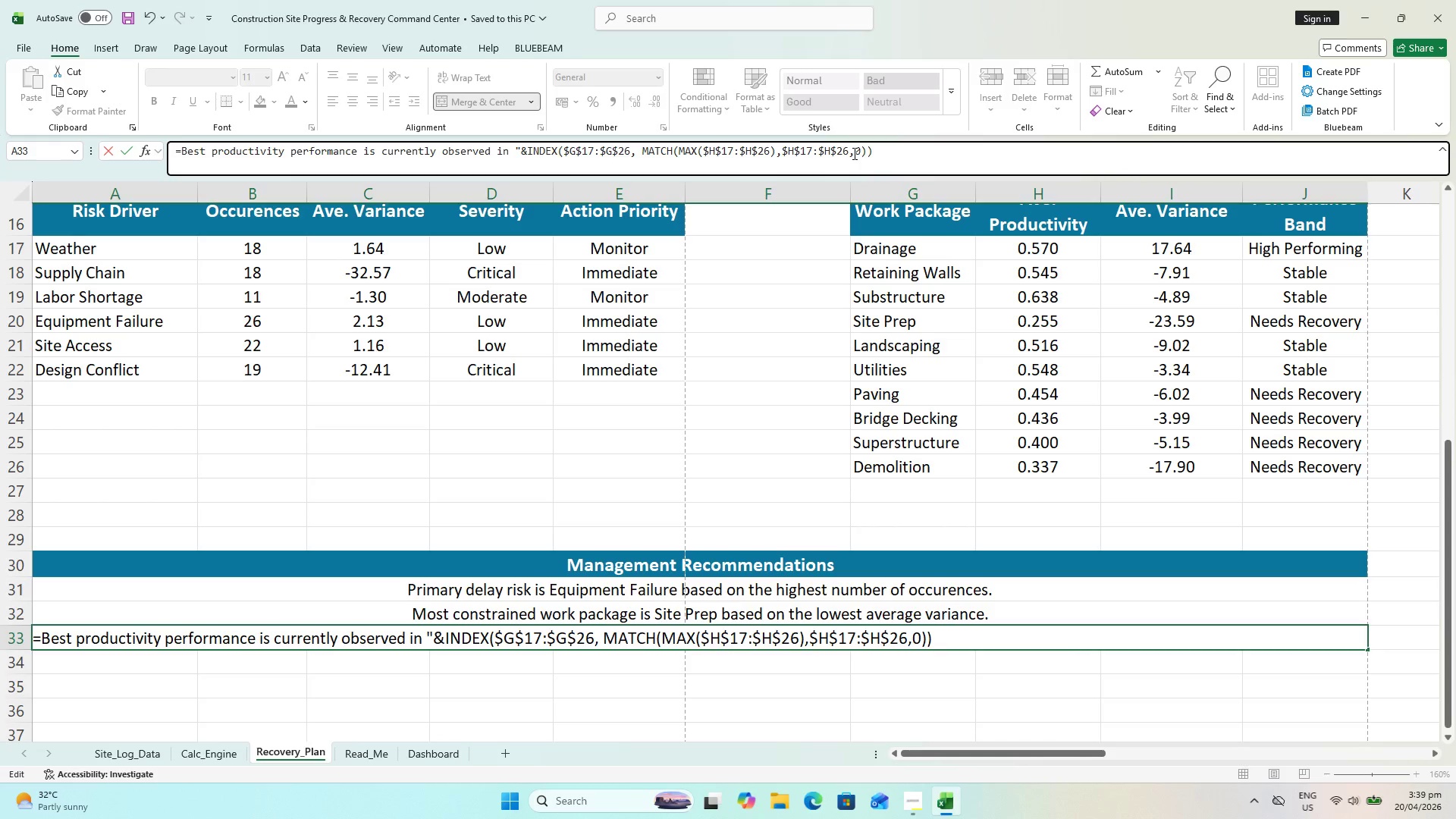 
key(Shift+7)
 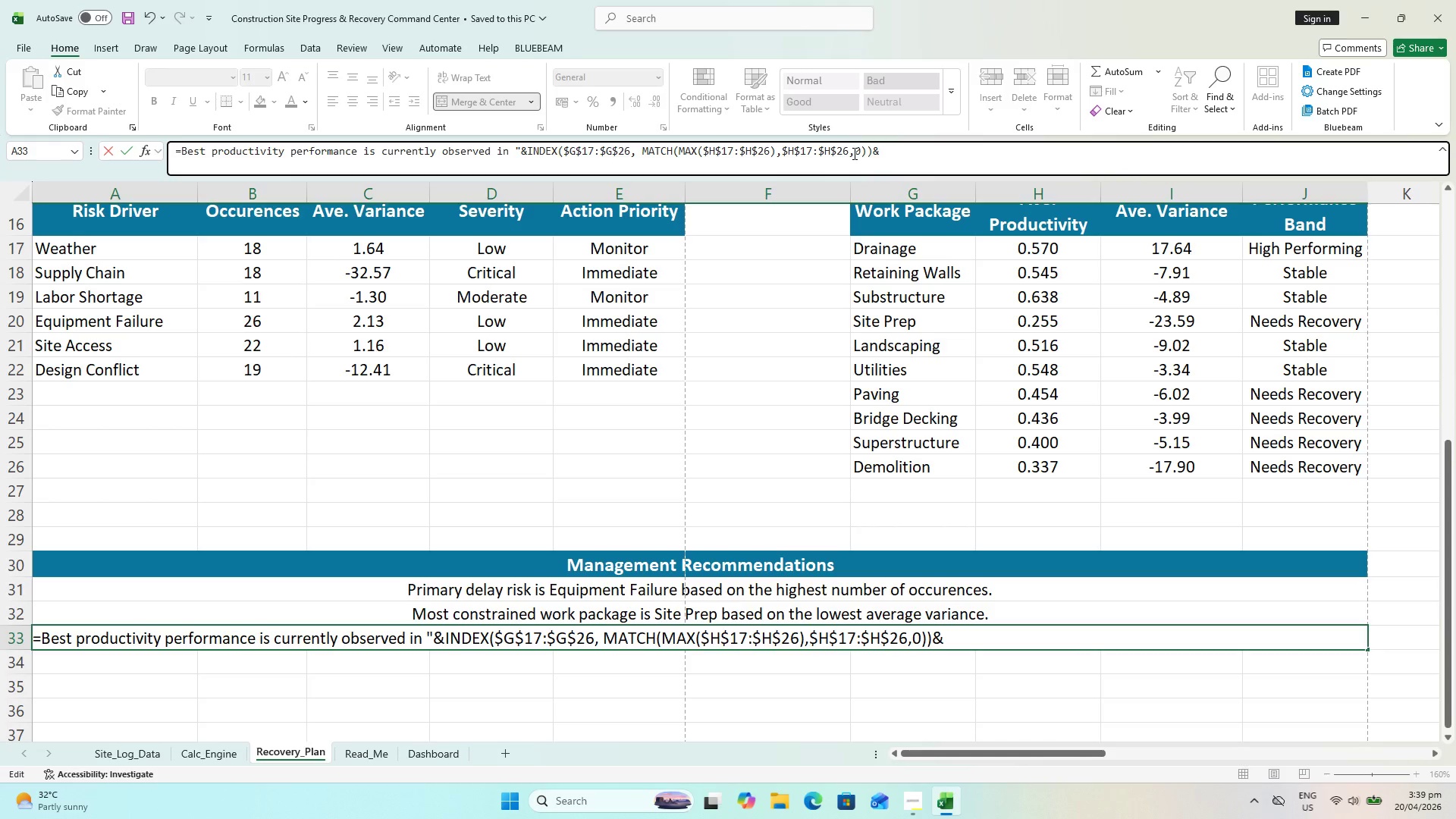 
key(Shift+ShiftLeft)
 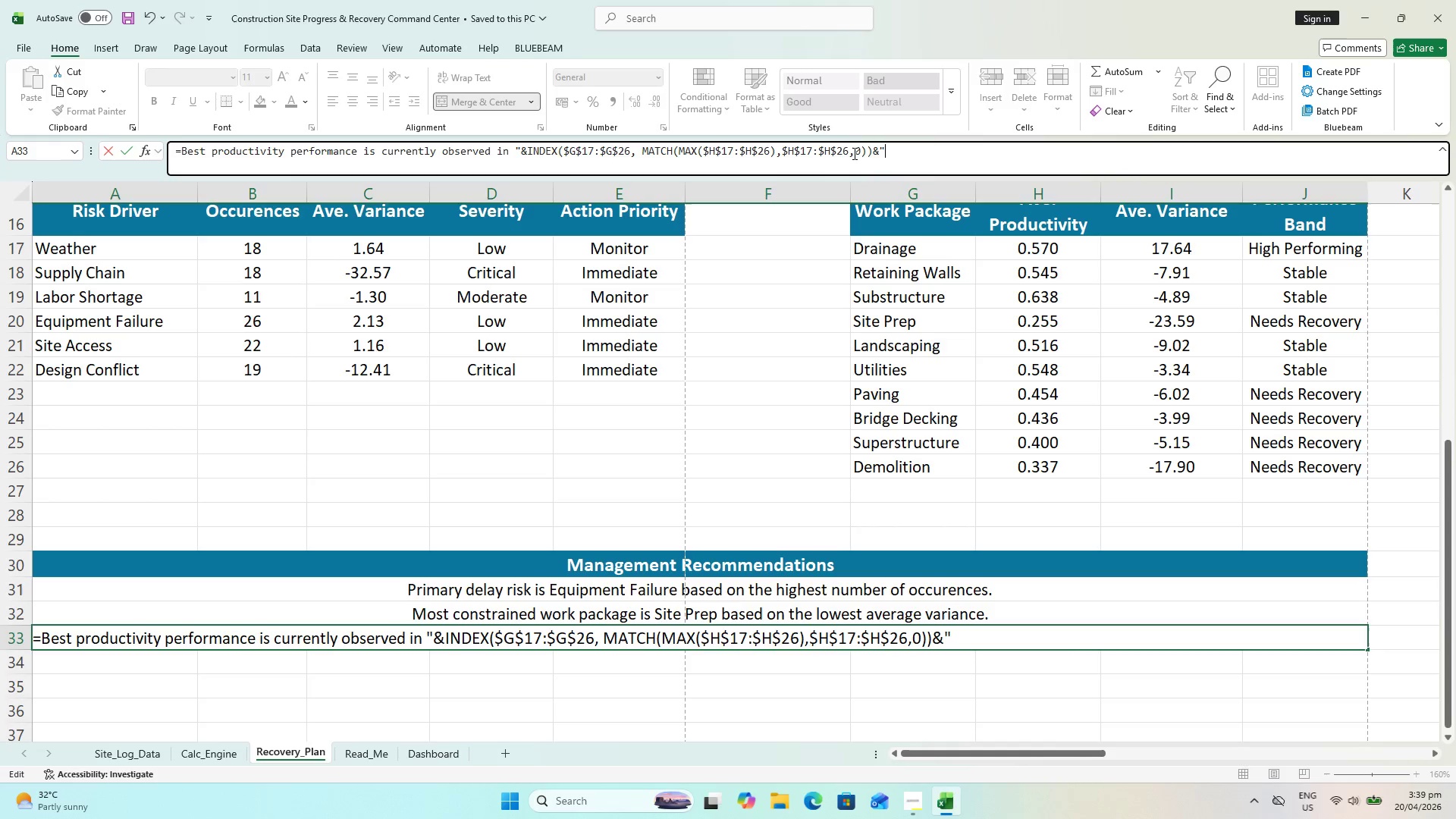 
key(Shift+Quote)
 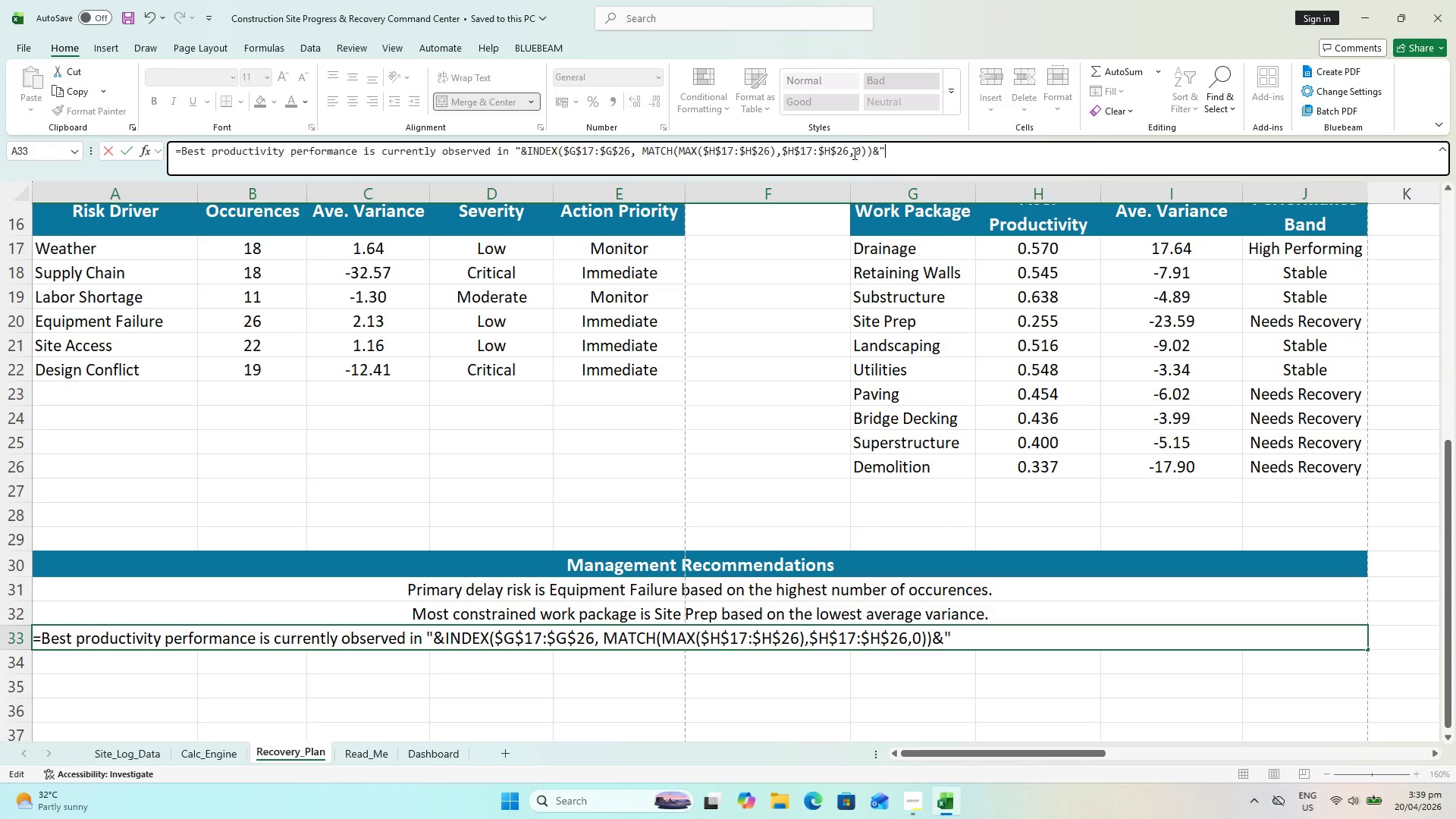 
key(Period)
 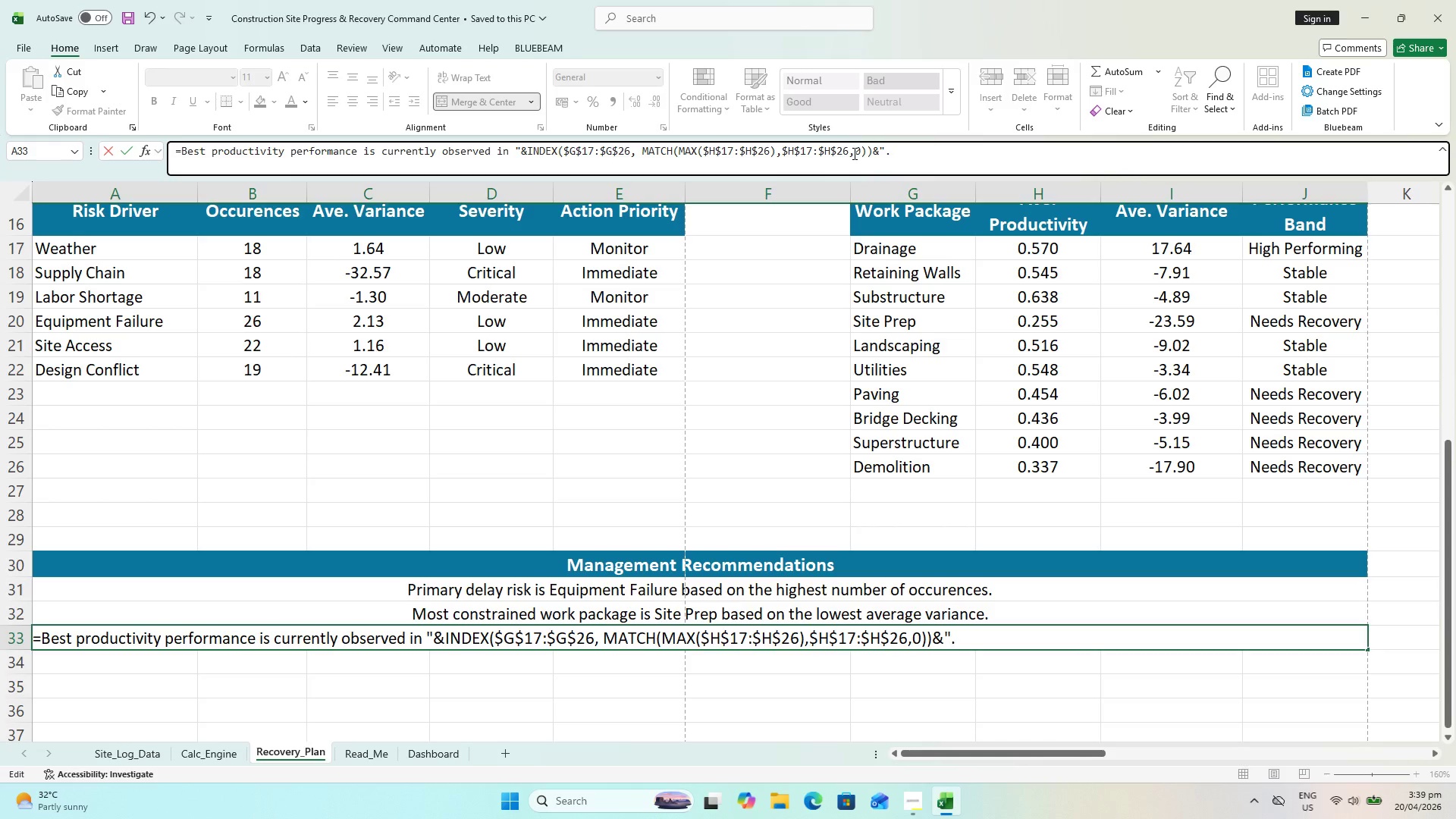 
key(Shift+Quote)
 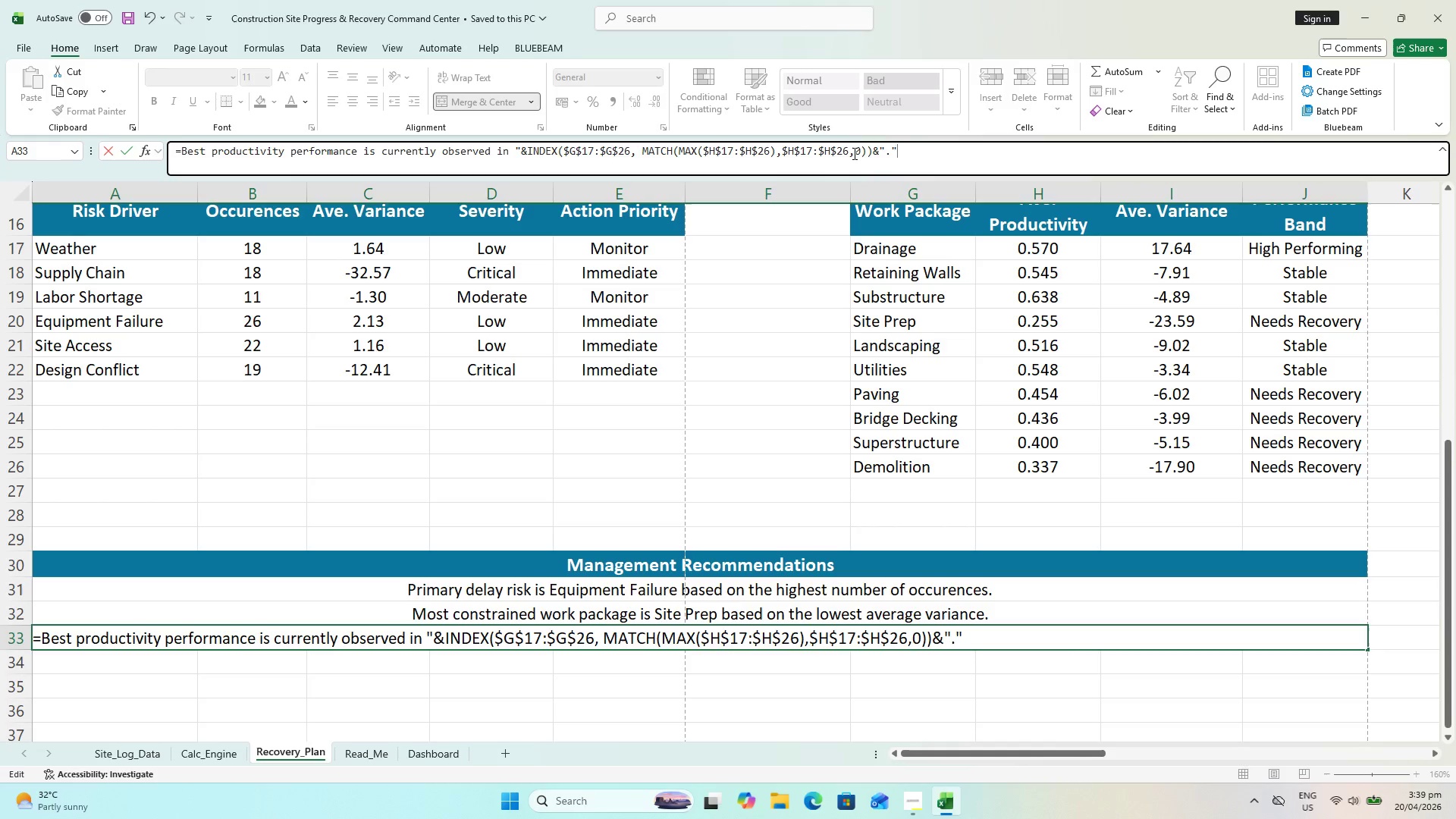 
key(Enter)
 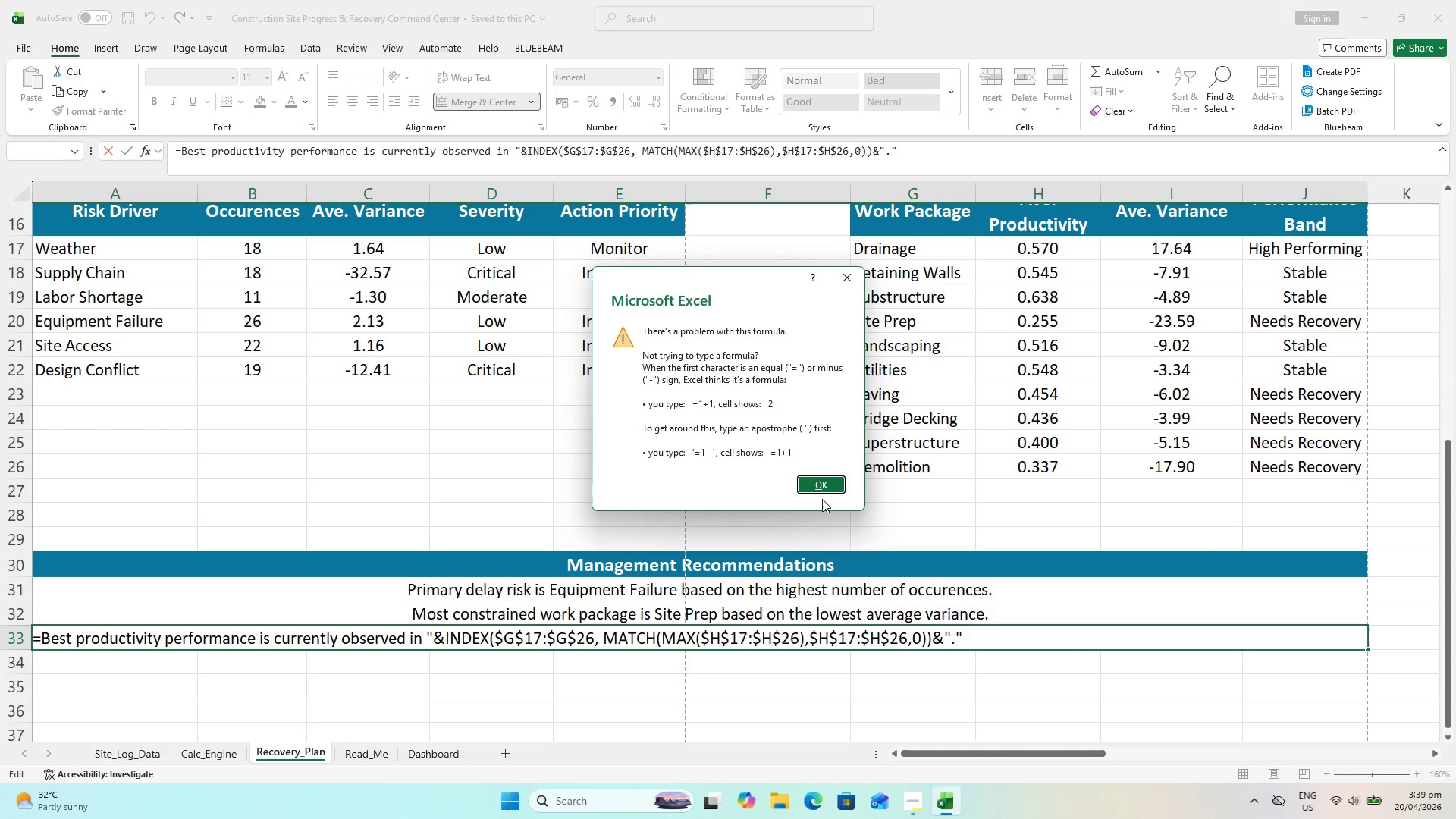 
left_click([821, 479])
 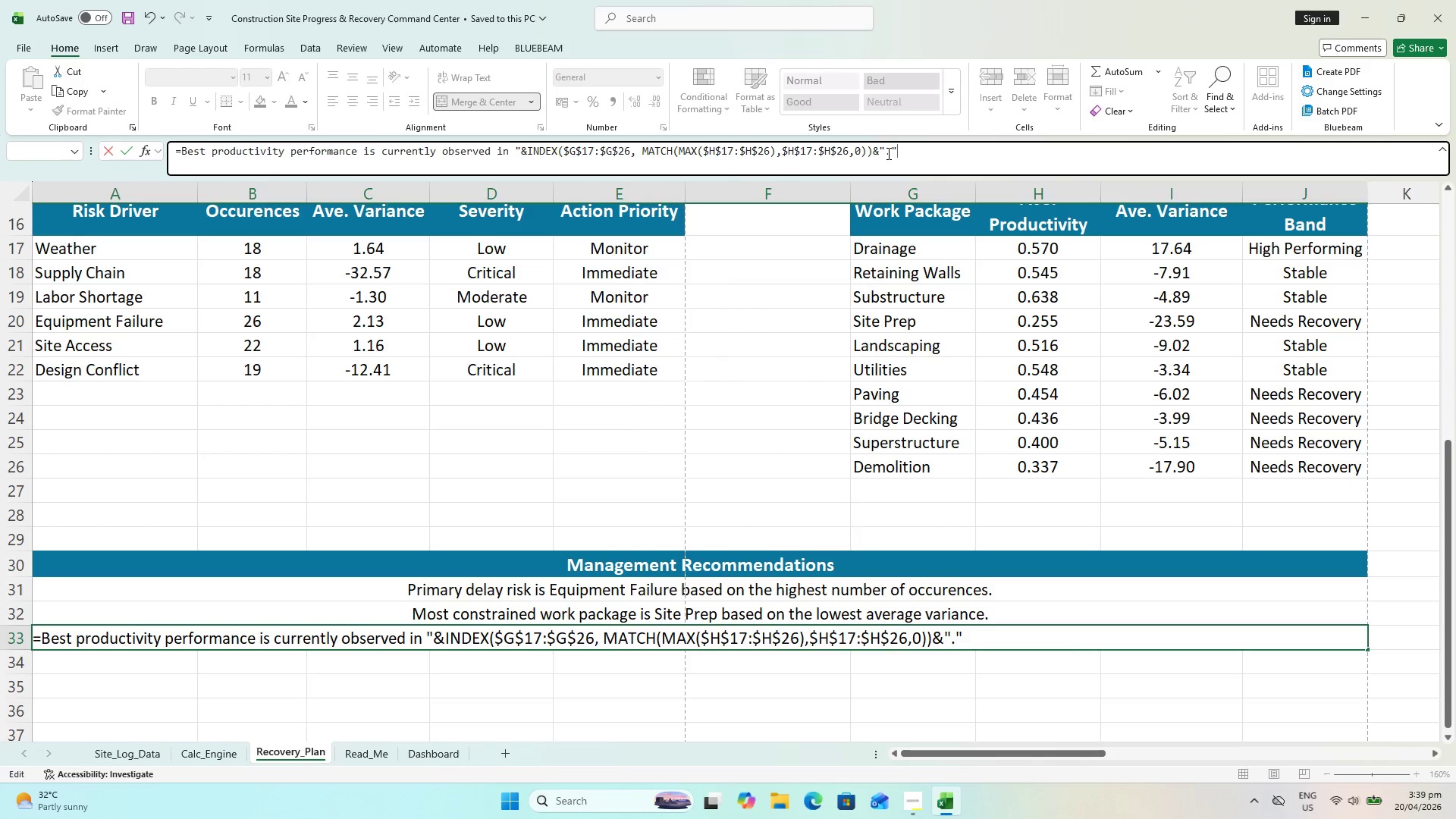 
wait(10.22)
 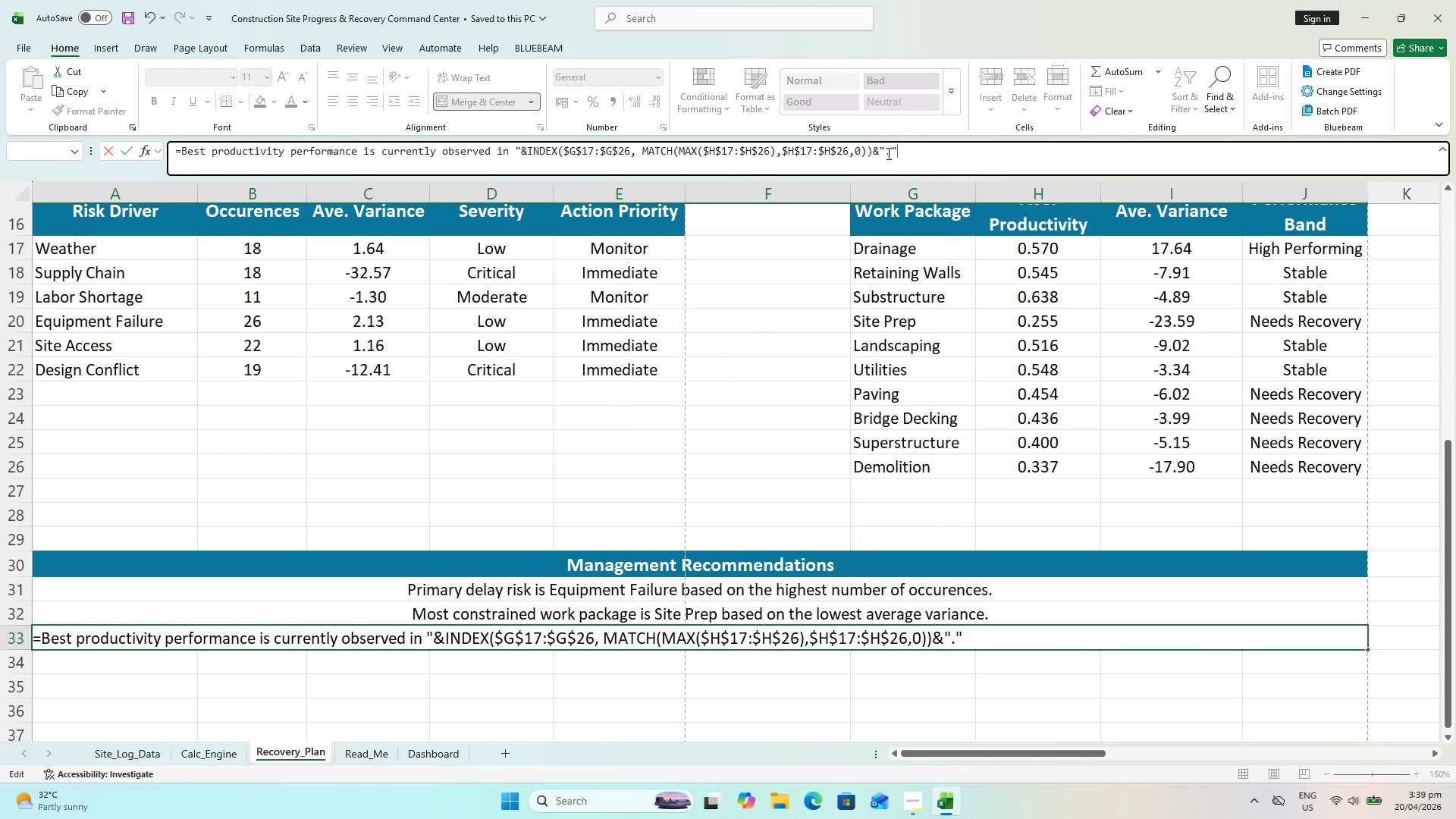 
key(Enter)
 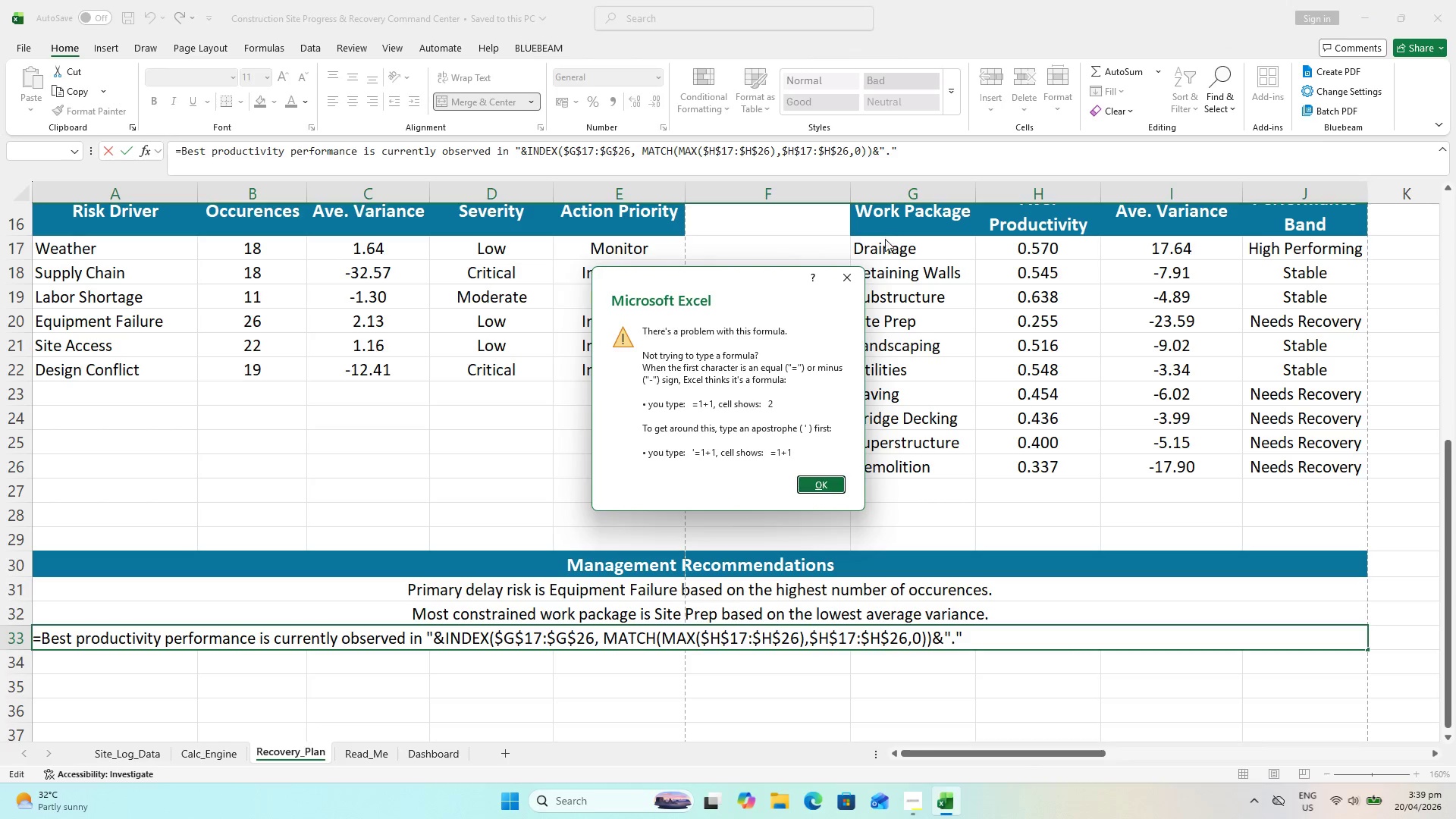 
left_click([855, 287])
 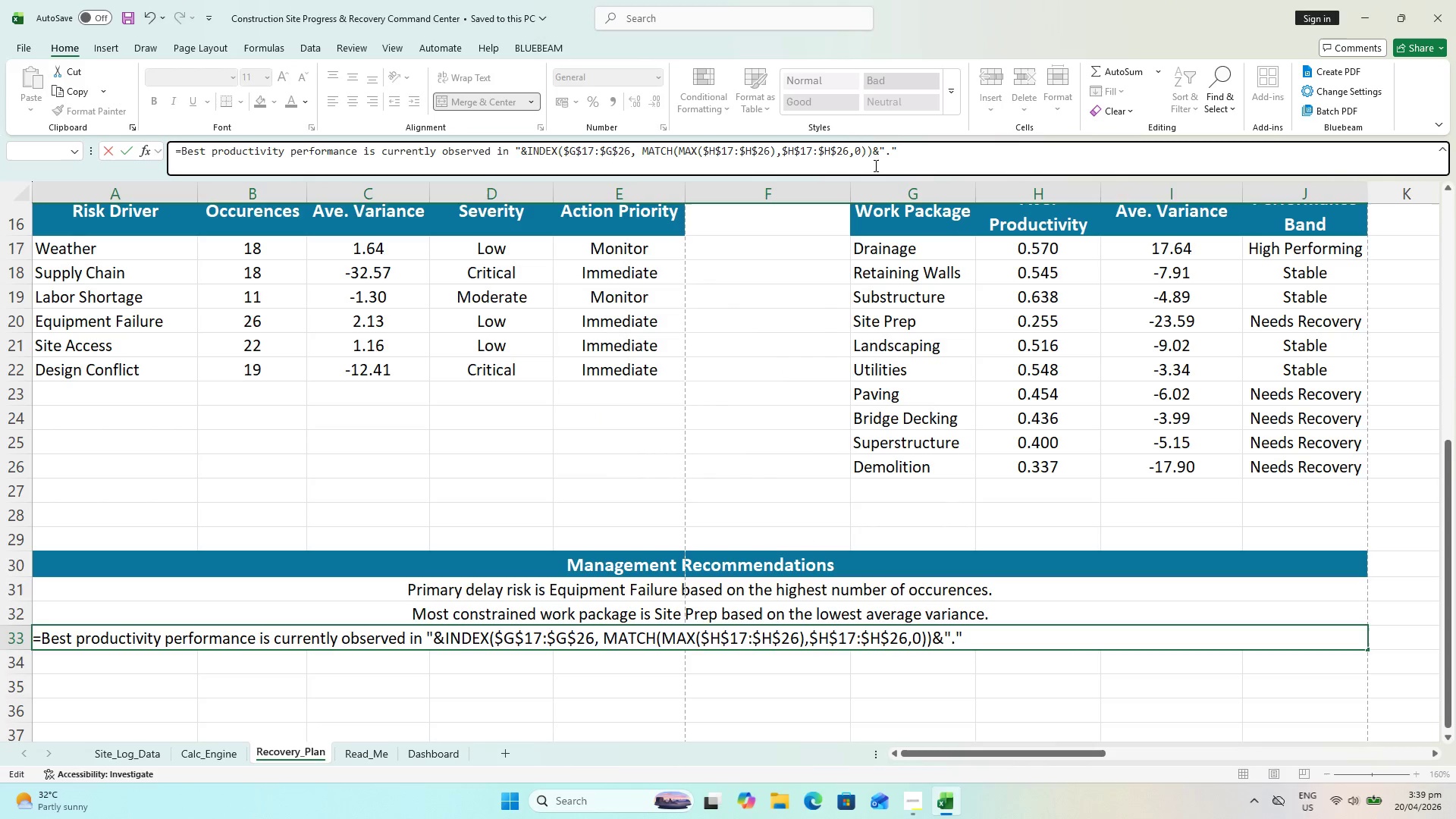 
left_click([871, 152])
 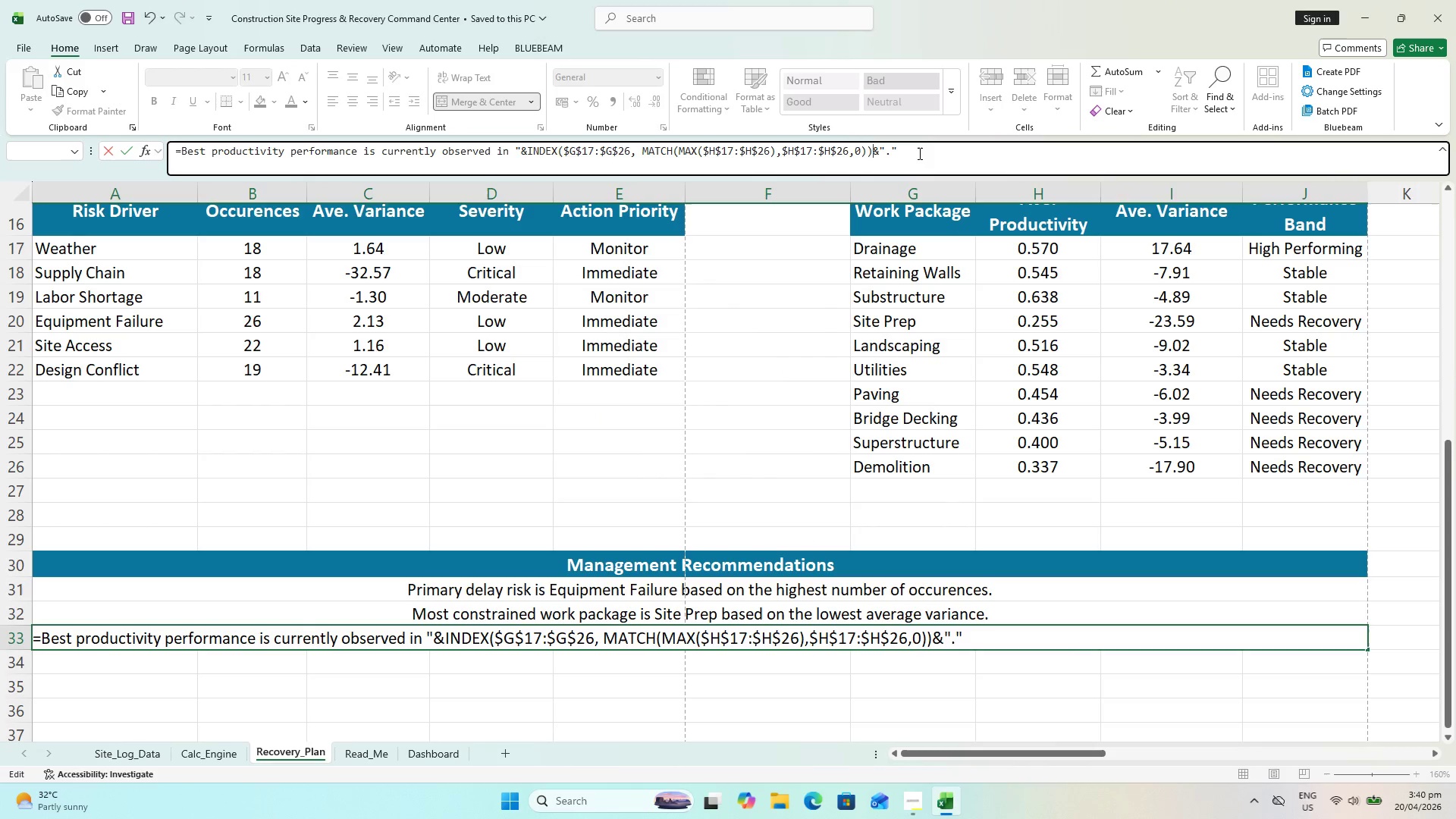 
key(Backspace)
 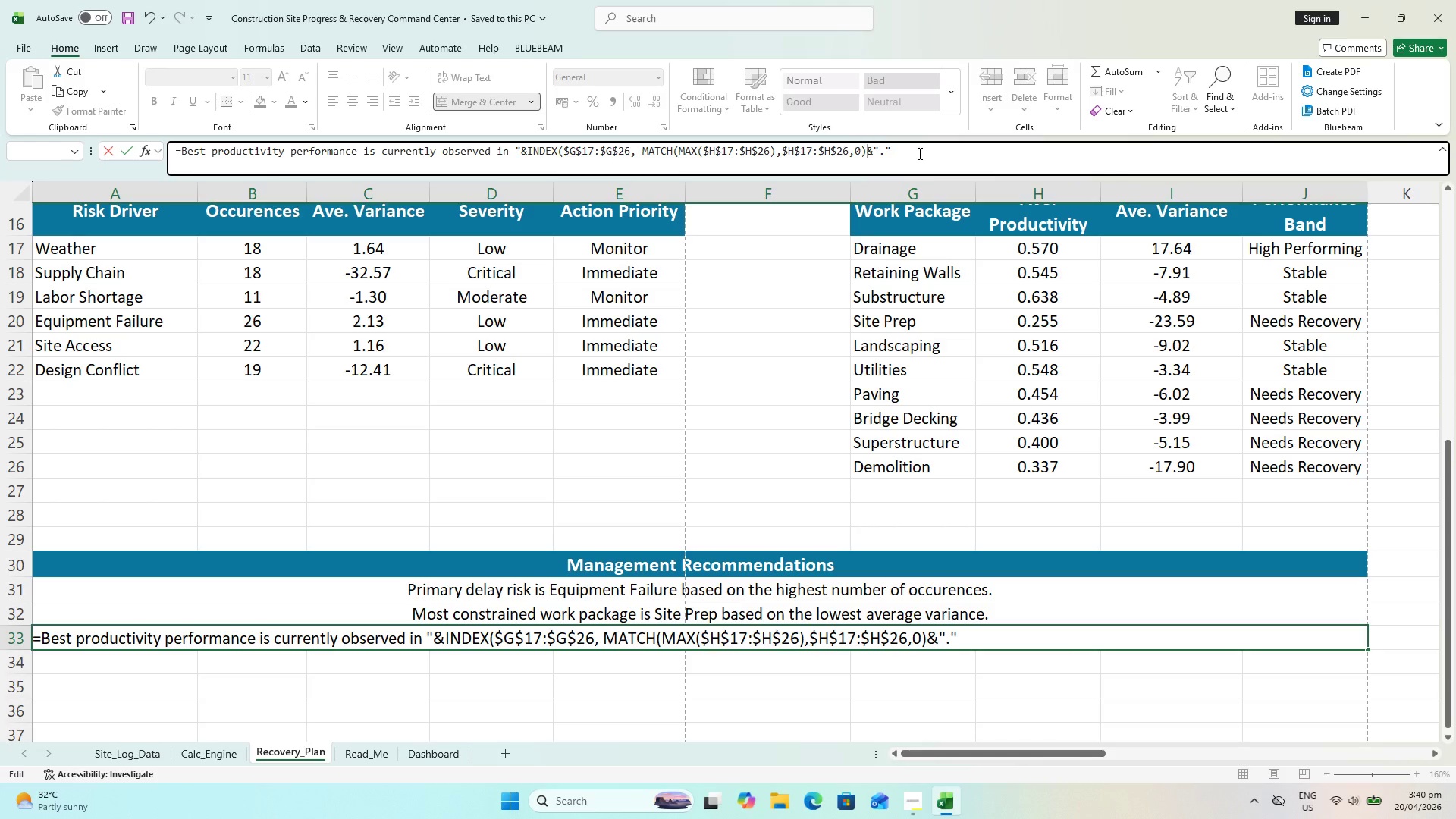 
key(Shift+0)
 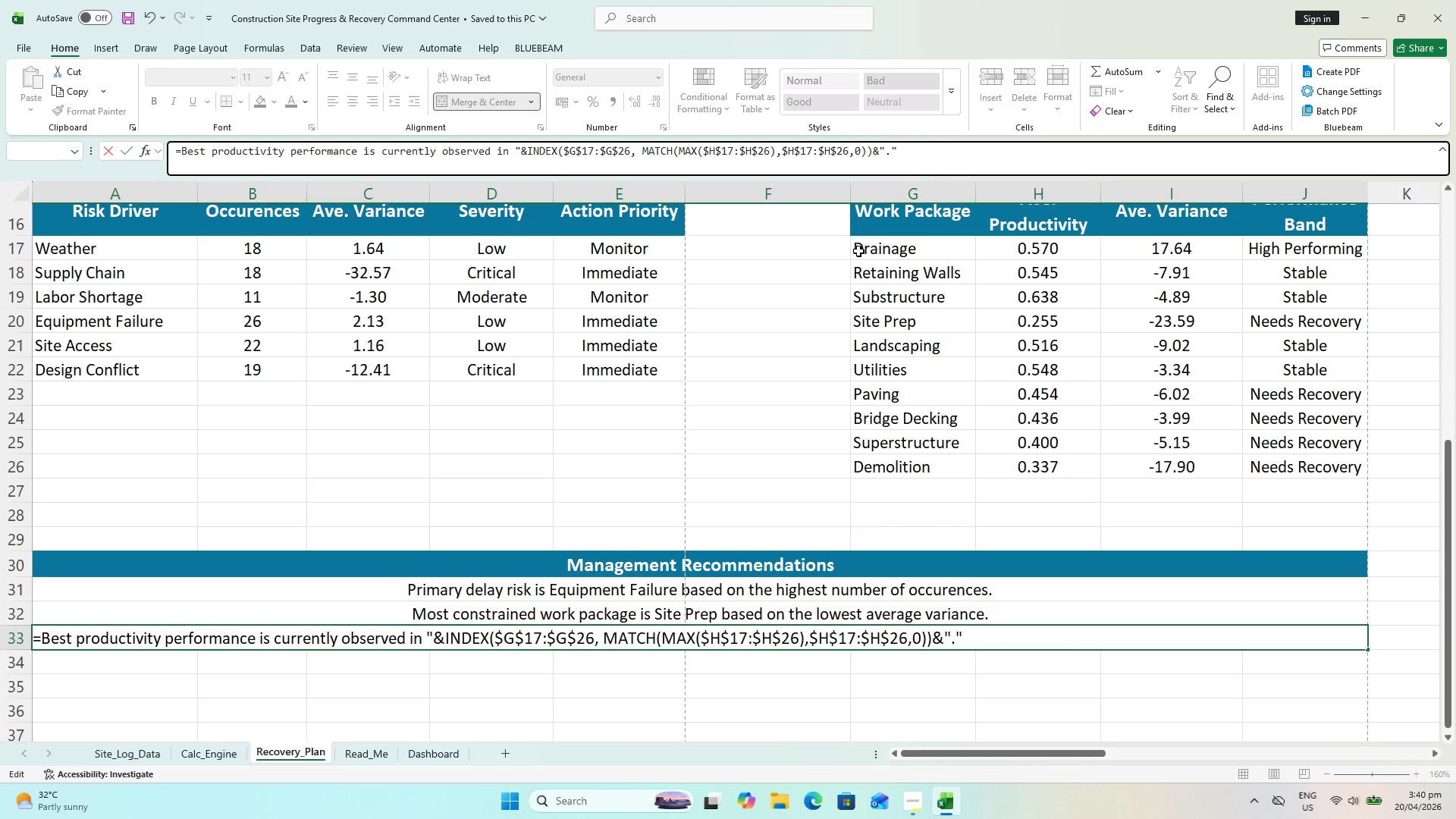 
key(Space)
 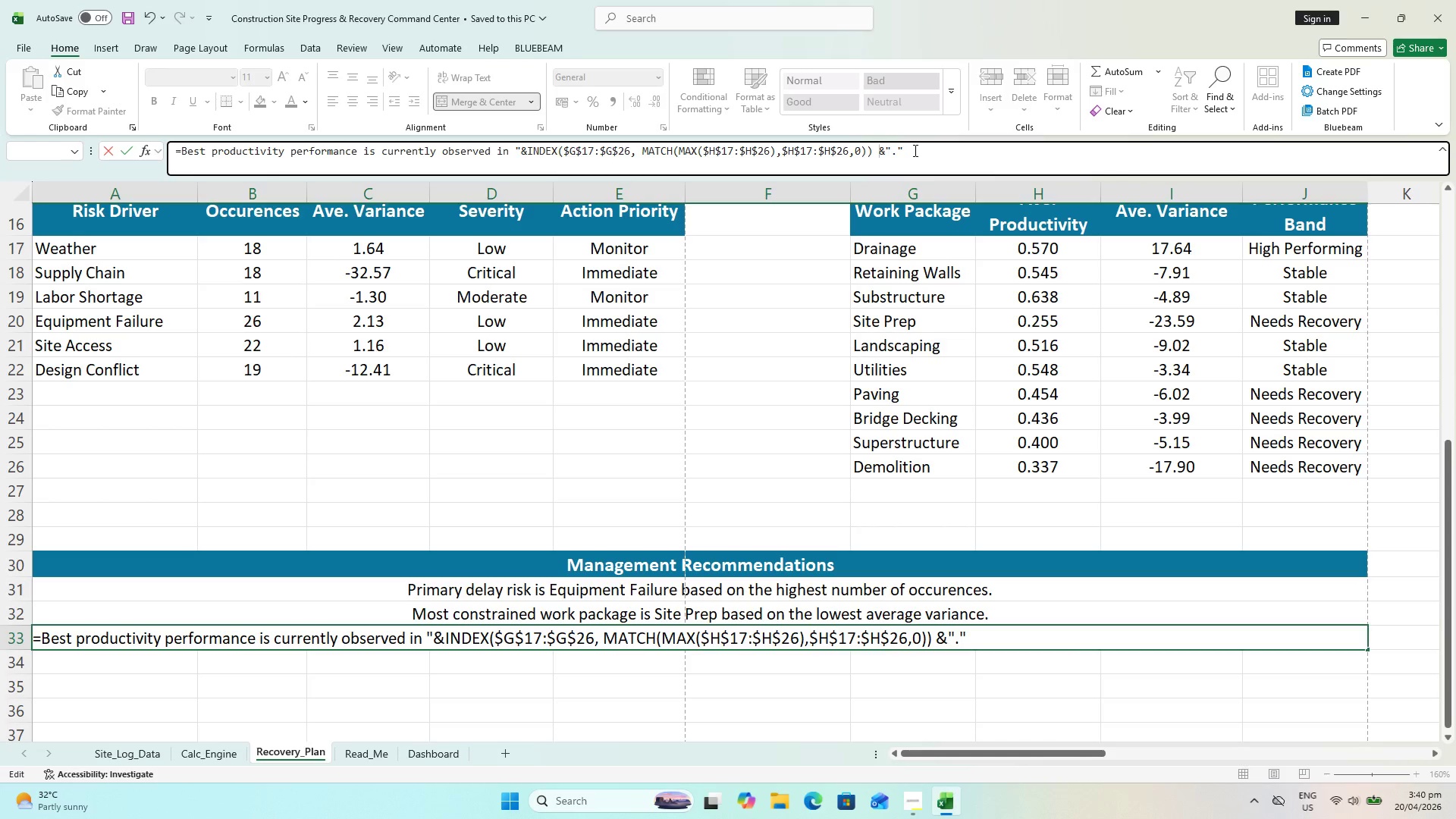 
left_click([914, 150])
 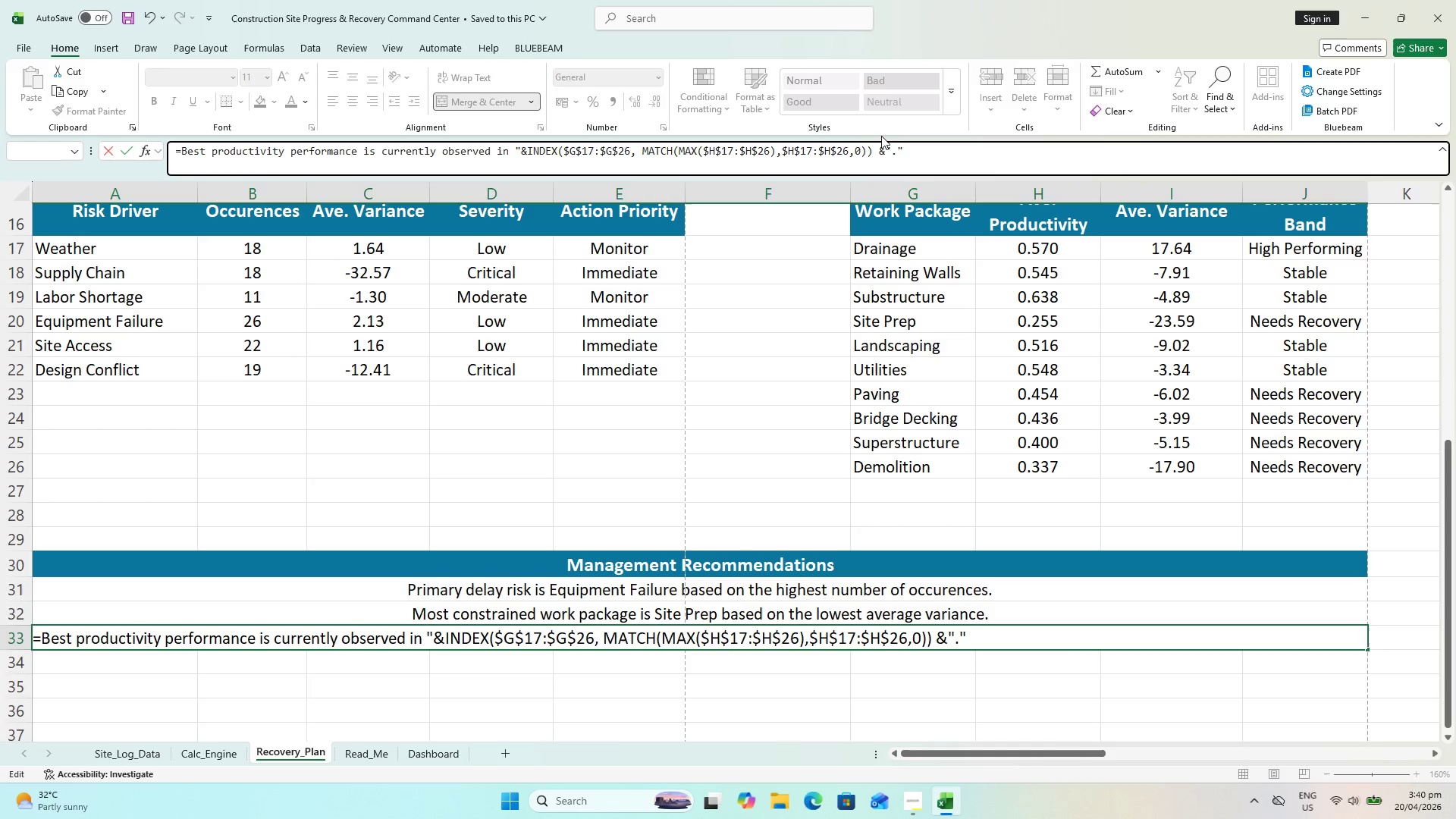 
wait(6.02)
 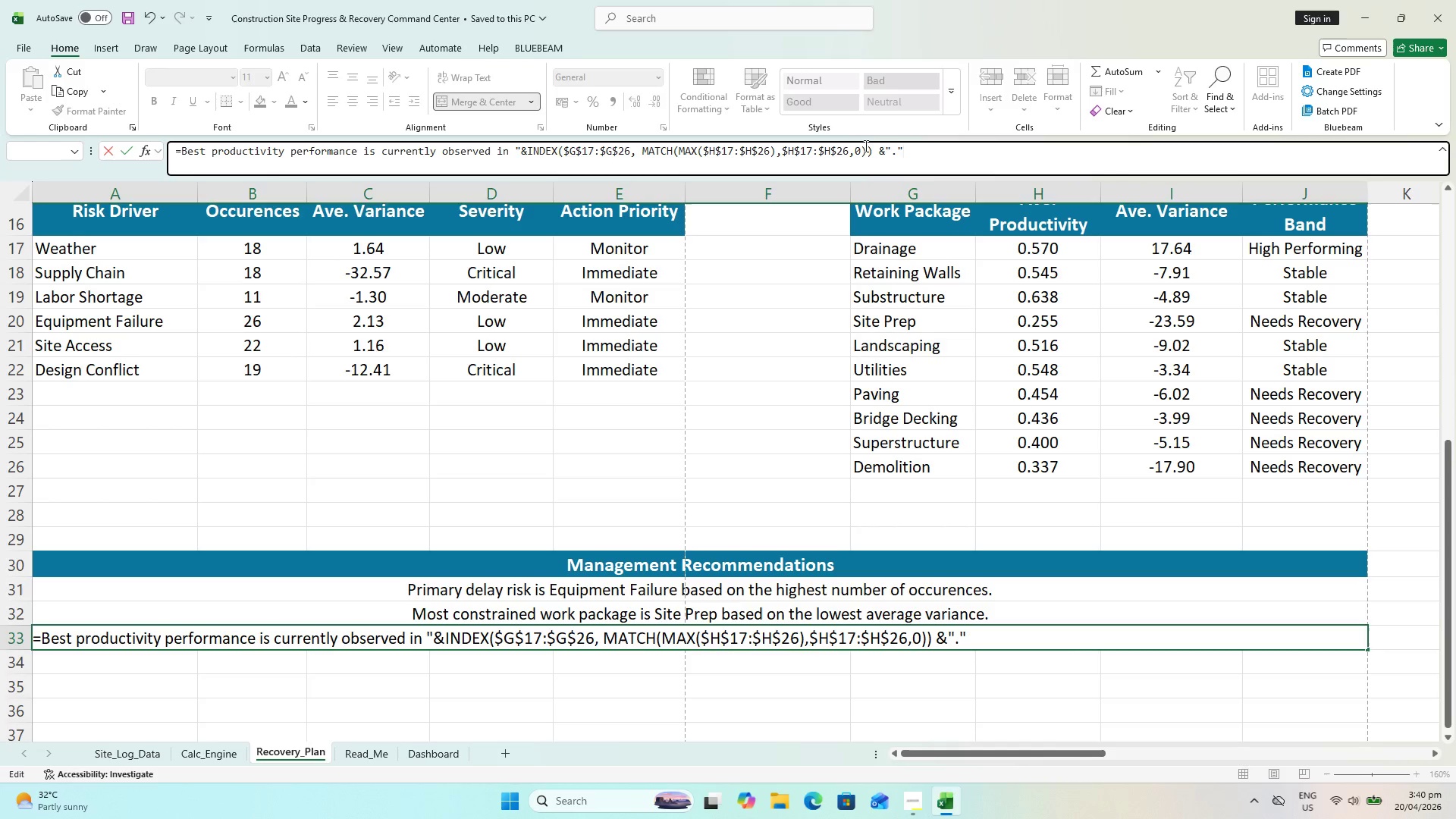 
left_click([873, 149])
 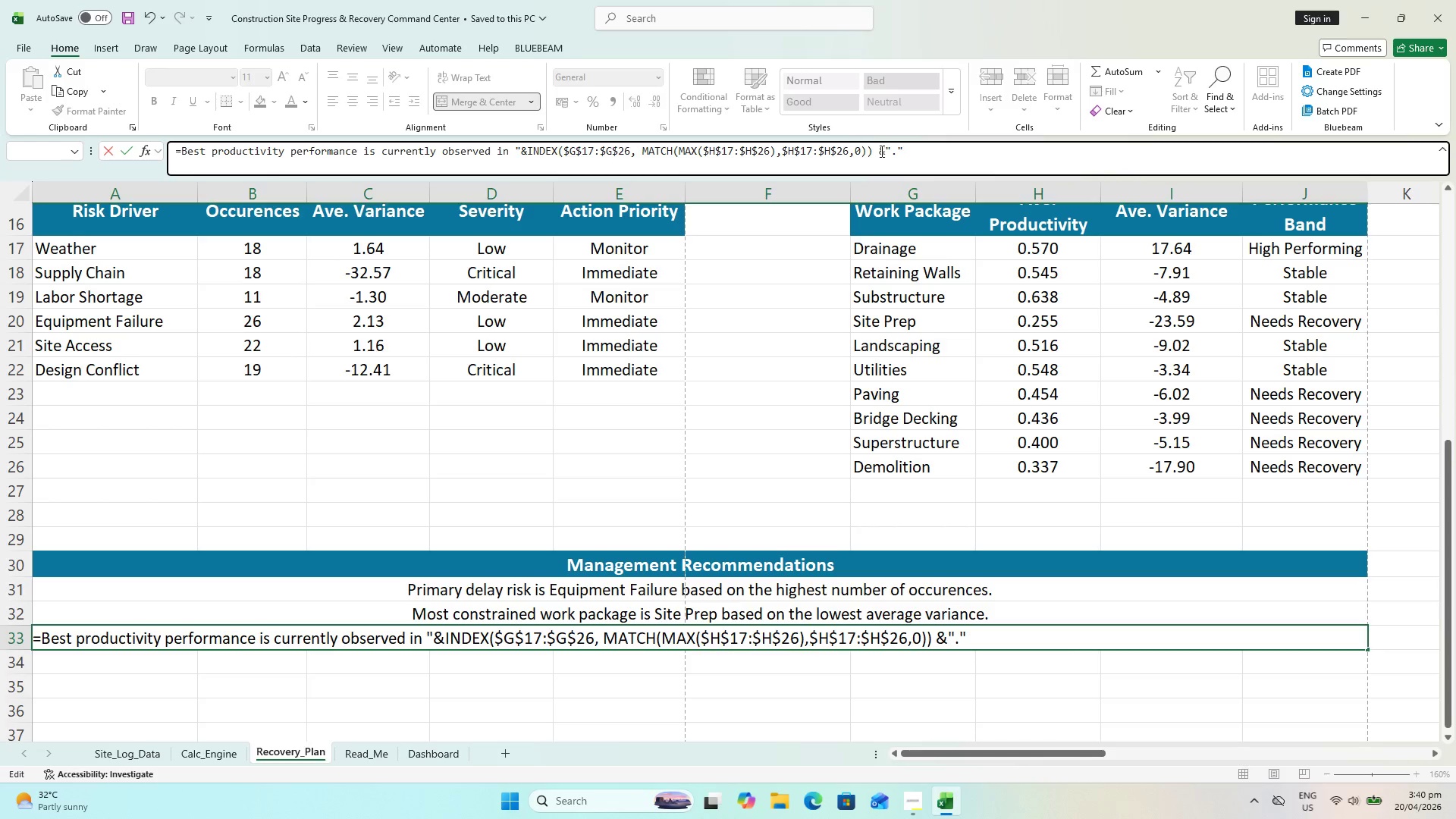 
left_click([877, 149])
 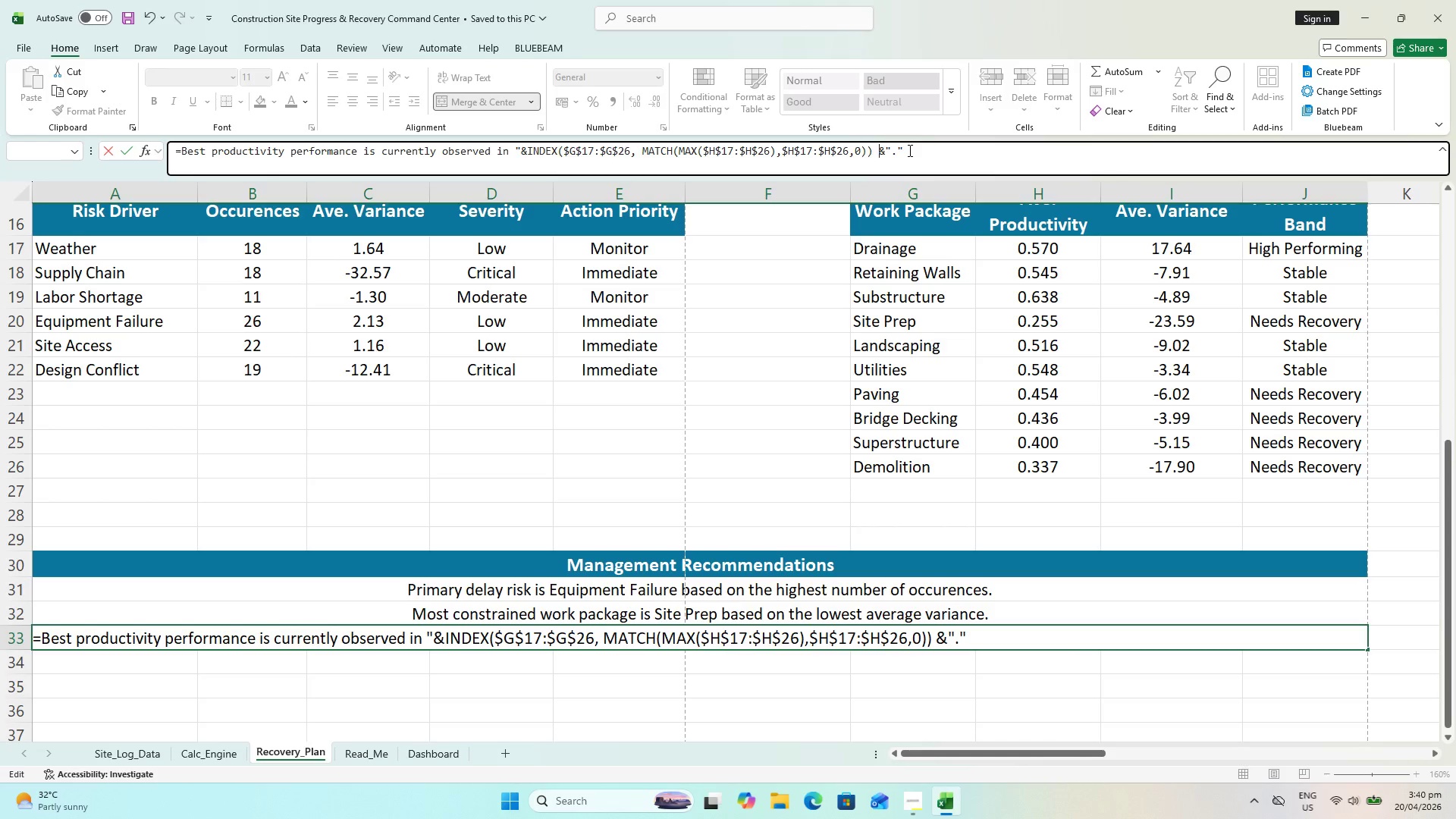 
key(Backspace)
 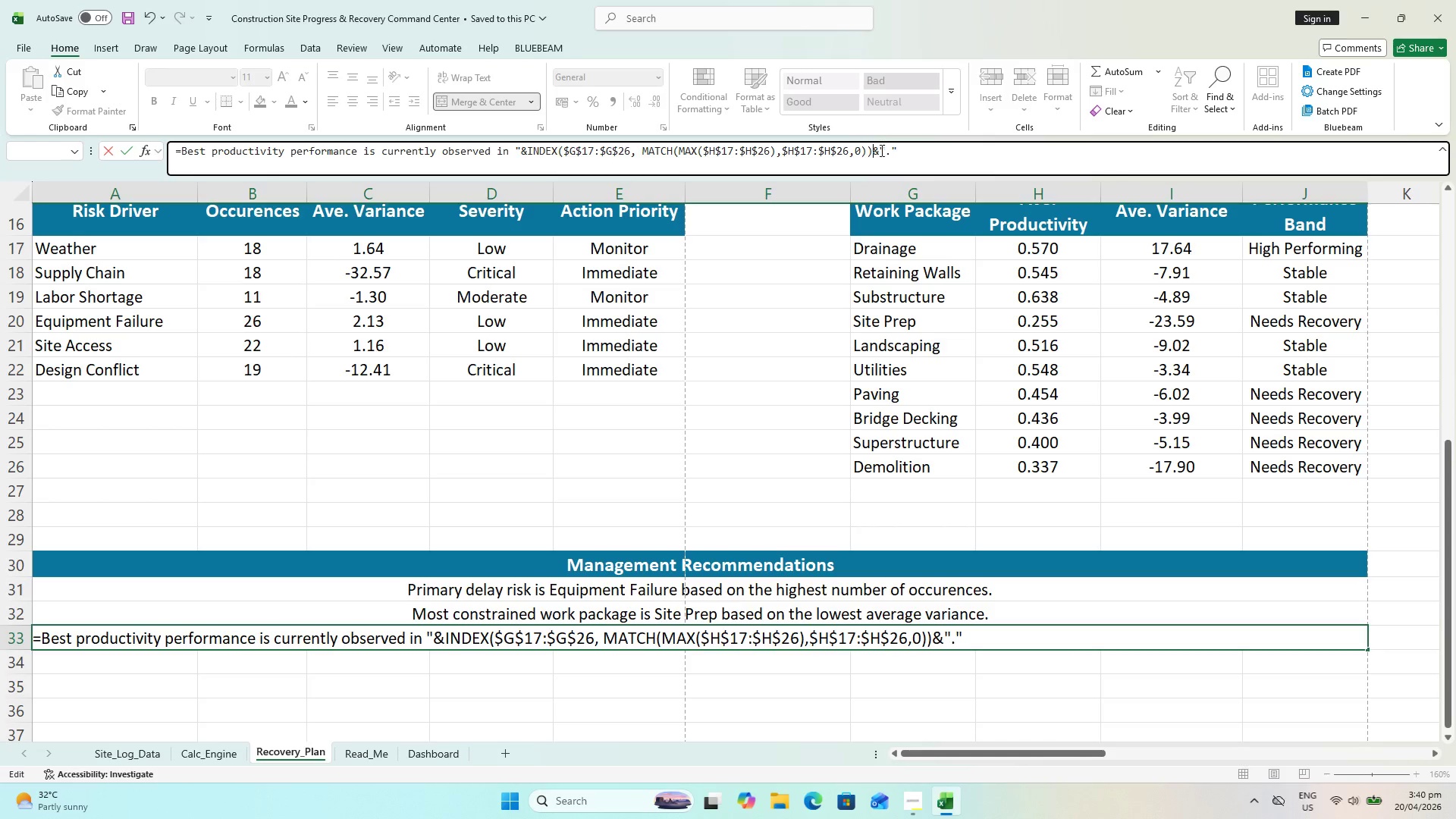 
left_click([885, 152])
 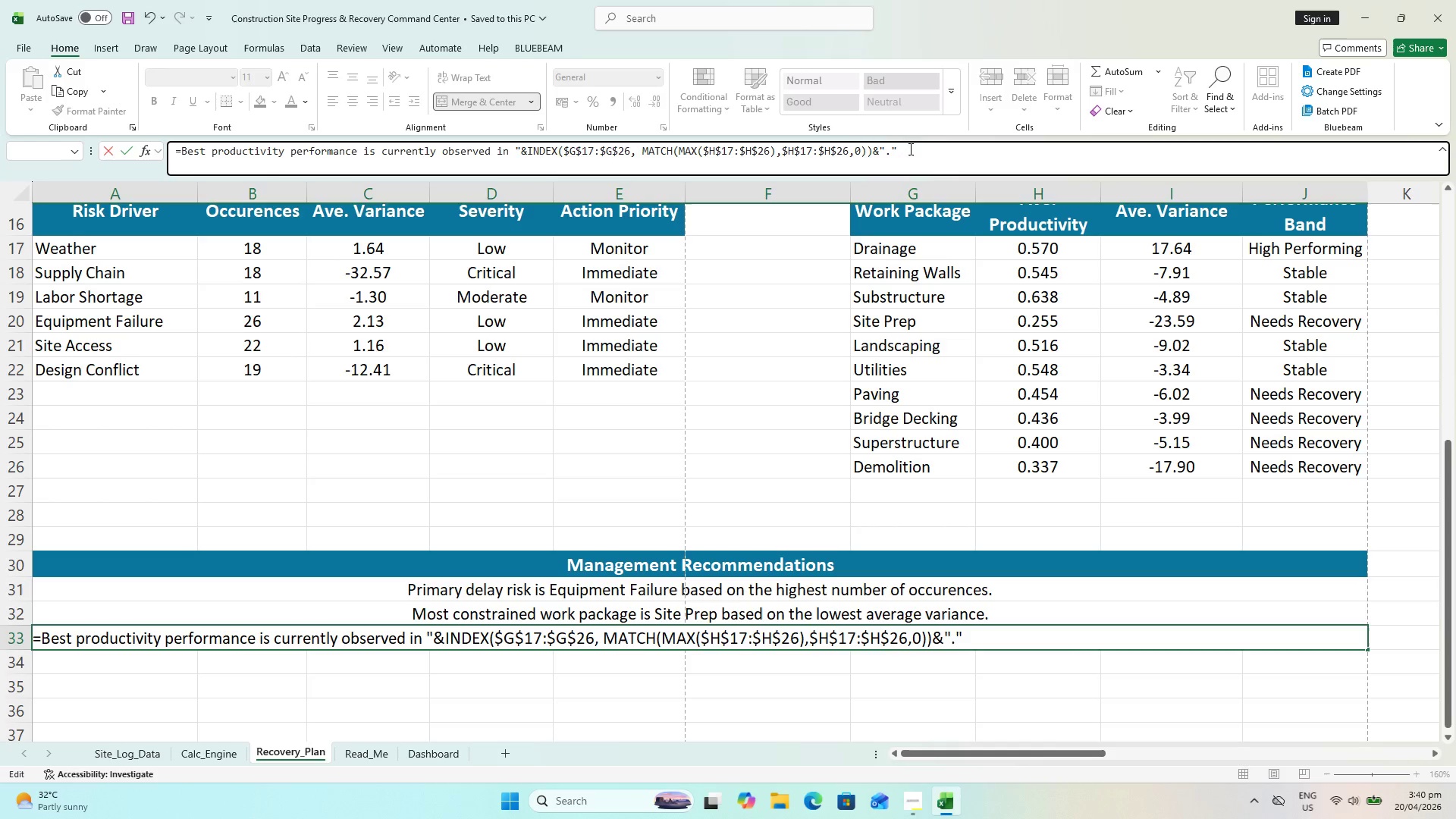 
key(Space)
 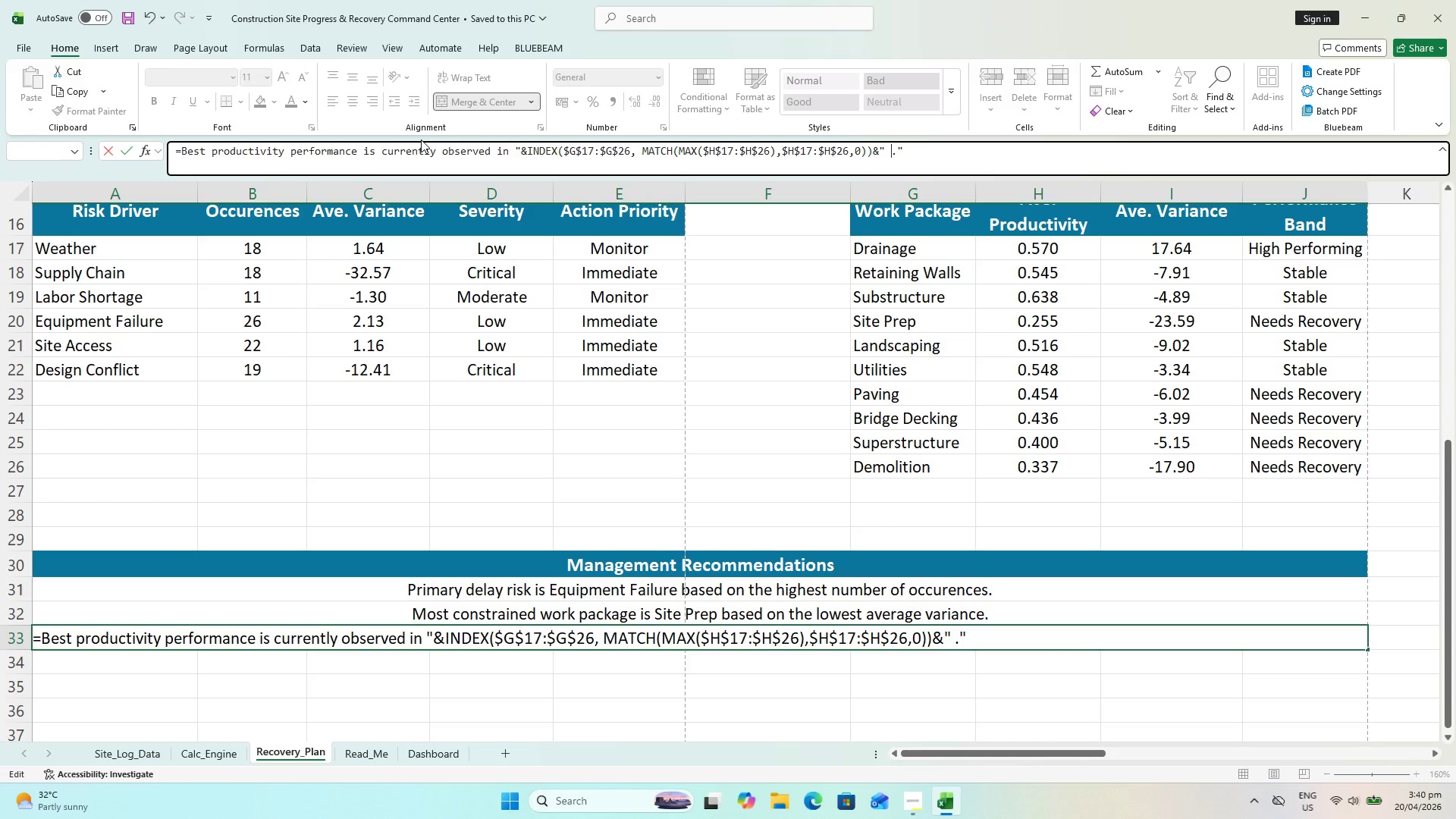 
wait(12.84)
 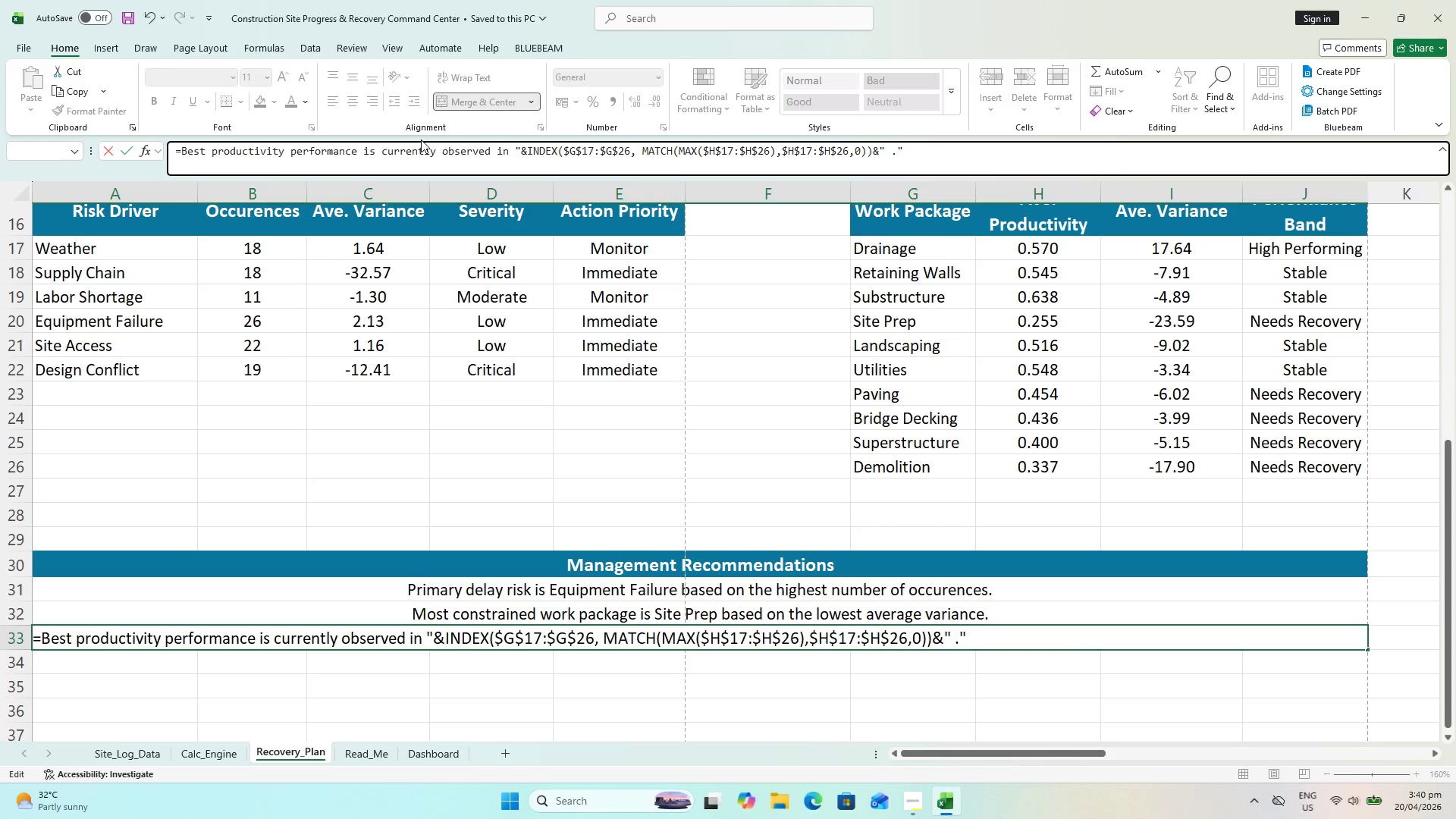 
key(Shift+Quote)
 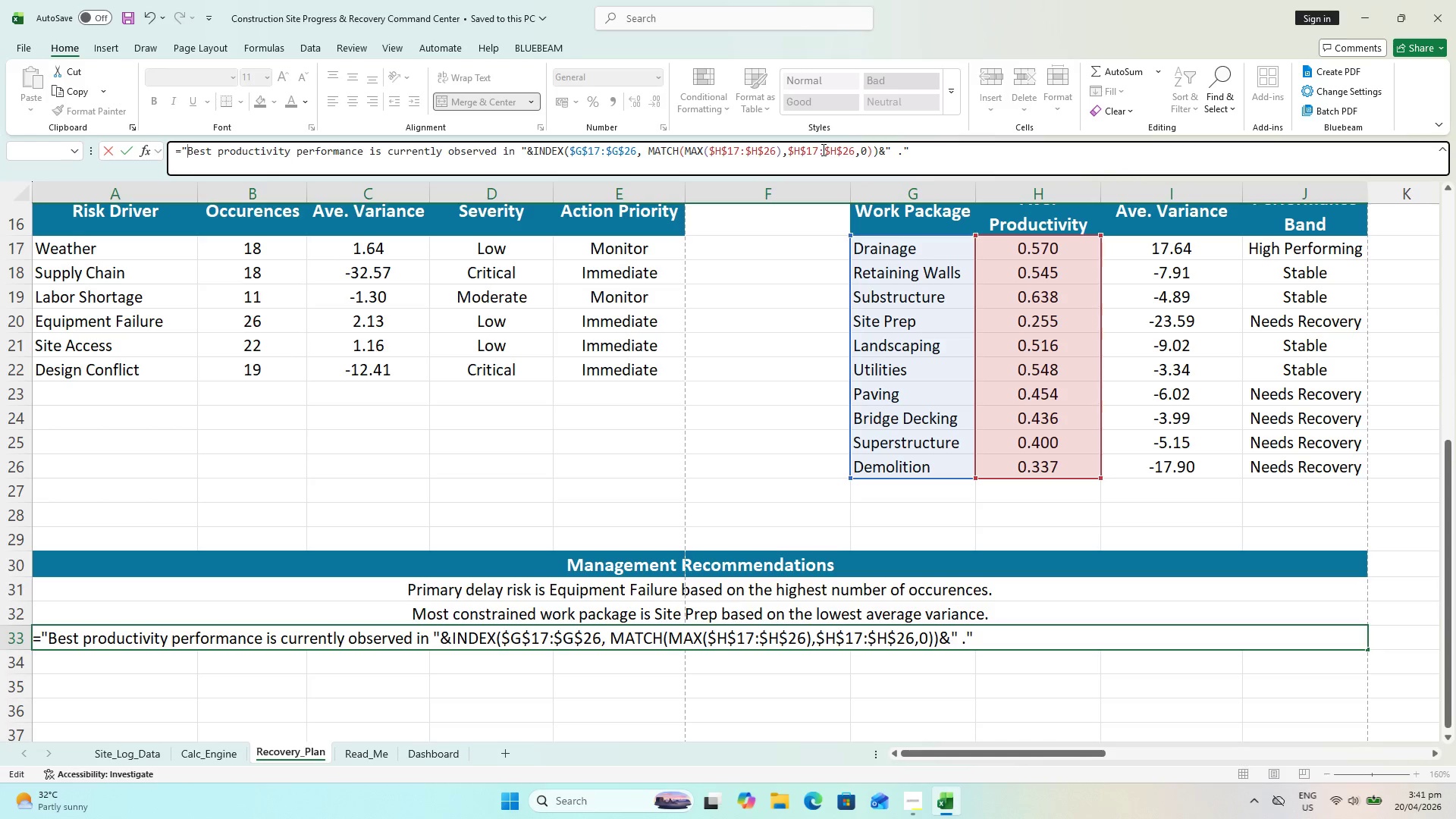 
wait(39.91)
 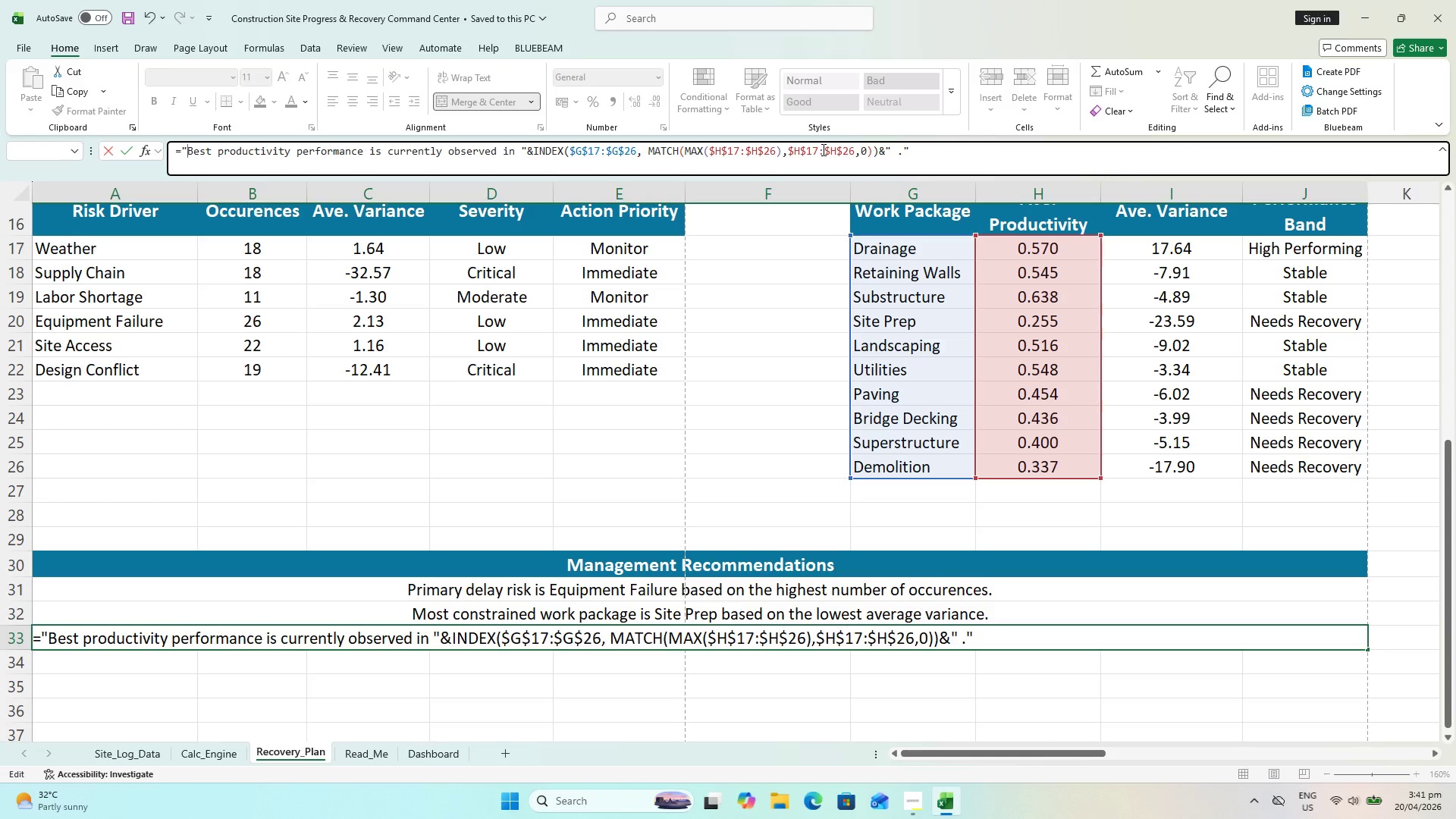 
key(Enter)
 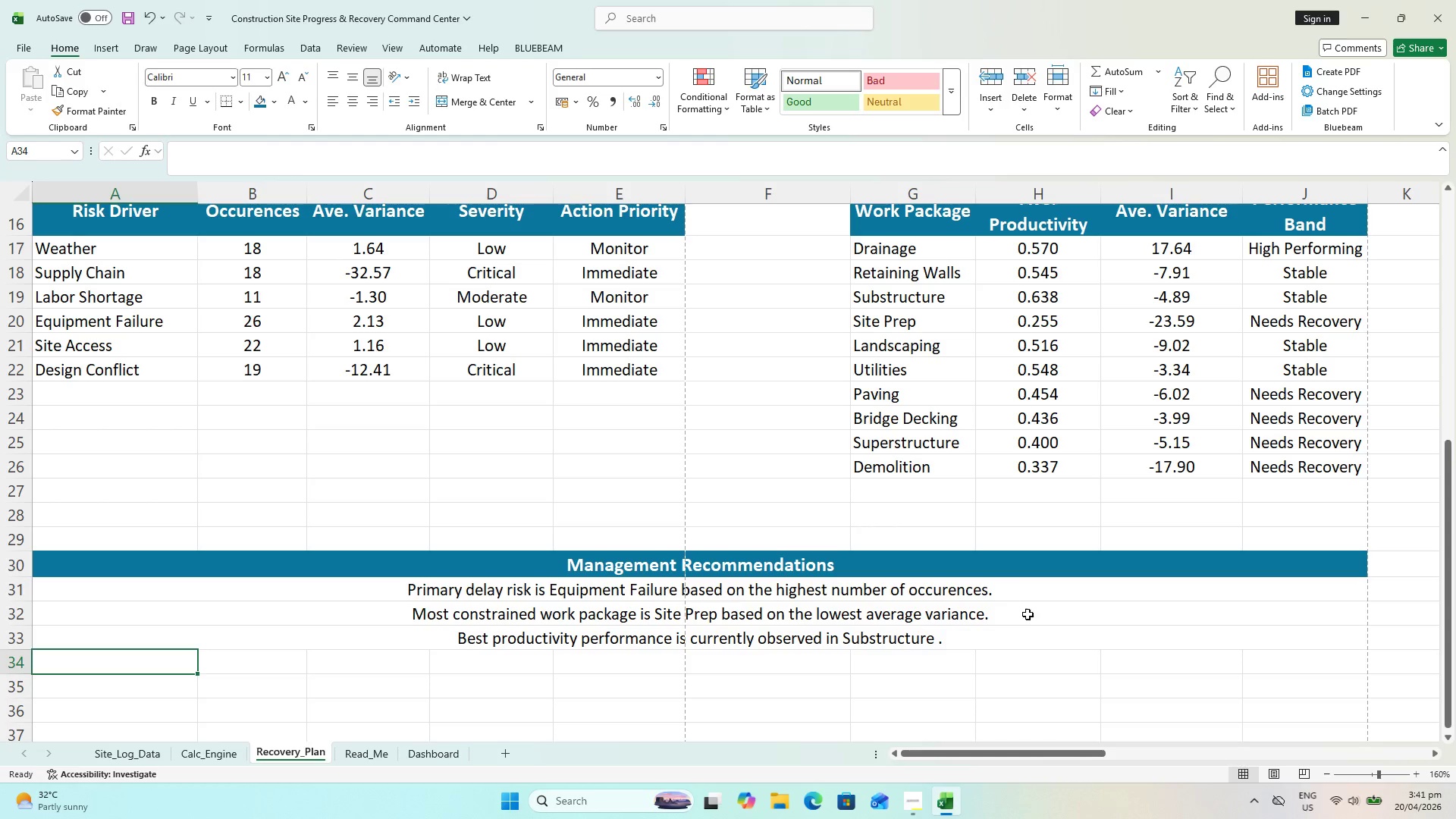 
wait(6.39)
 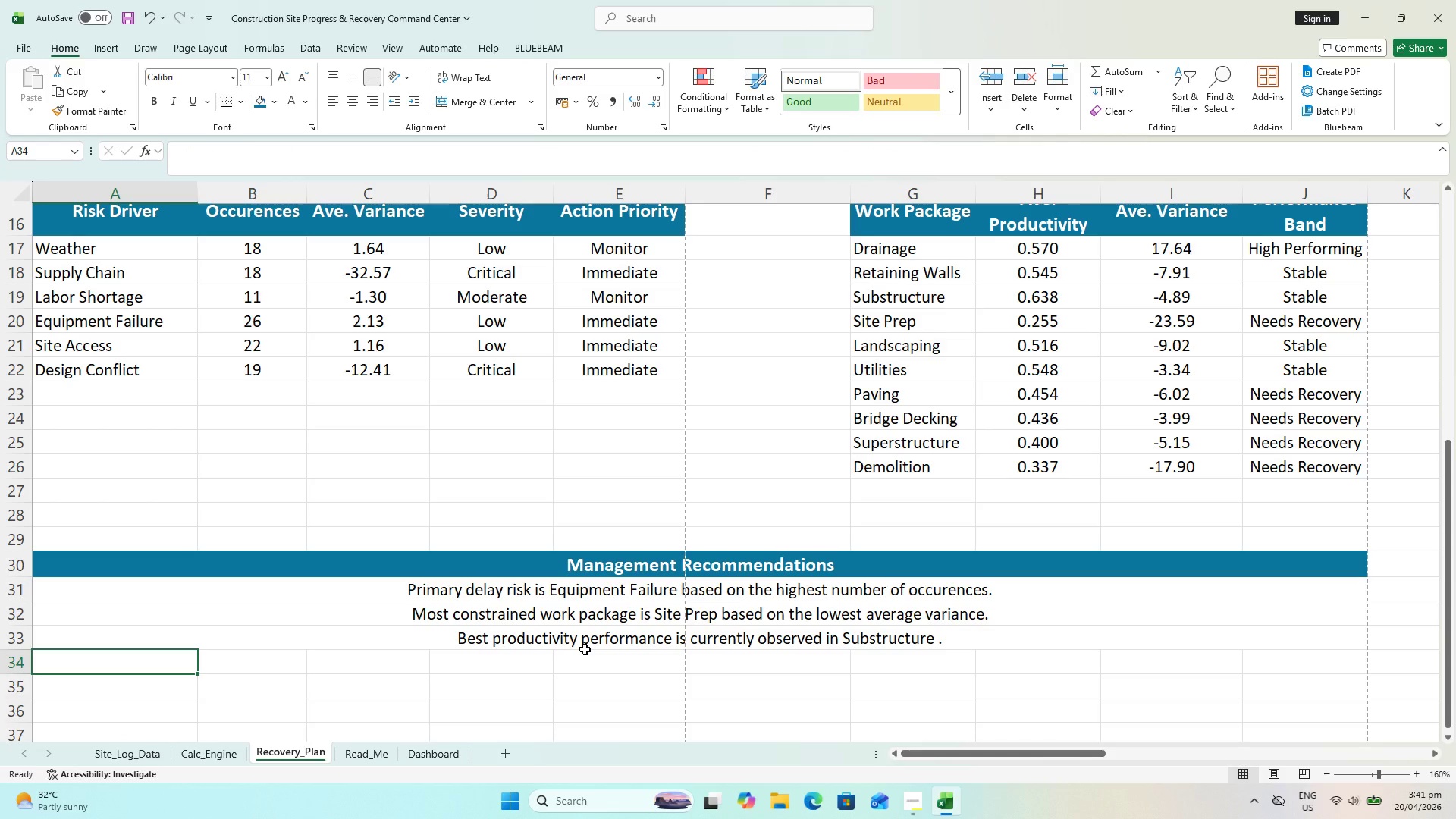 
left_click([922, 290])
 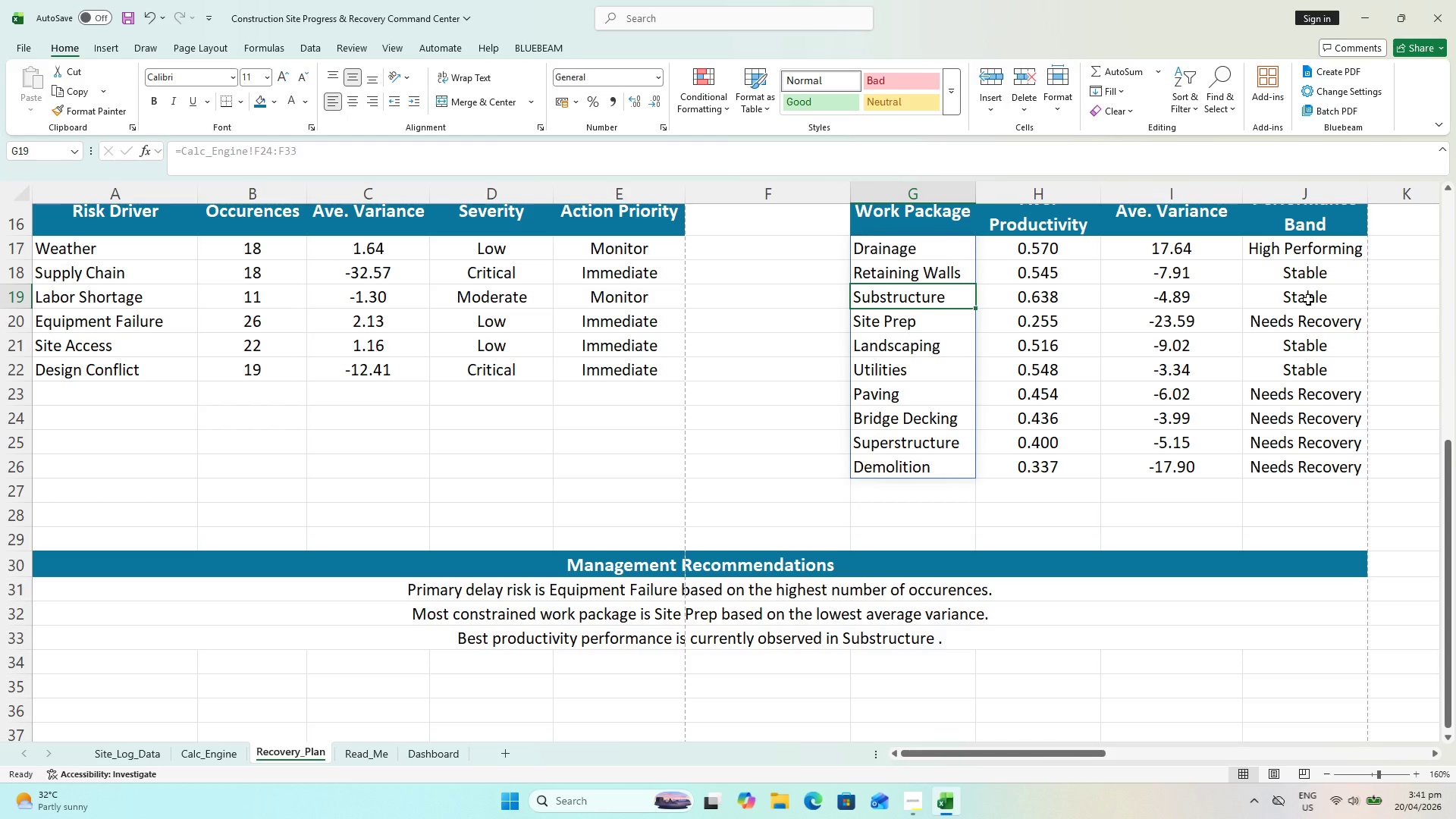 
left_click([1309, 300])
 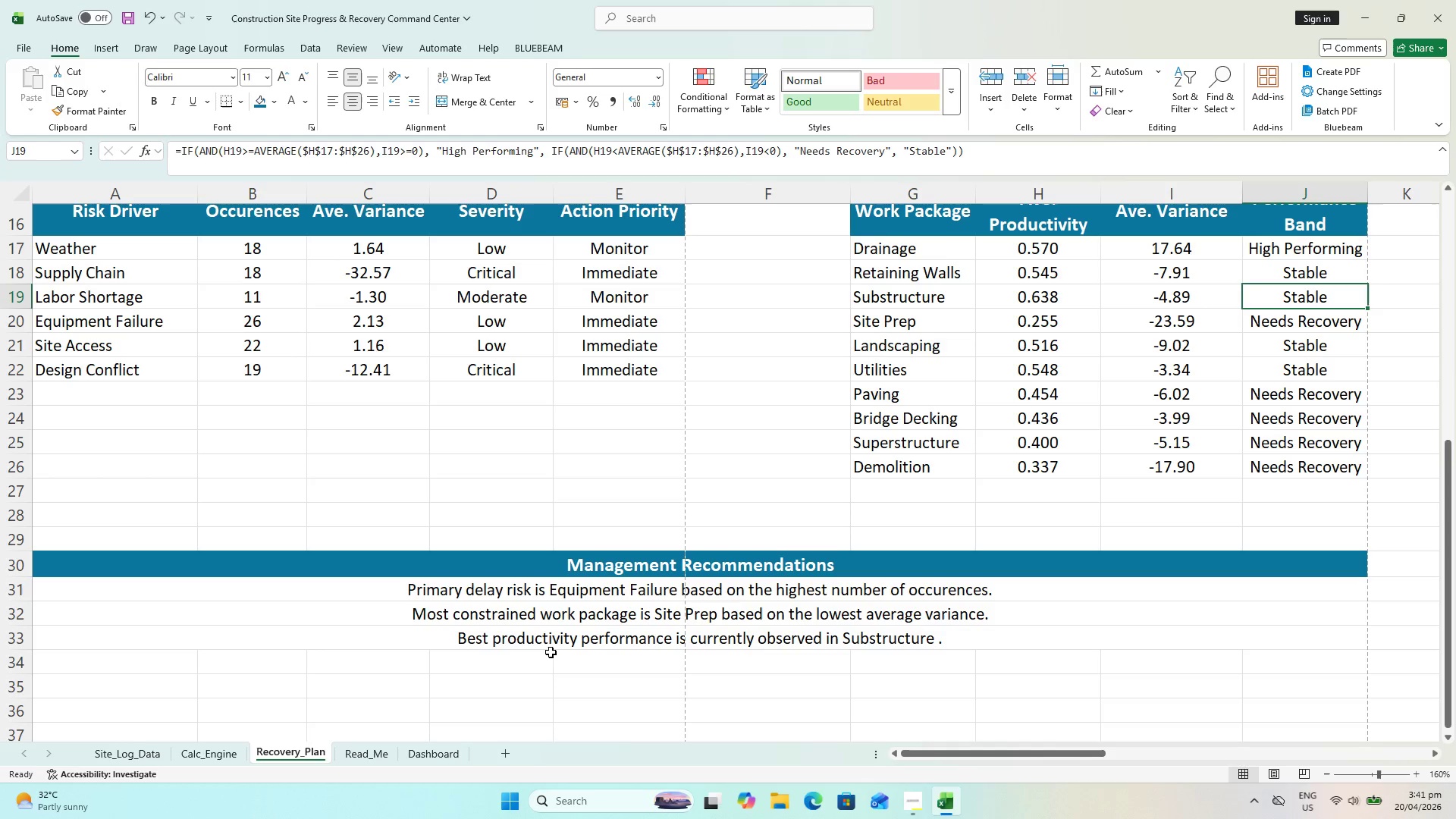 
left_click([498, 637])
 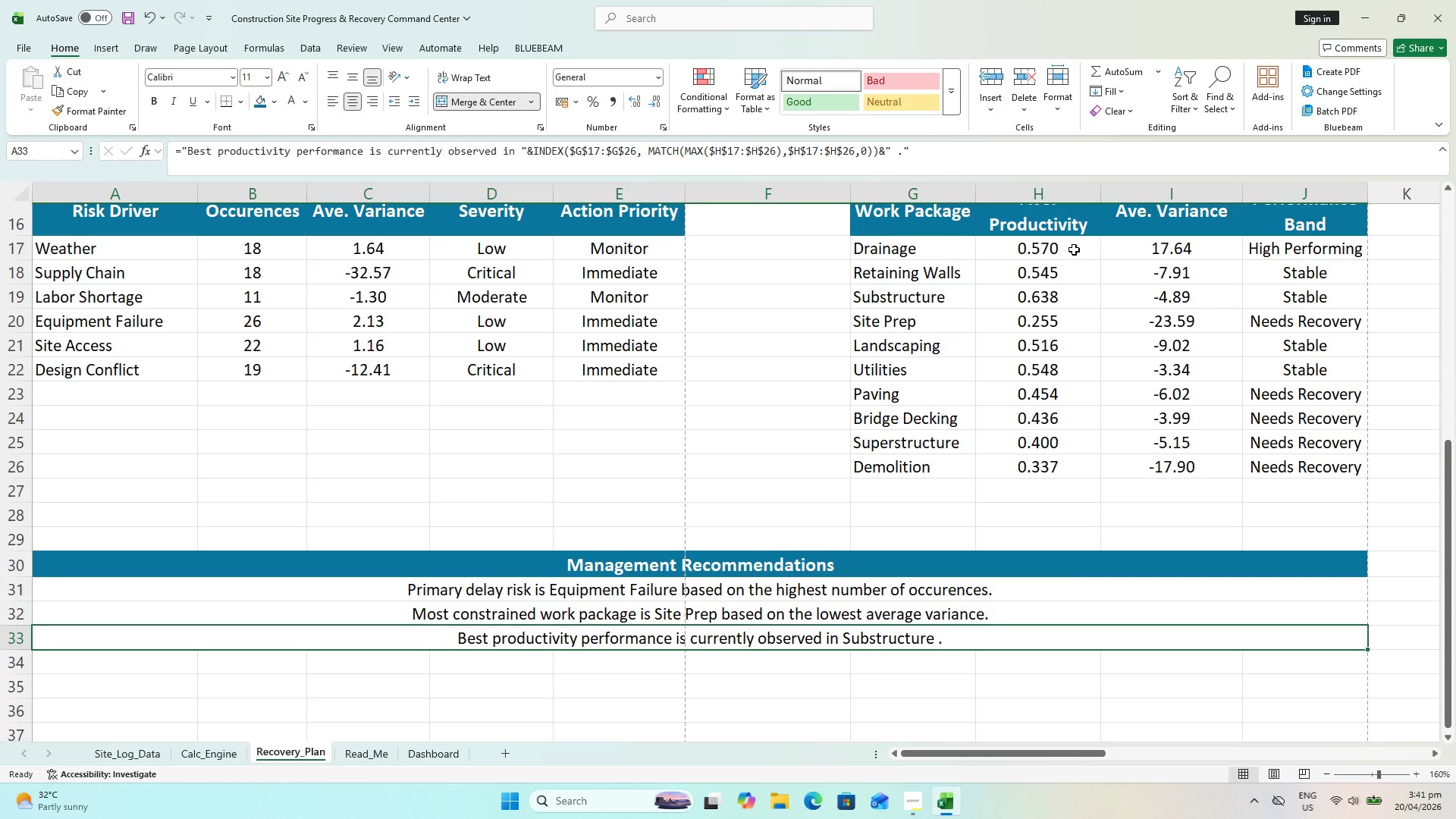 
left_click([1074, 249])
 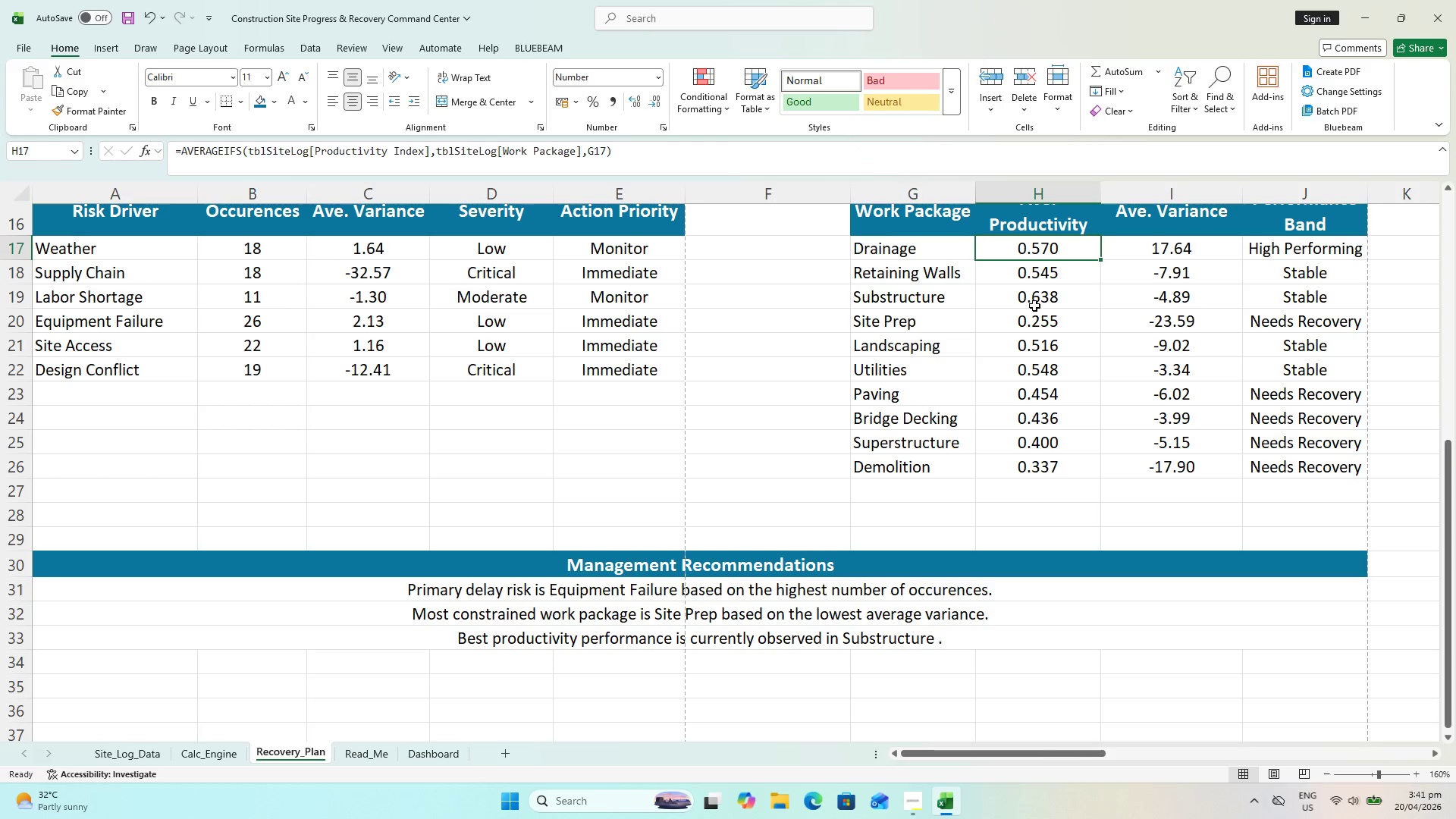 
scroll: coordinate [1054, 295], scroll_direction: up, amount: 2.0
 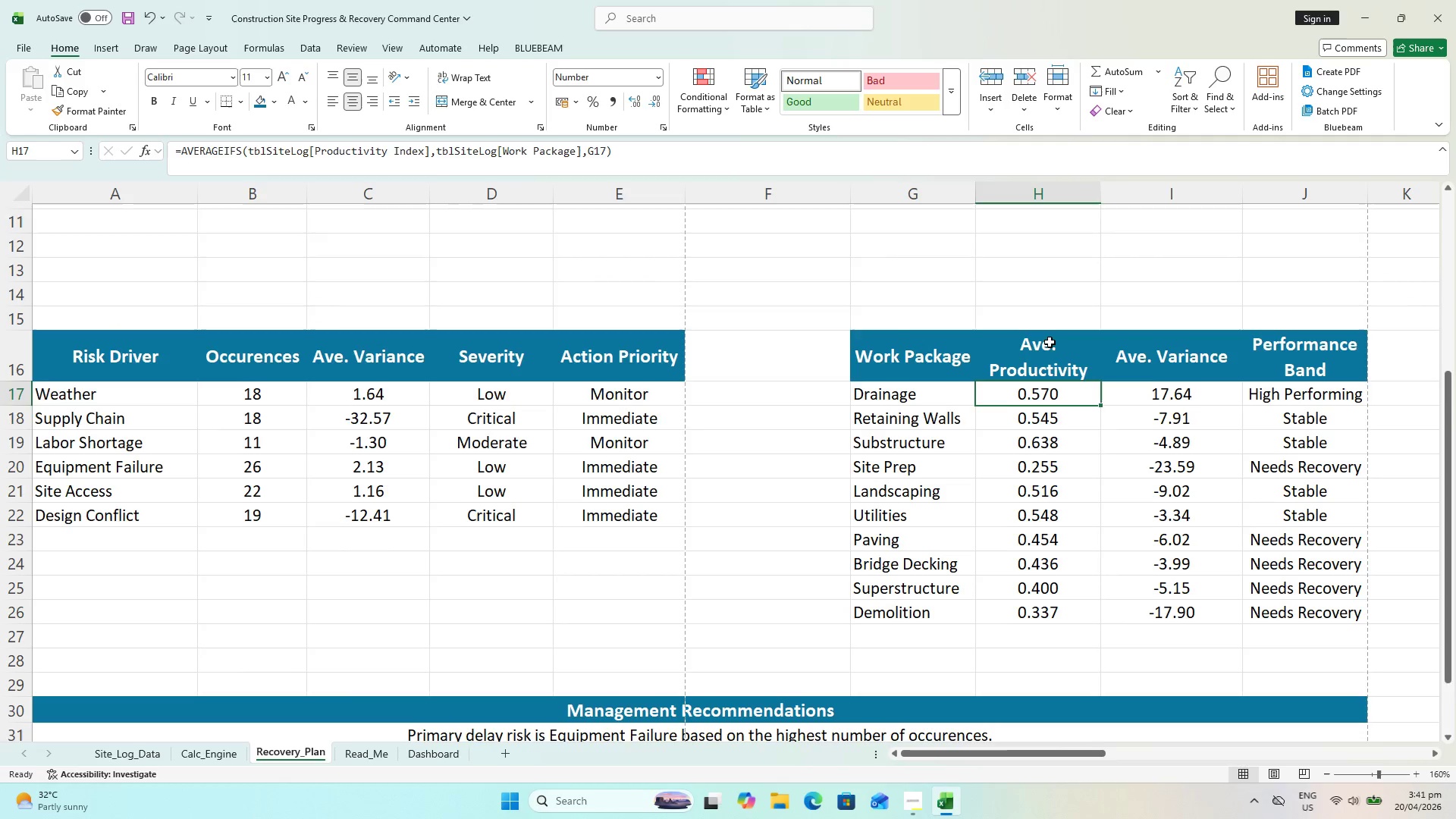 
scroll: coordinate [1050, 344], scroll_direction: down, amount: 1.0
 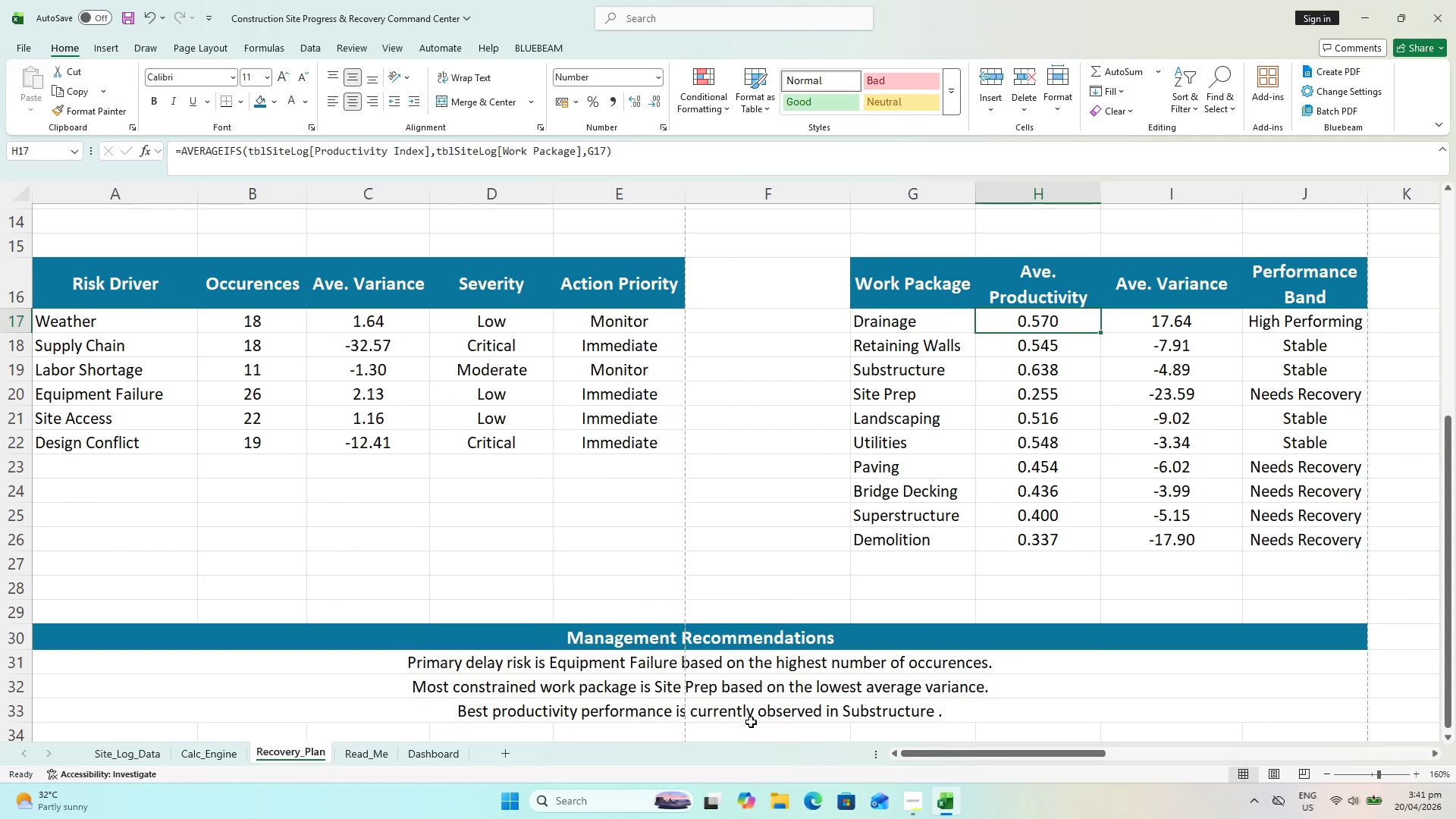 
left_click([747, 717])
 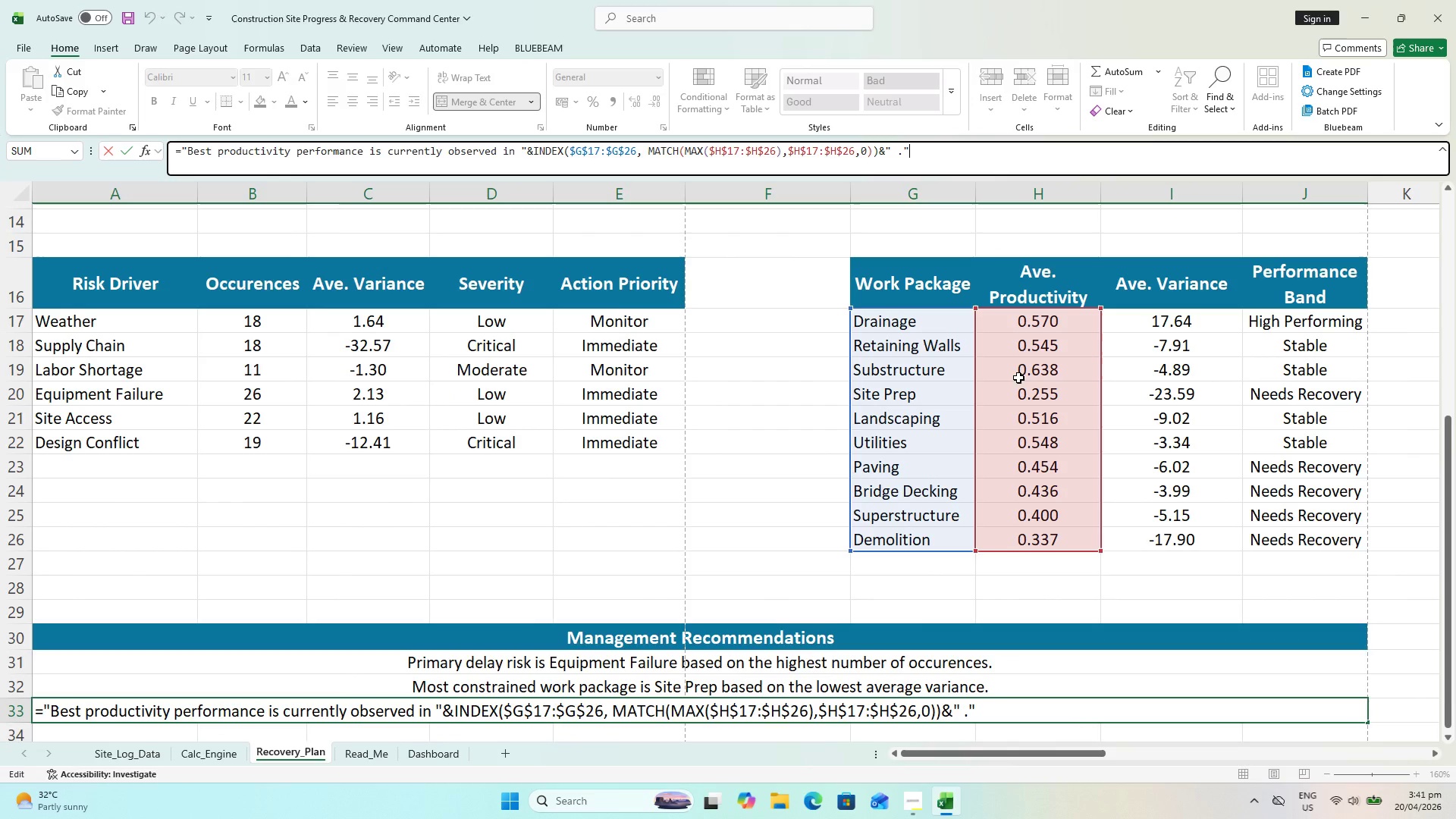 
wait(5.66)
 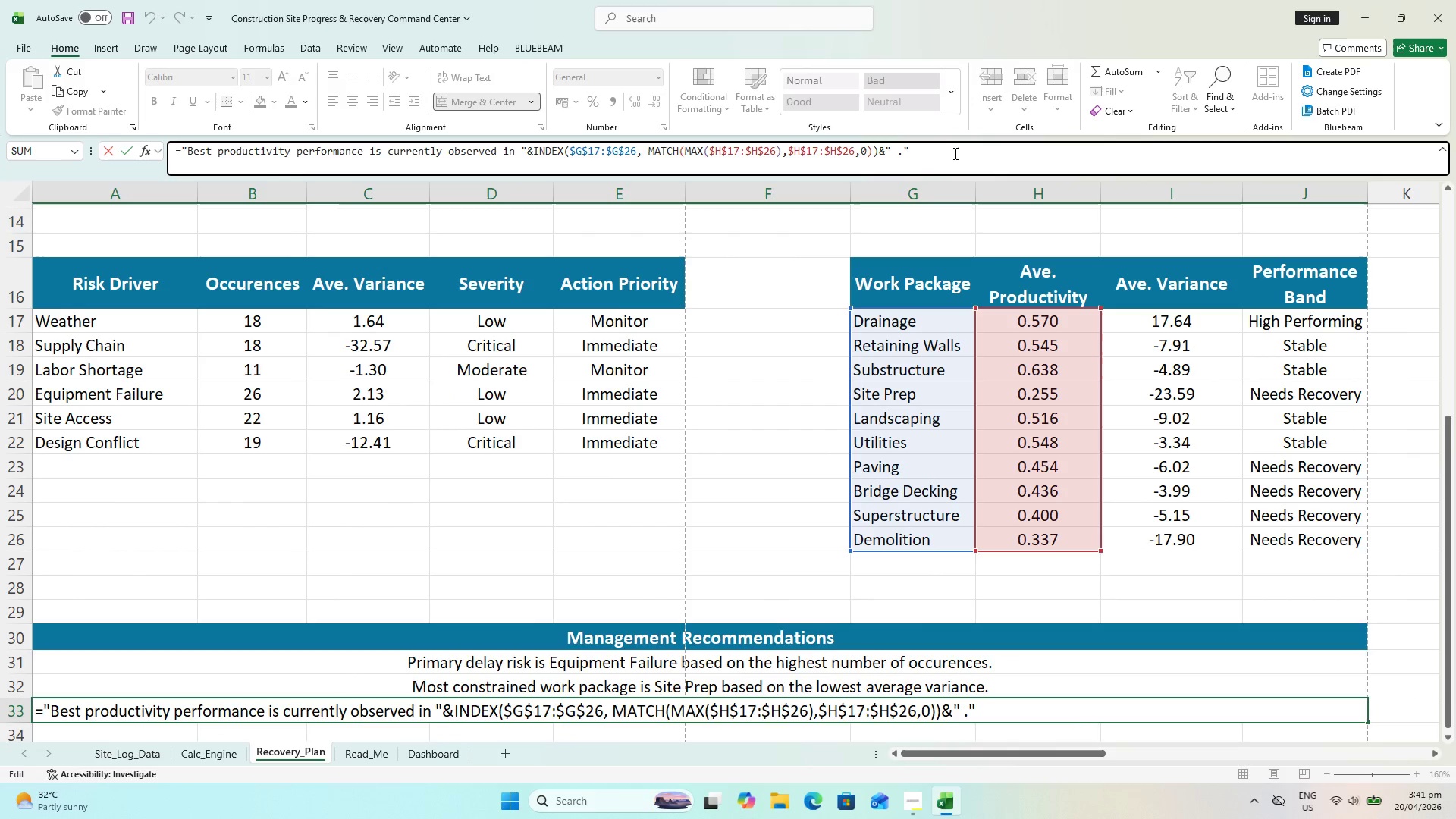 
key(Enter)
 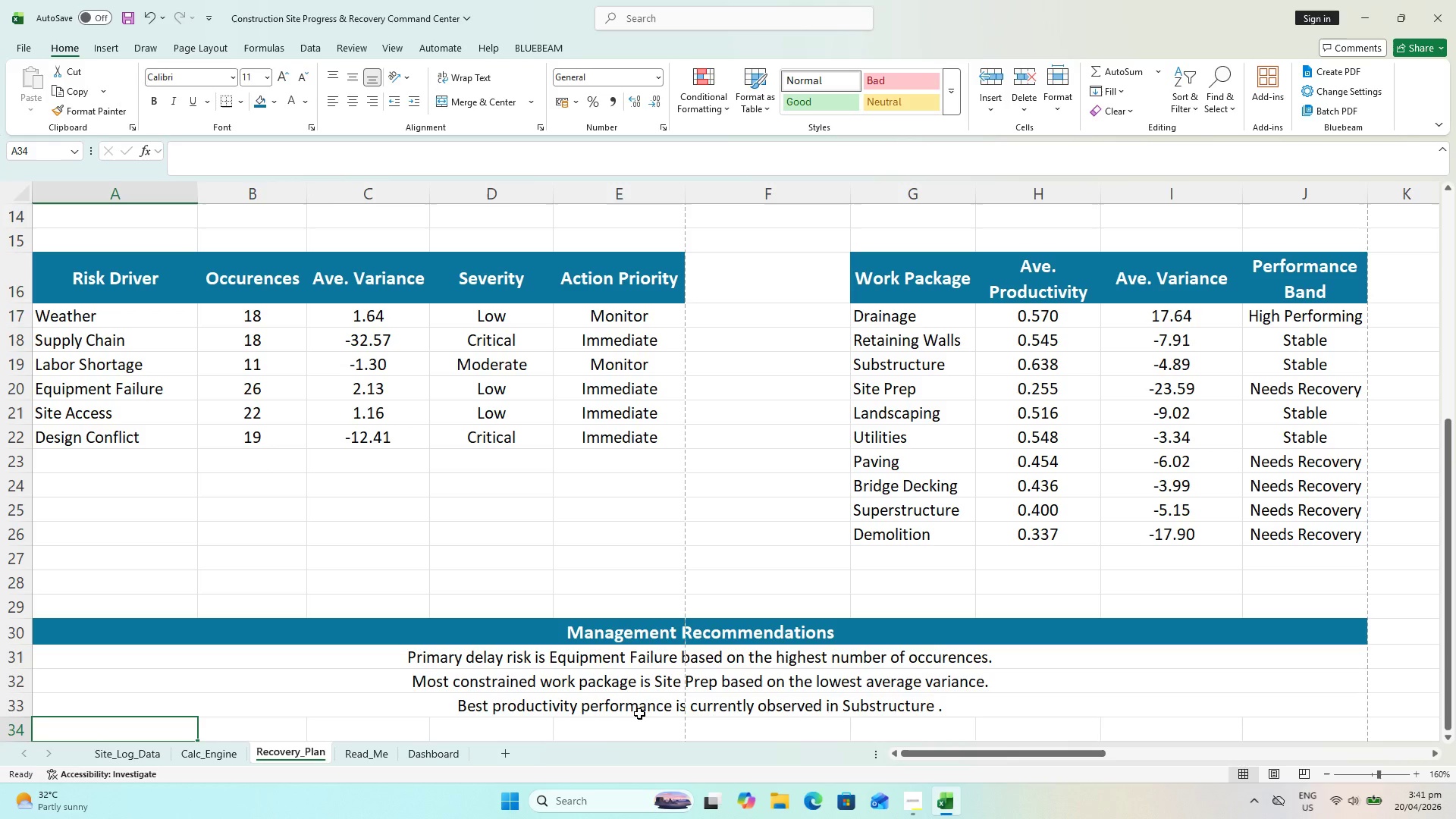 
left_click([1028, 709])
 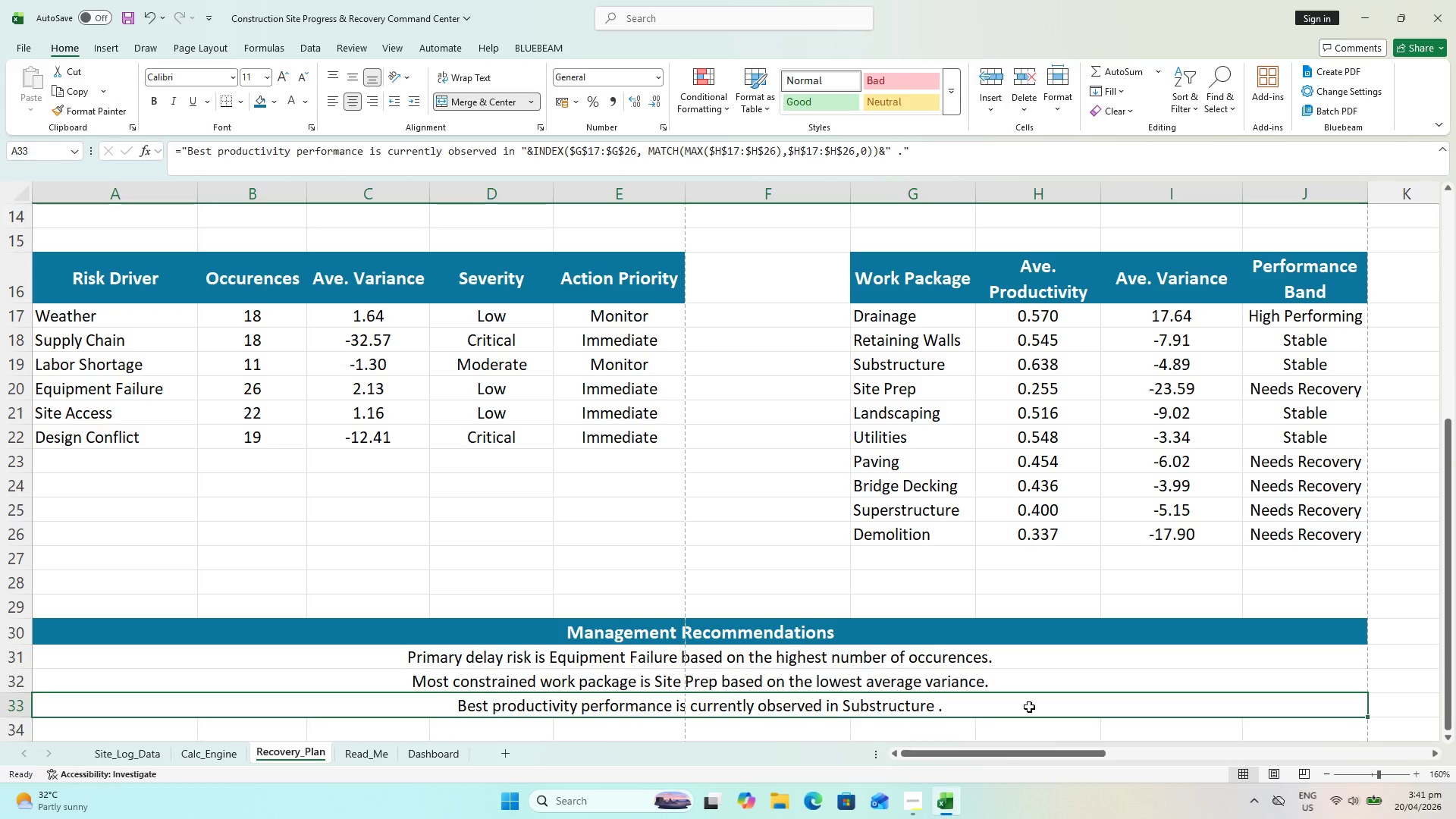 
key(Control+S)
 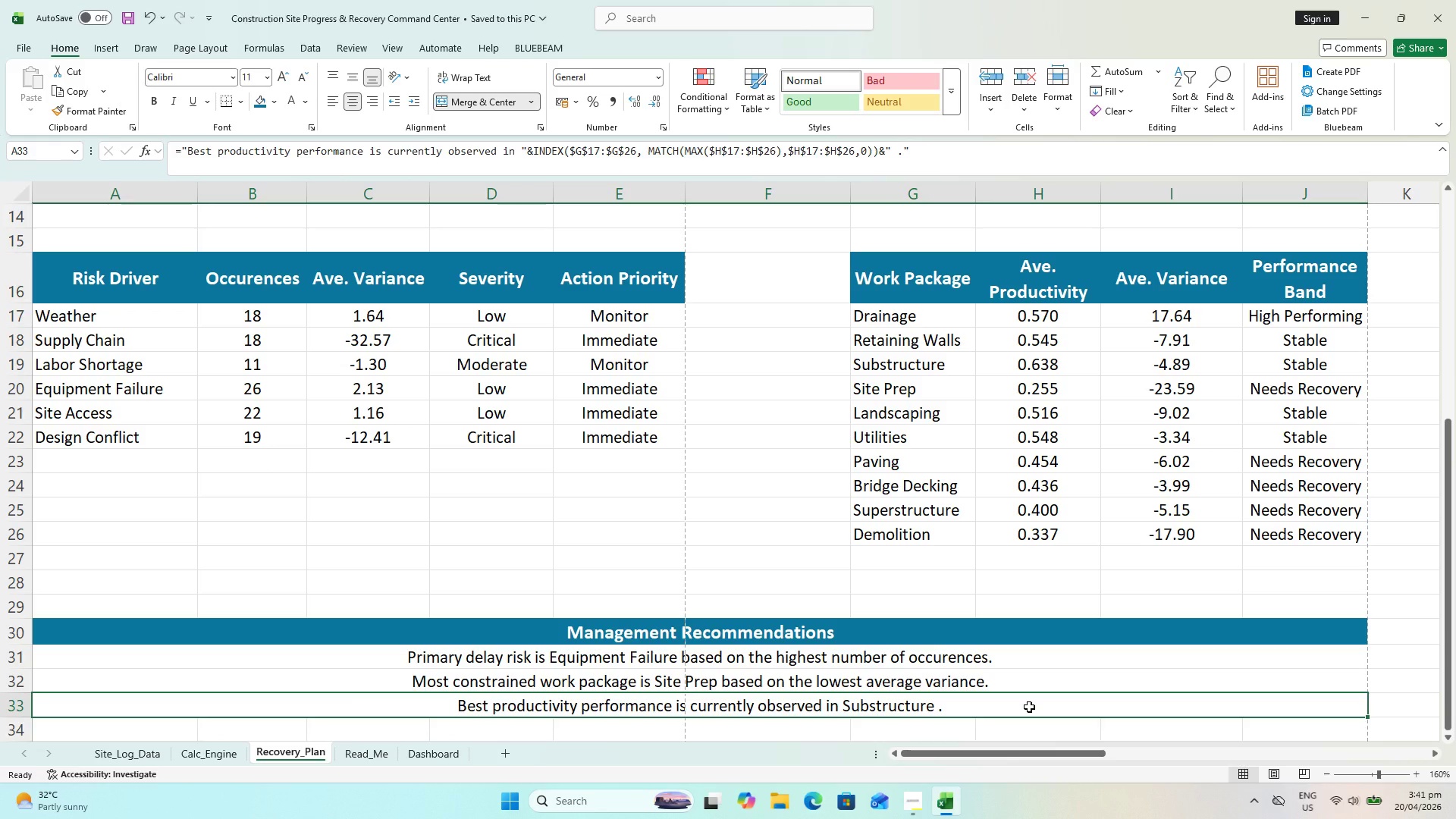 
wait(6.11)
 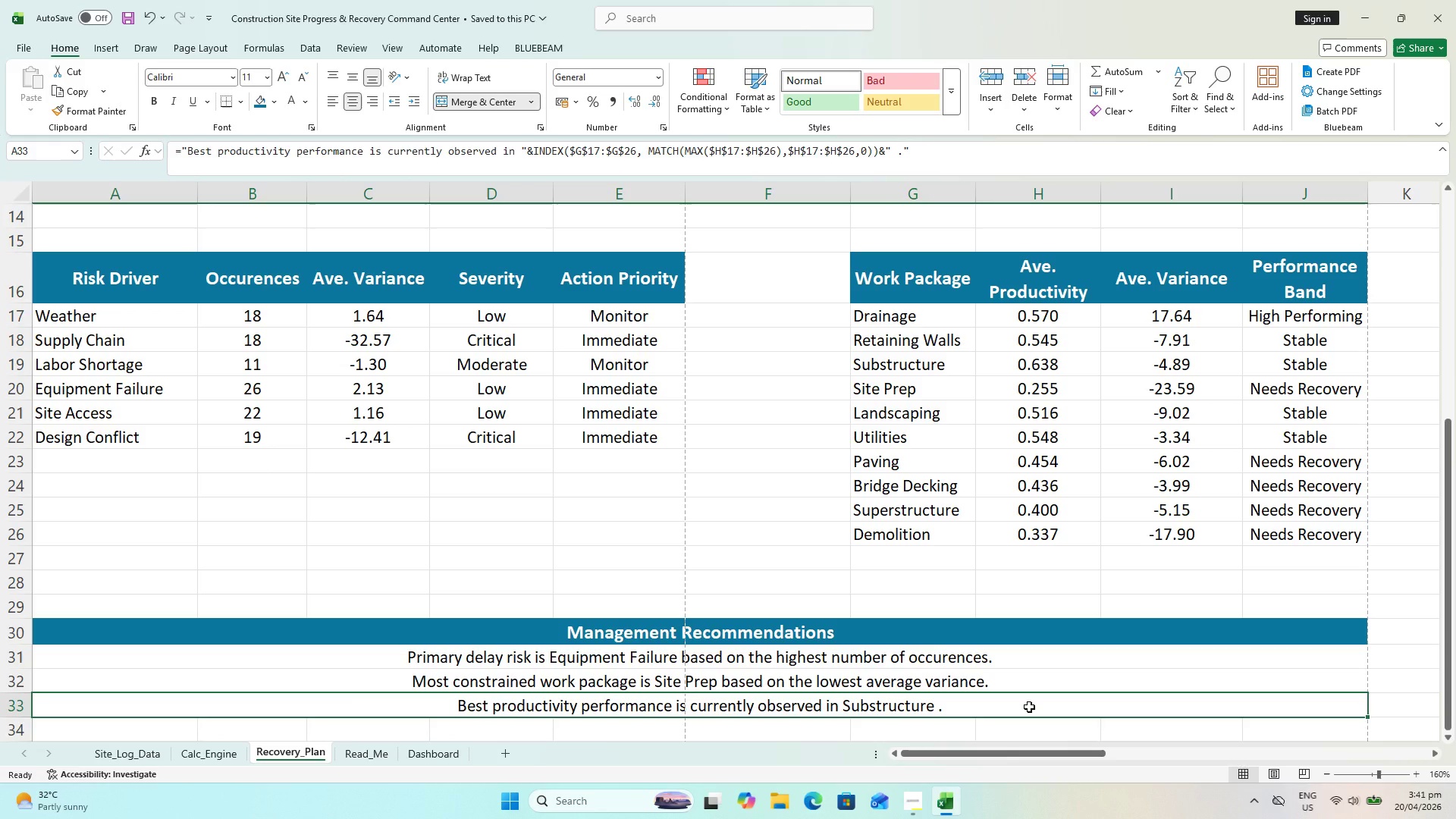 
scroll: coordinate [956, 700], scroll_direction: down, amount: 1.0
 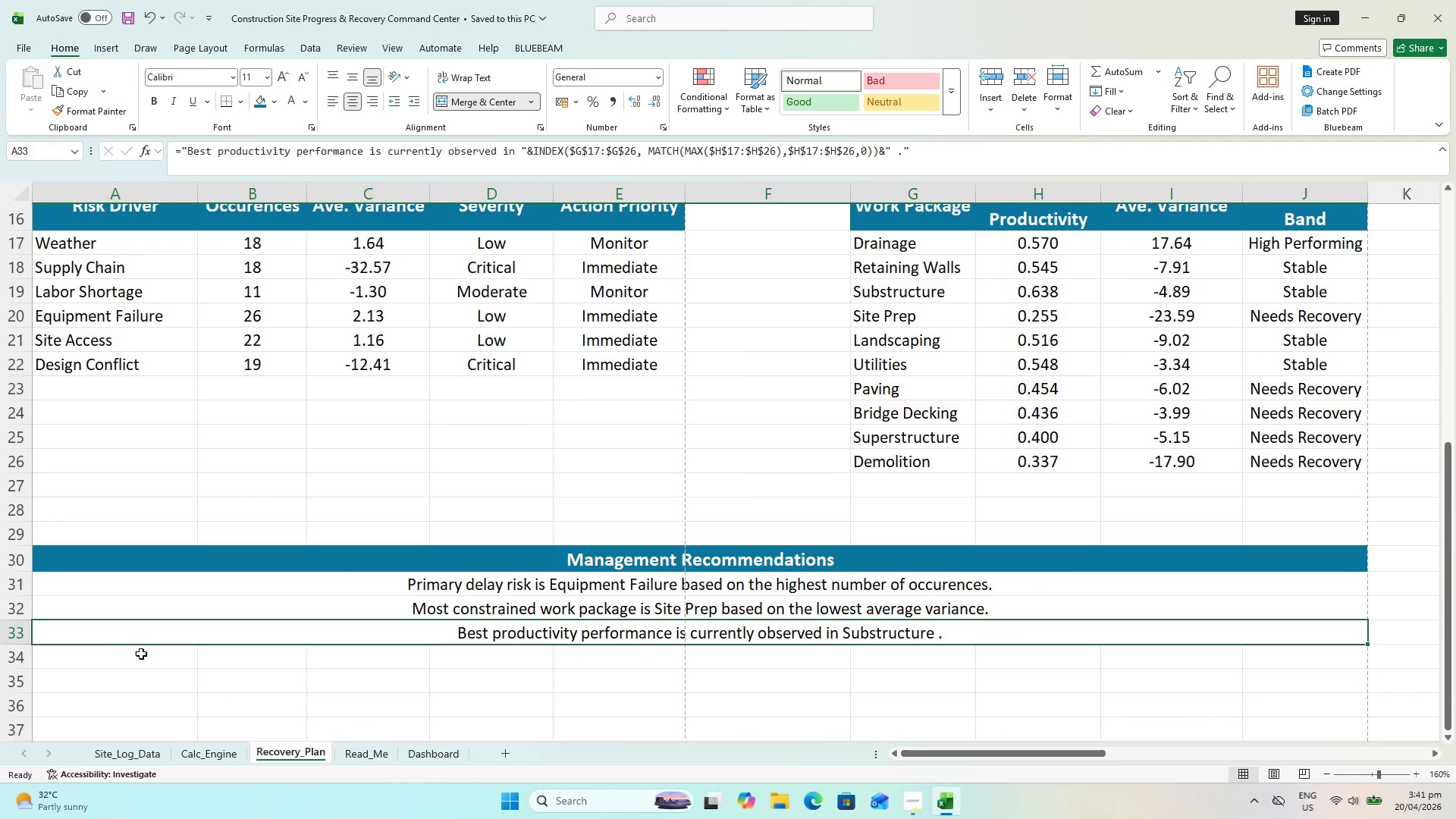 
left_click([96, 659])
 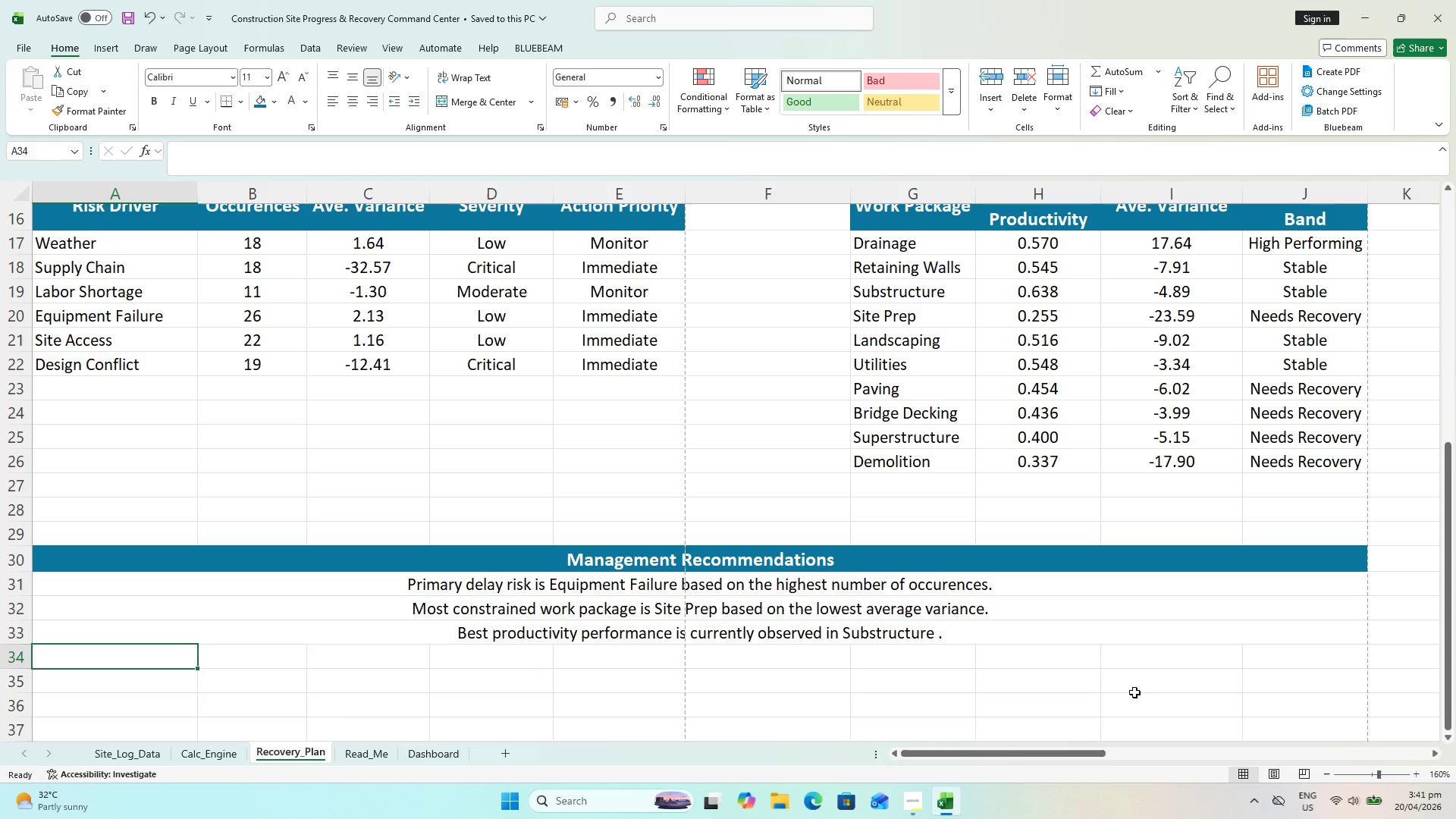 
hold_key(key=ShiftLeft, duration=0.67)
 